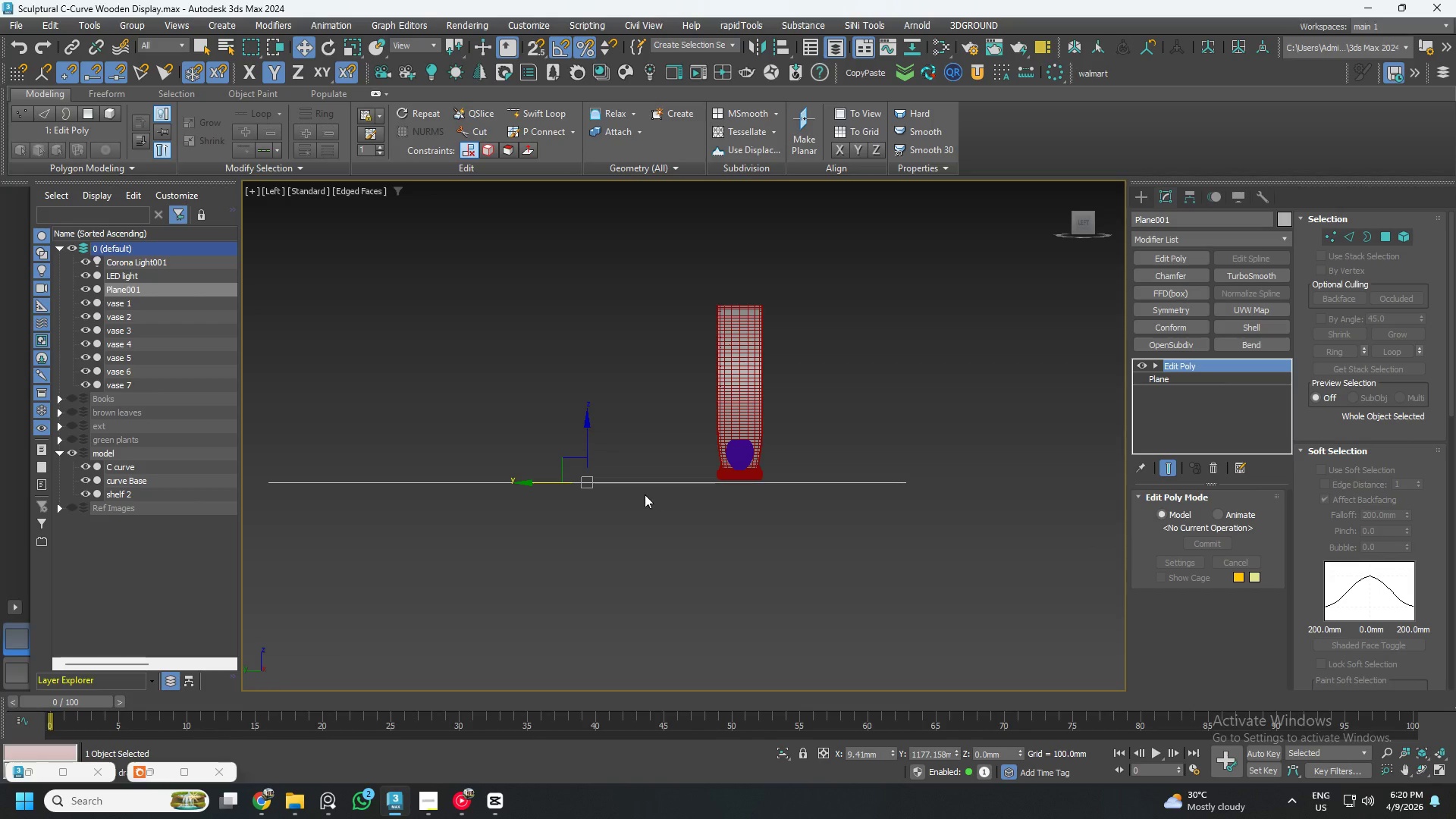 
key(1)
 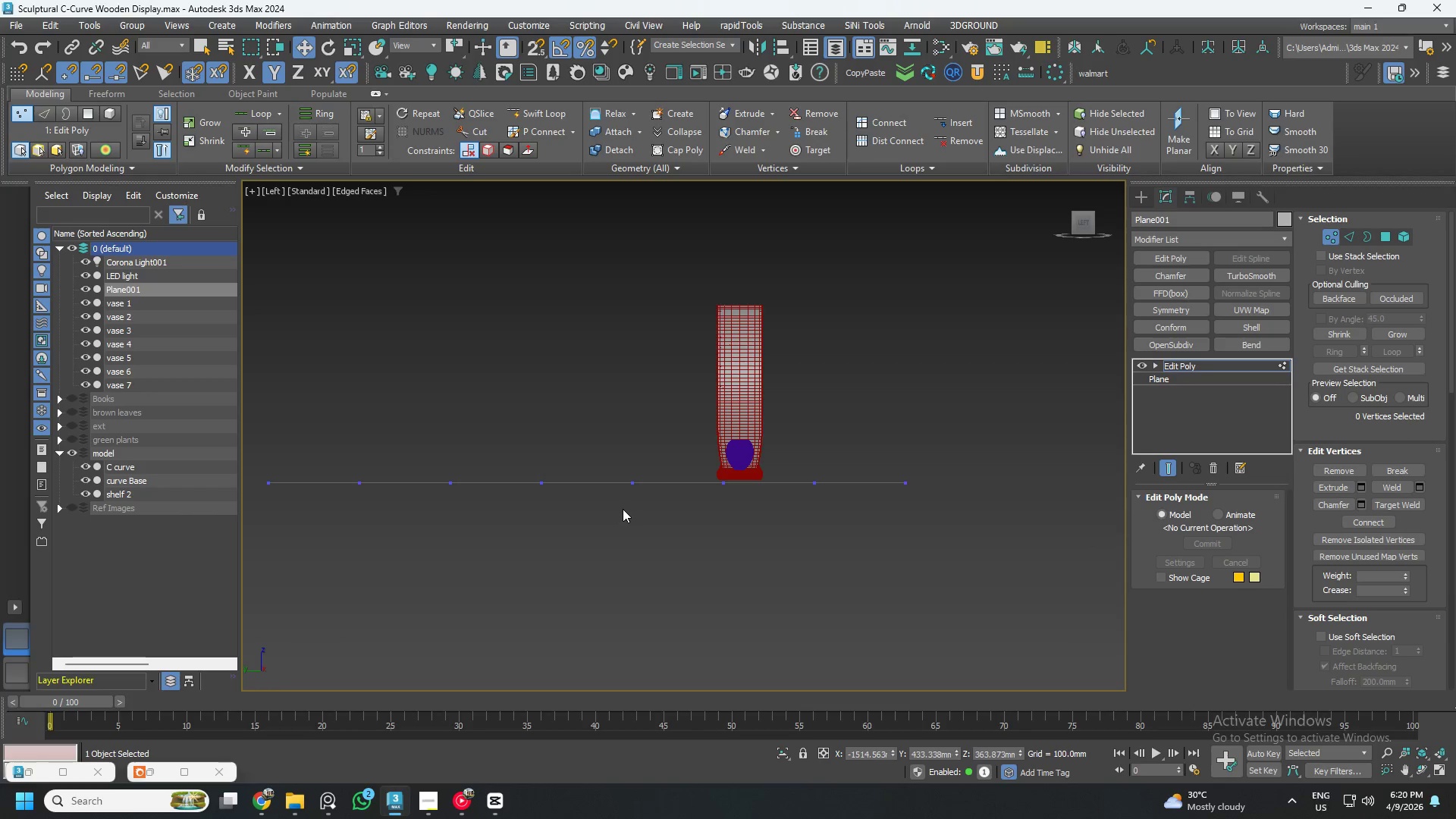 
scroll: coordinate [554, 465], scroll_direction: down, amount: 2.0
 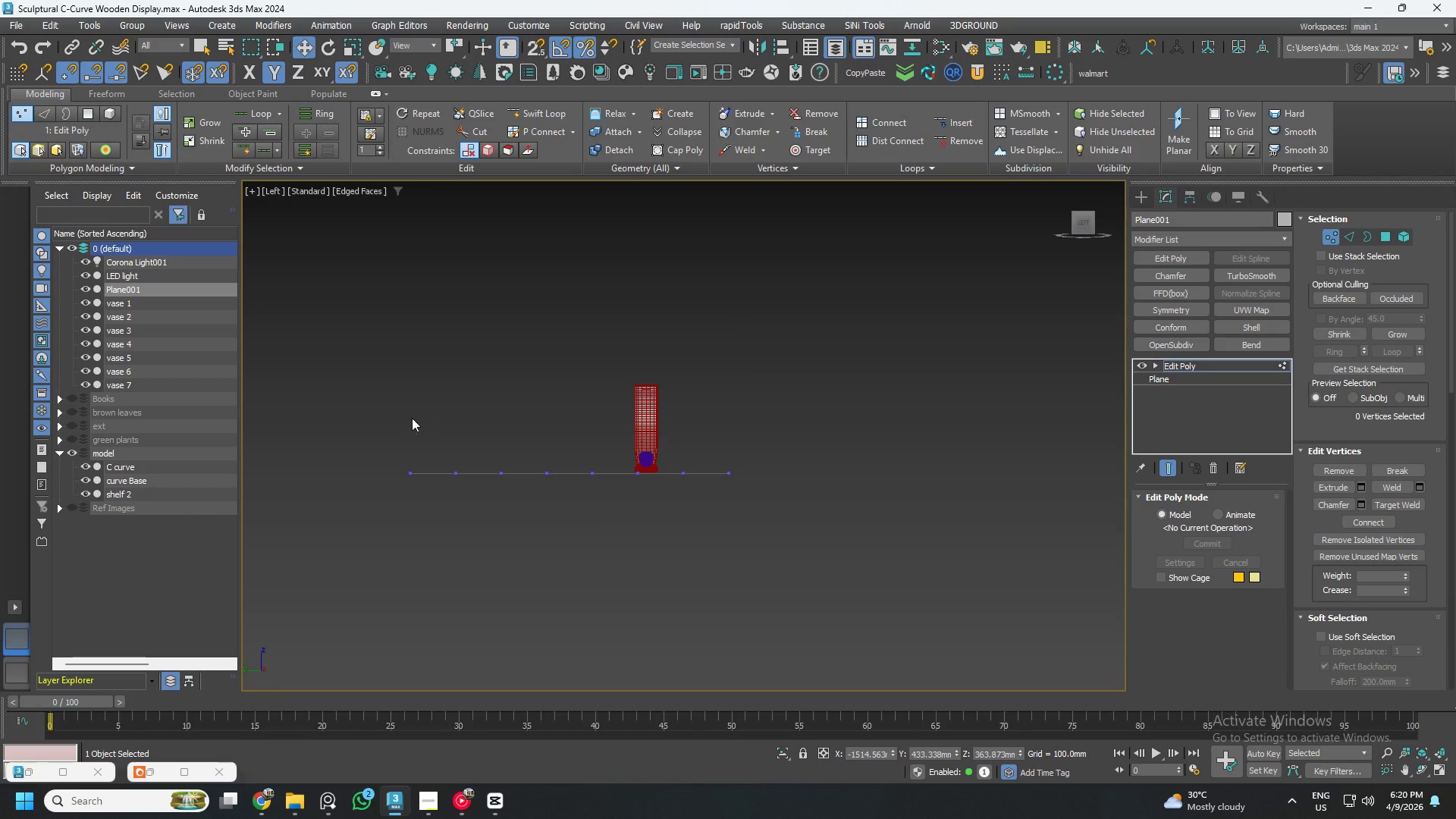 
left_click_drag(start_coordinate=[367, 412], to_coordinate=[574, 526])
 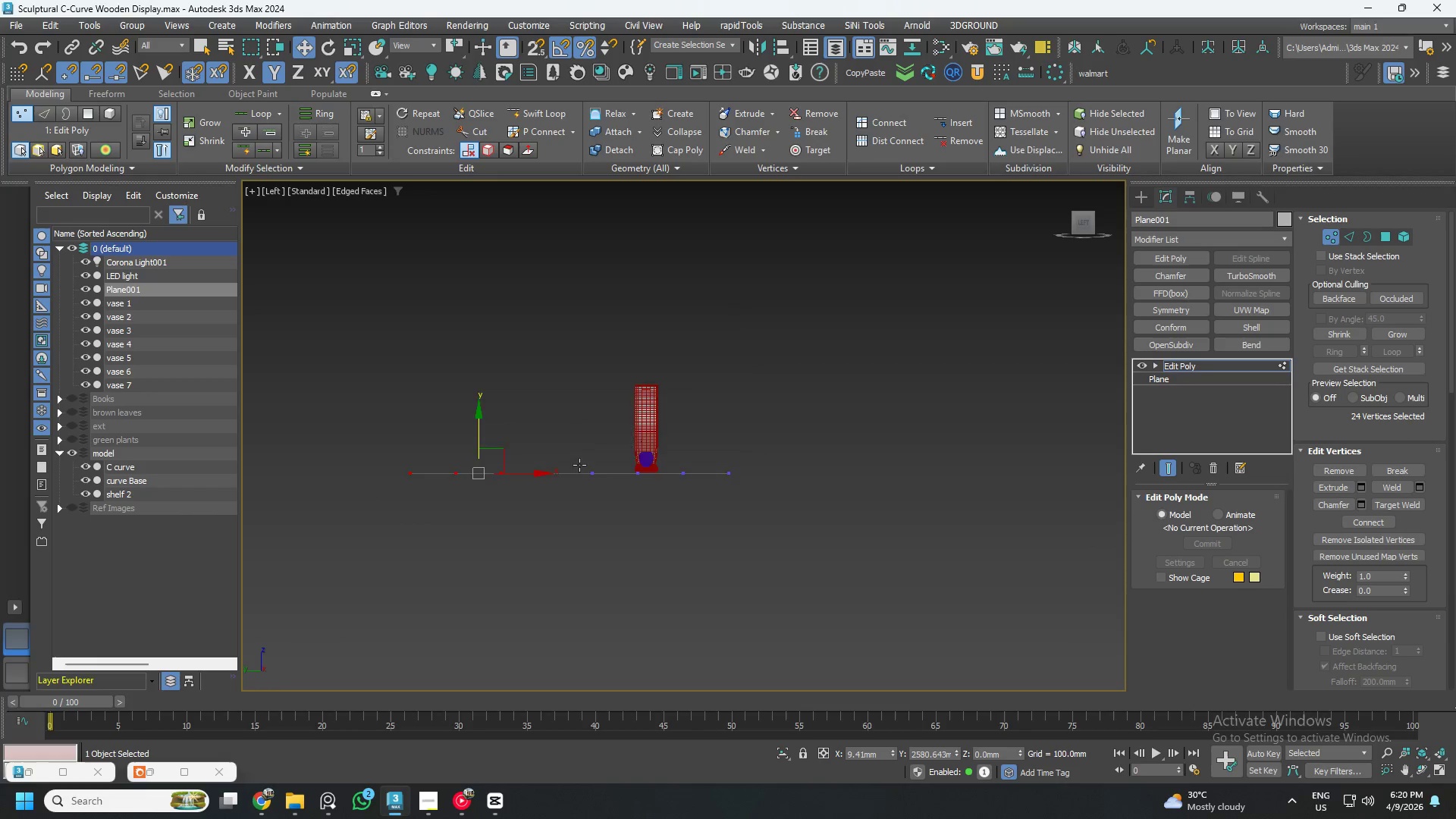 
scroll: coordinate [577, 464], scroll_direction: up, amount: 2.0
 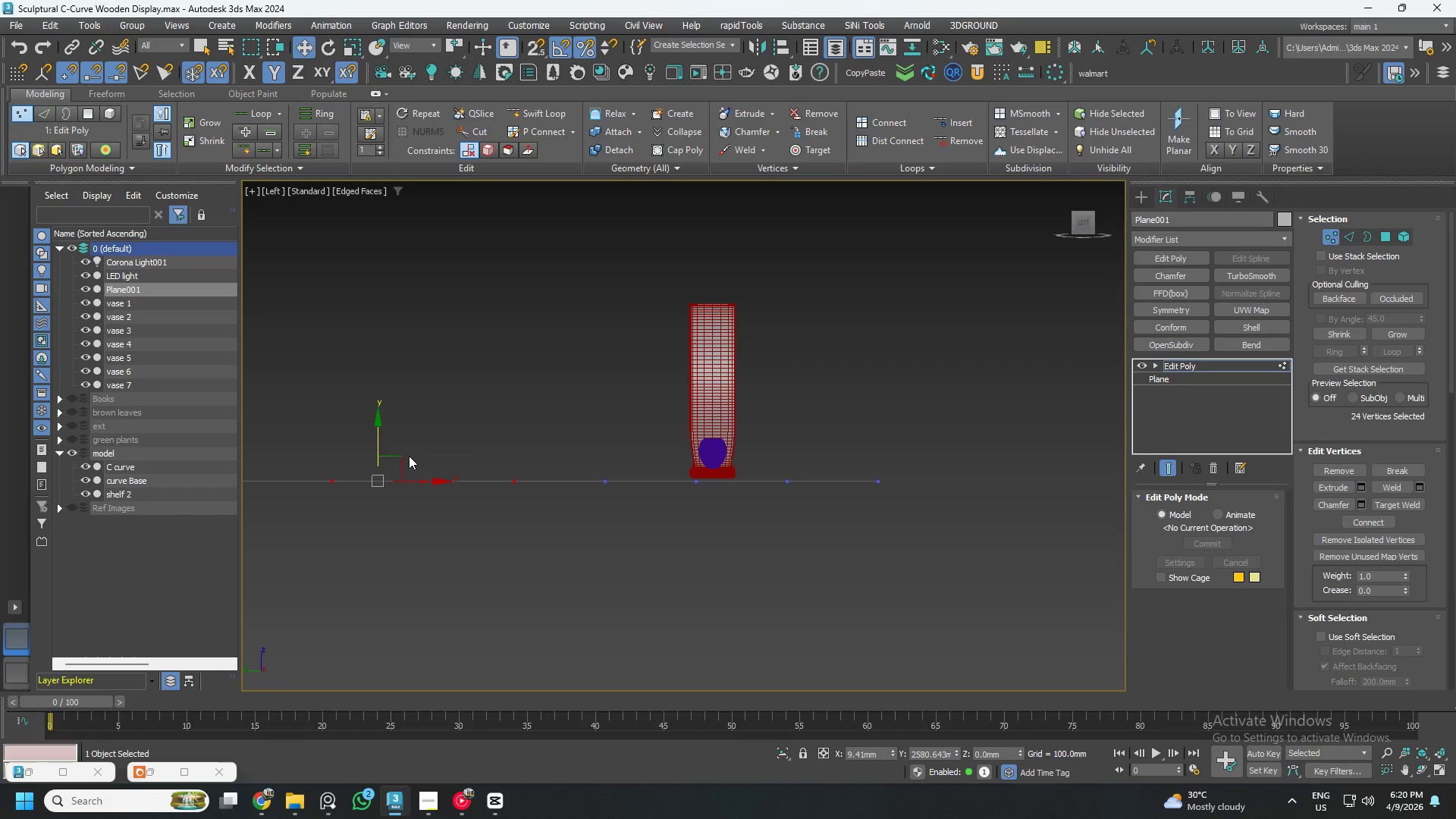 
left_click_drag(start_coordinate=[403, 453], to_coordinate=[452, 410])
 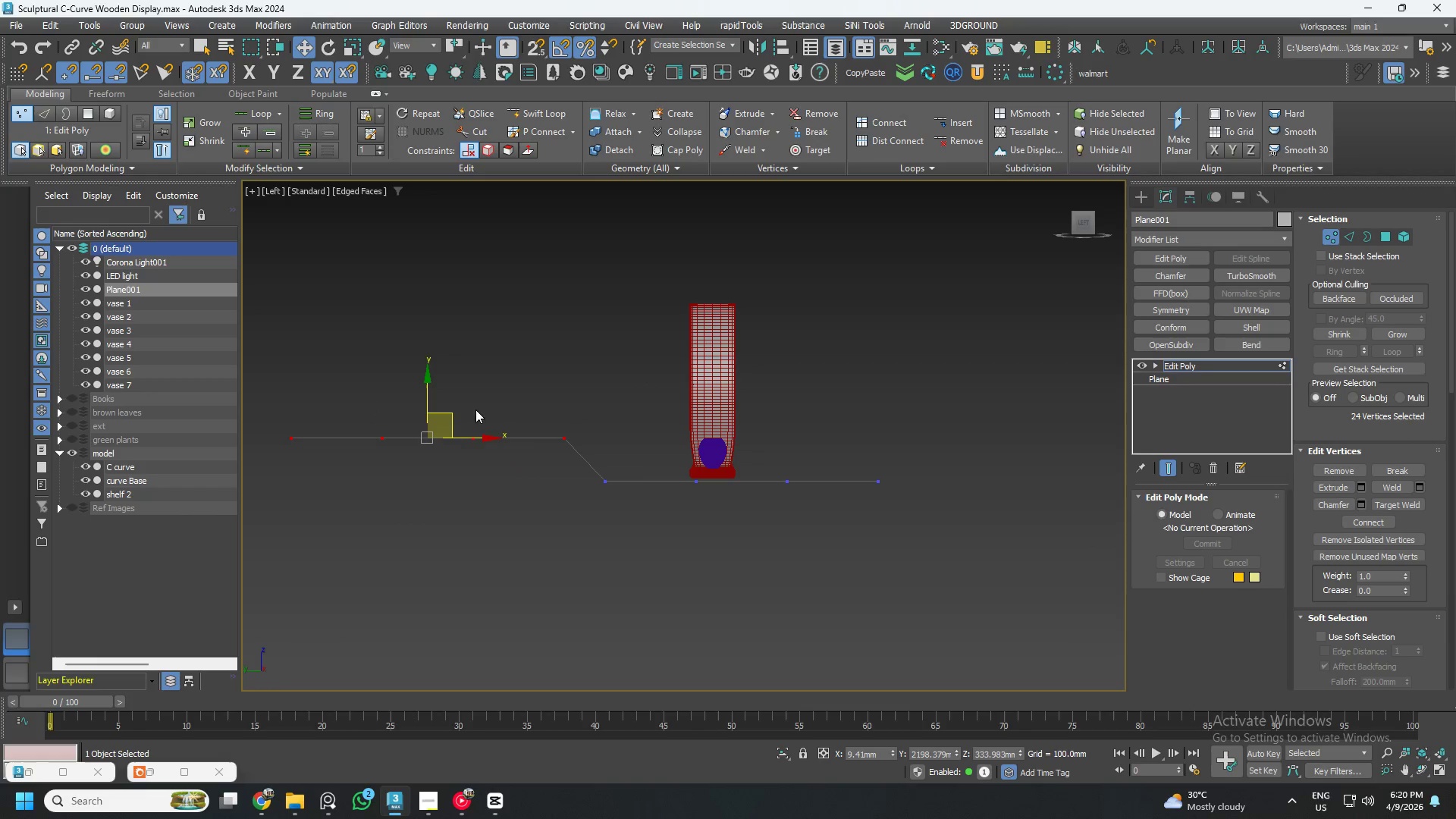 
hold_key(key=AltLeft, duration=0.92)
left_click_drag(start_coordinate=[577, 390], to_coordinate=[532, 482])
 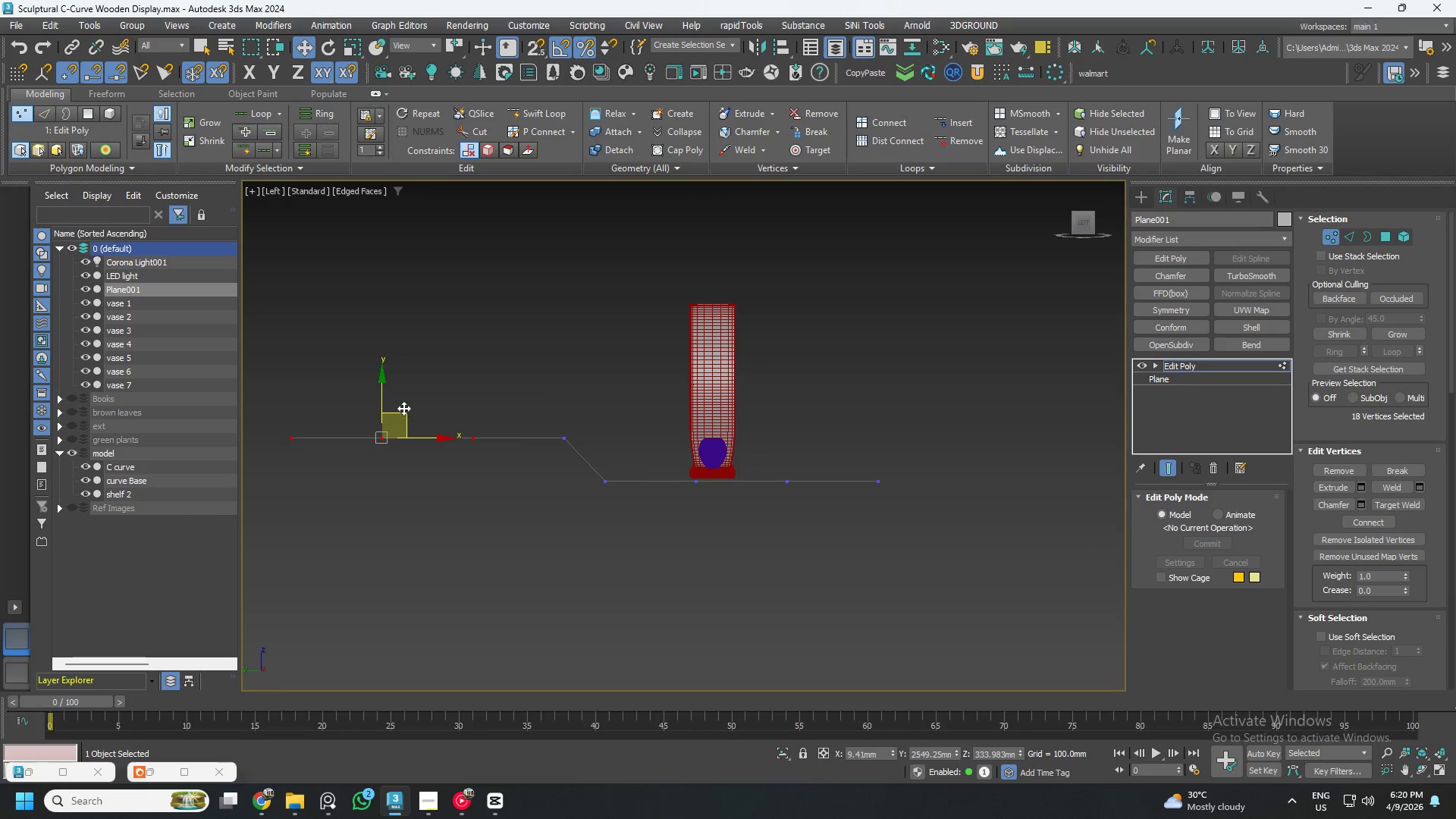 
left_click_drag(start_coordinate=[403, 409], to_coordinate=[478, 355])
 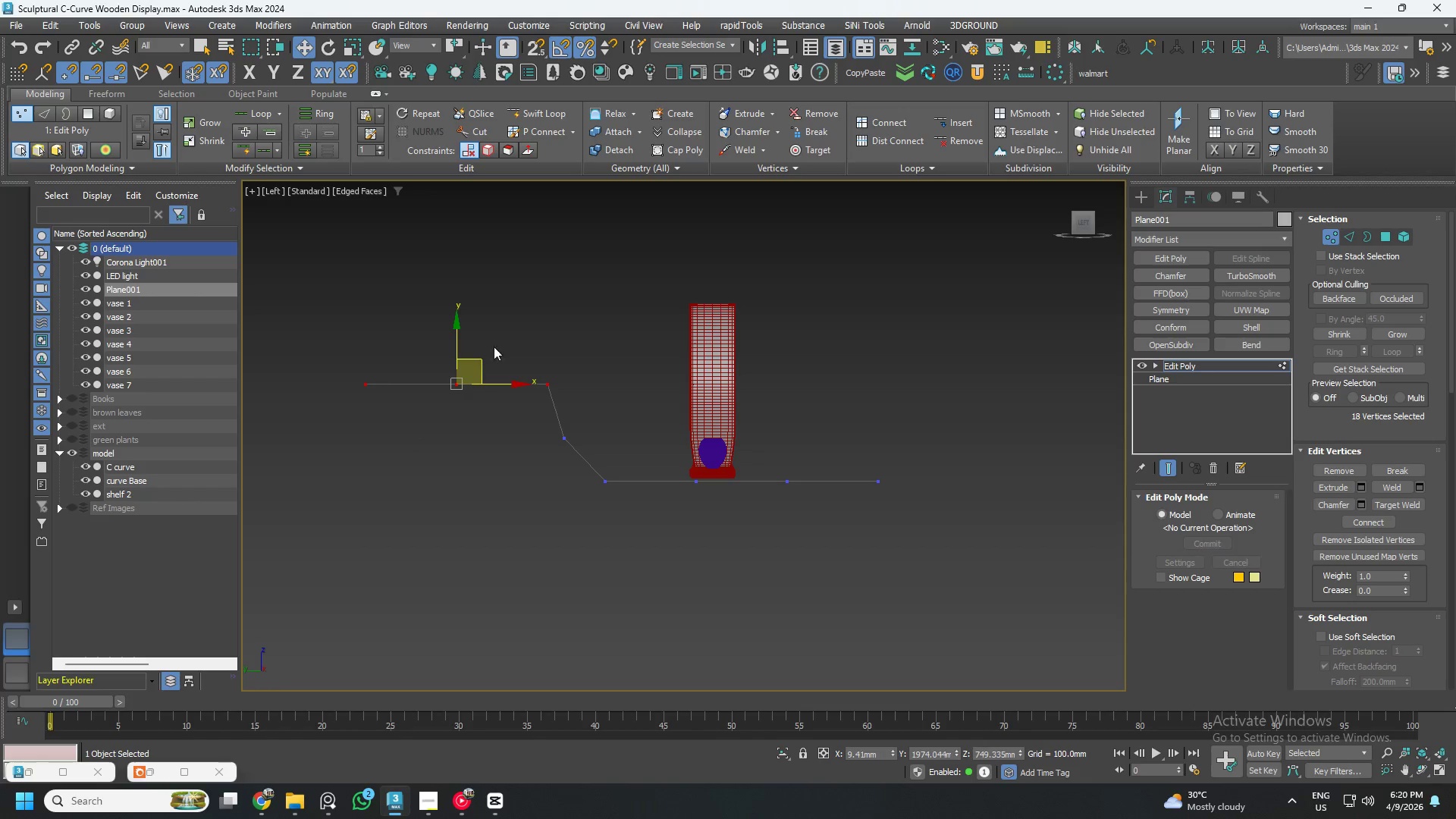 
hold_key(key=AltLeft, duration=0.62)
left_click_drag(start_coordinate=[626, 327], to_coordinate=[513, 448])
 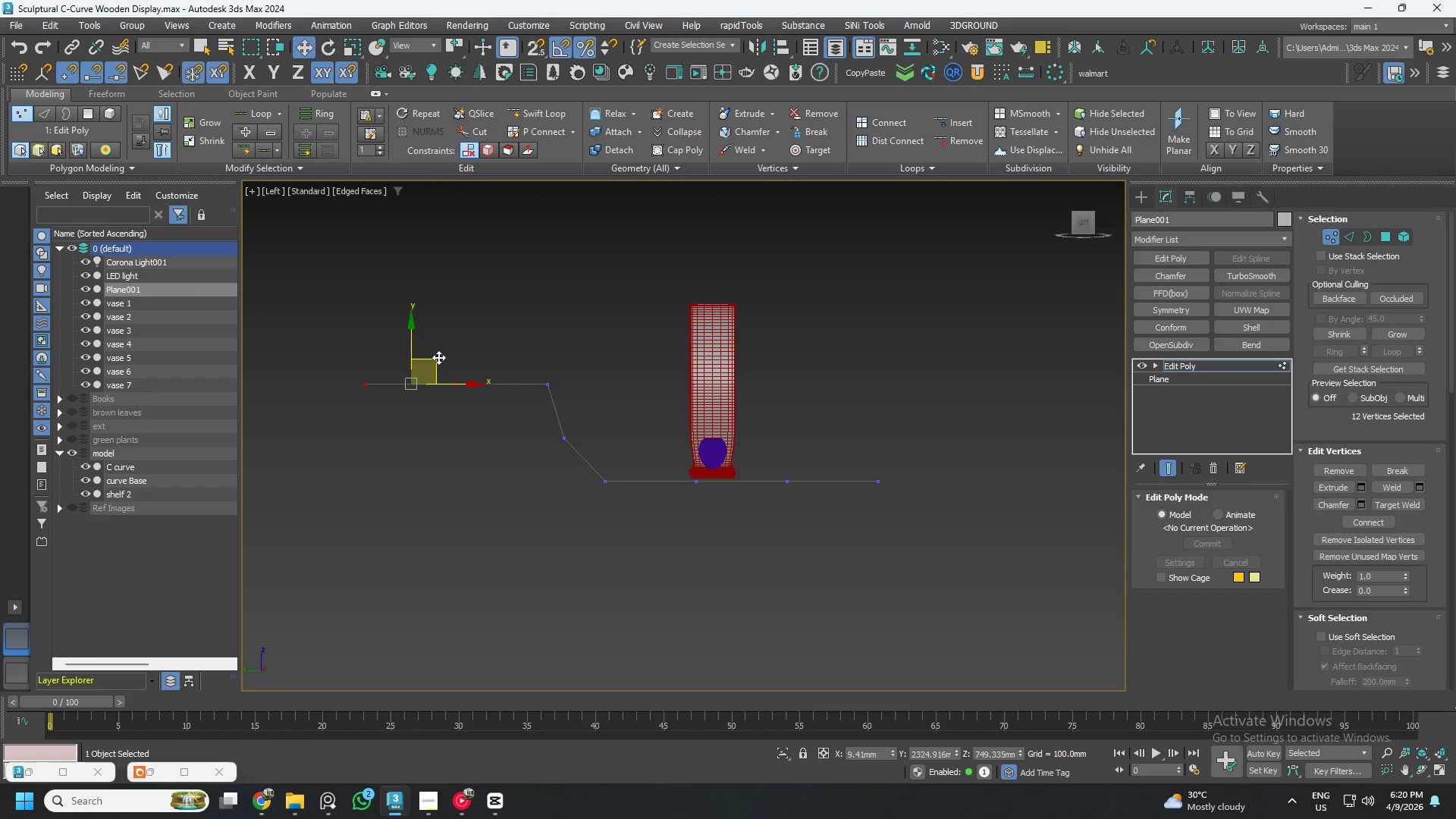 
left_click_drag(start_coordinate=[433, 357], to_coordinate=[516, 280])
 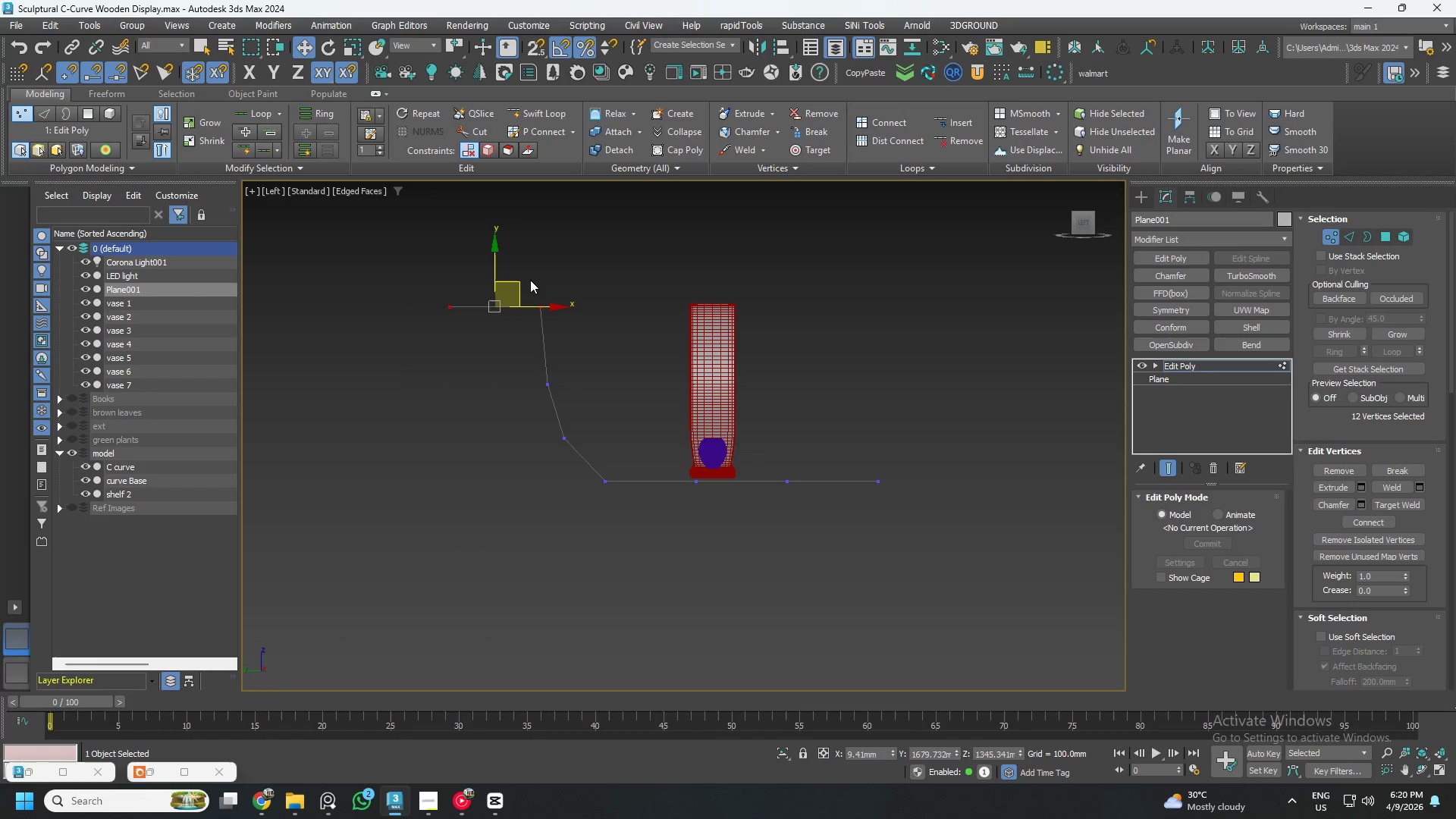 
hold_key(key=AltLeft, duration=0.56)
left_click_drag(start_coordinate=[609, 279], to_coordinate=[513, 342])
 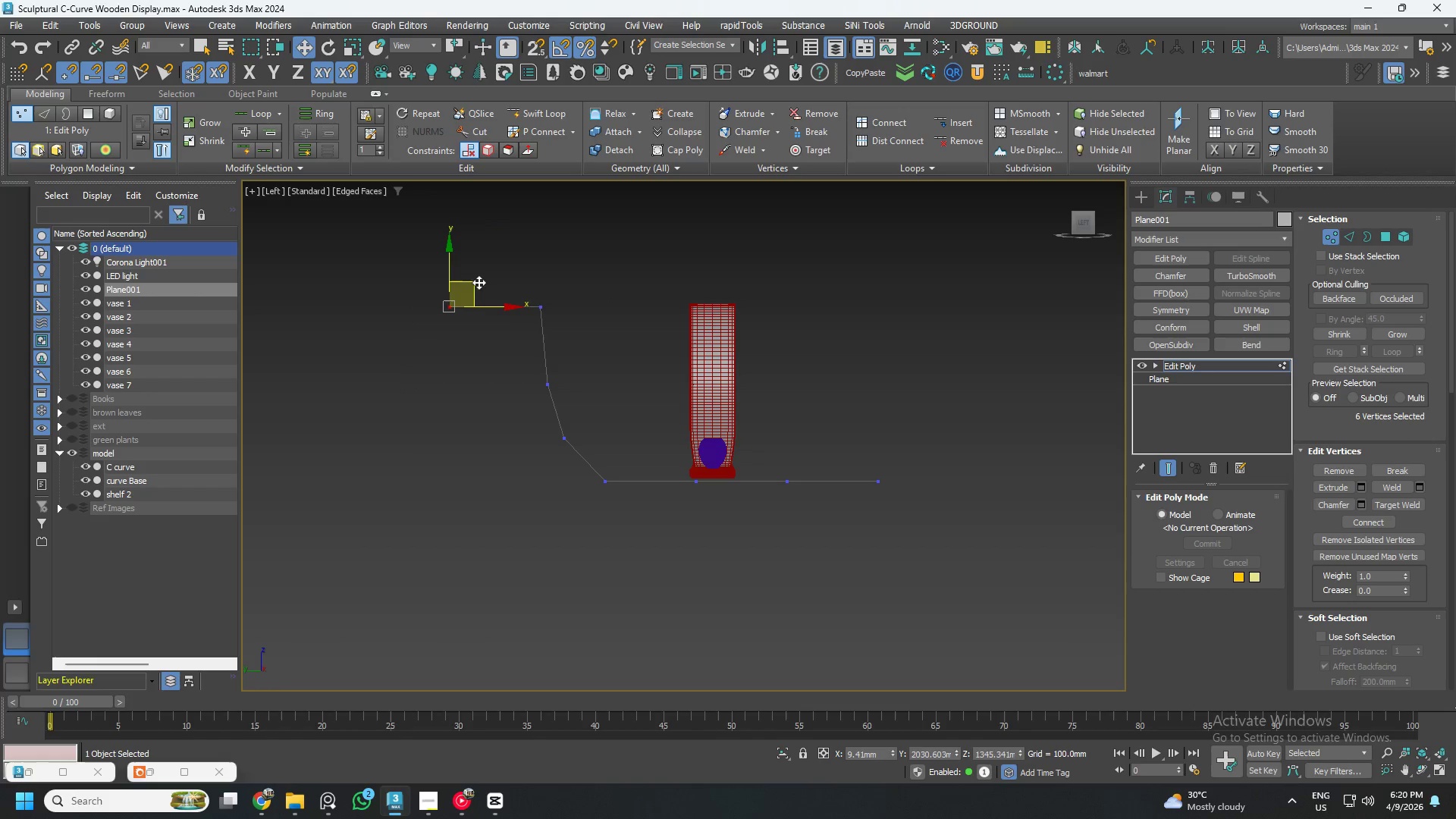 
left_click_drag(start_coordinate=[475, 280], to_coordinate=[568, 212])
 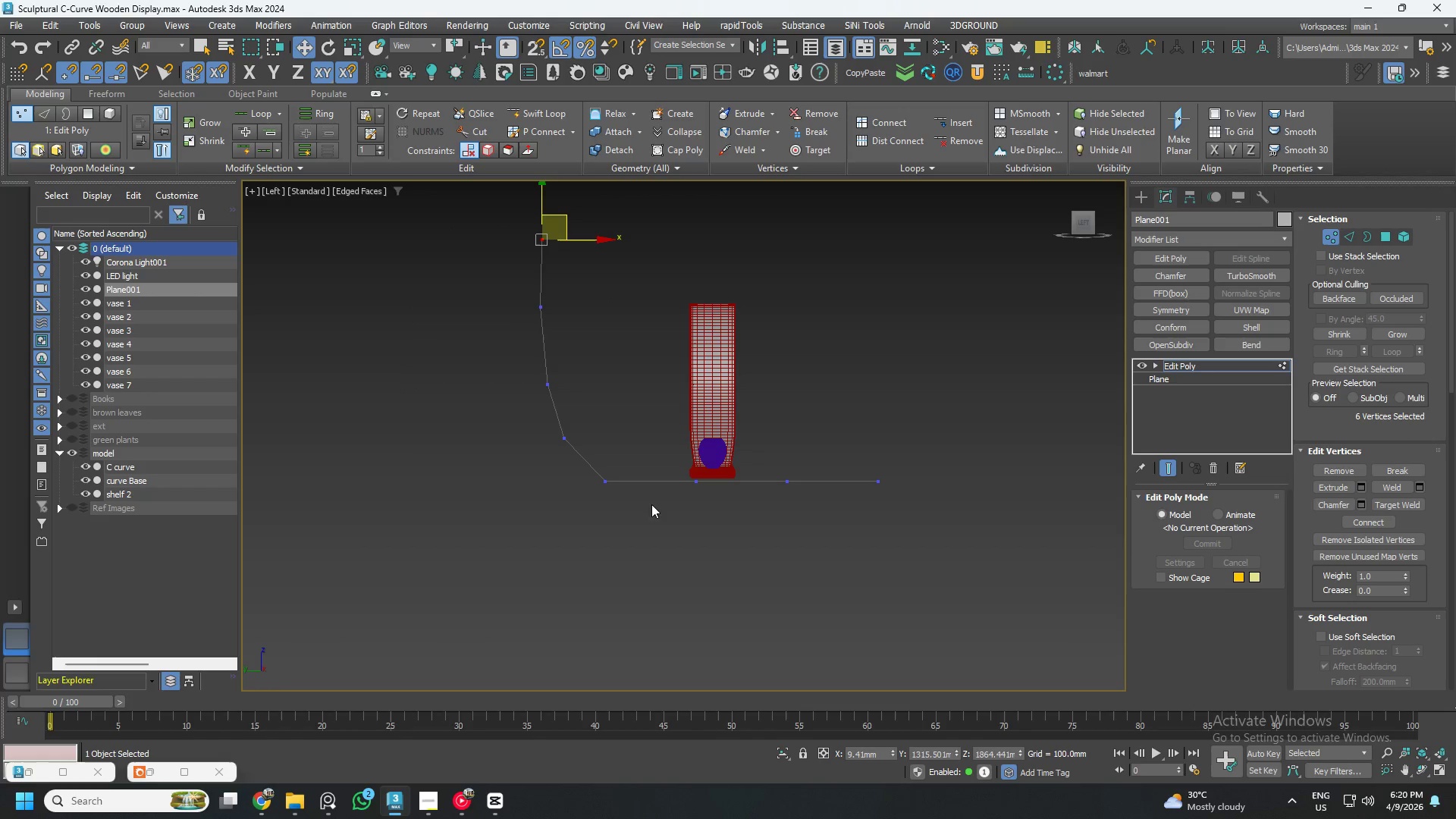 
left_click_drag(start_coordinate=[649, 522], to_coordinate=[585, 444])
 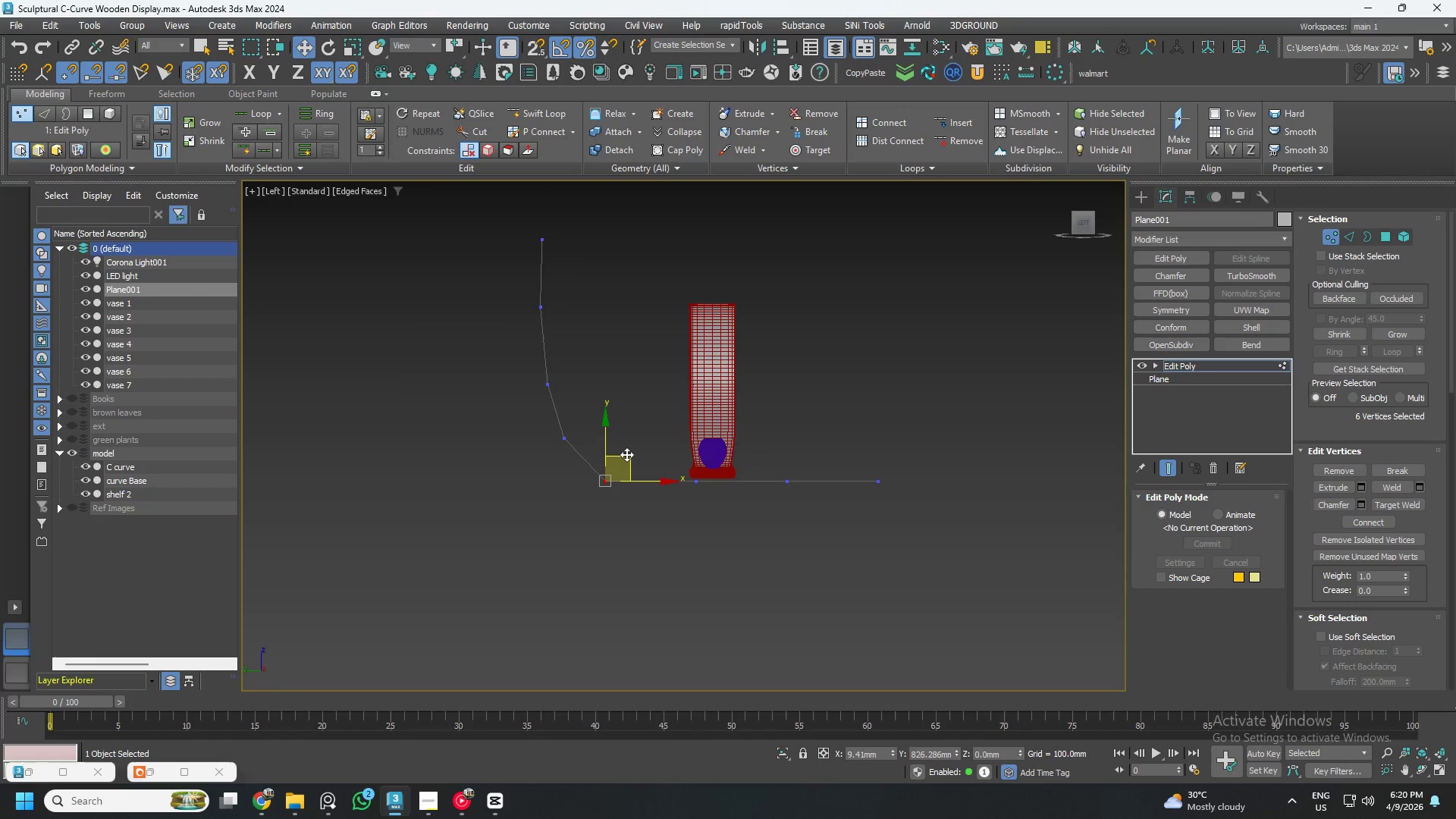 
left_click_drag(start_coordinate=[626, 455], to_coordinate=[644, 450])
 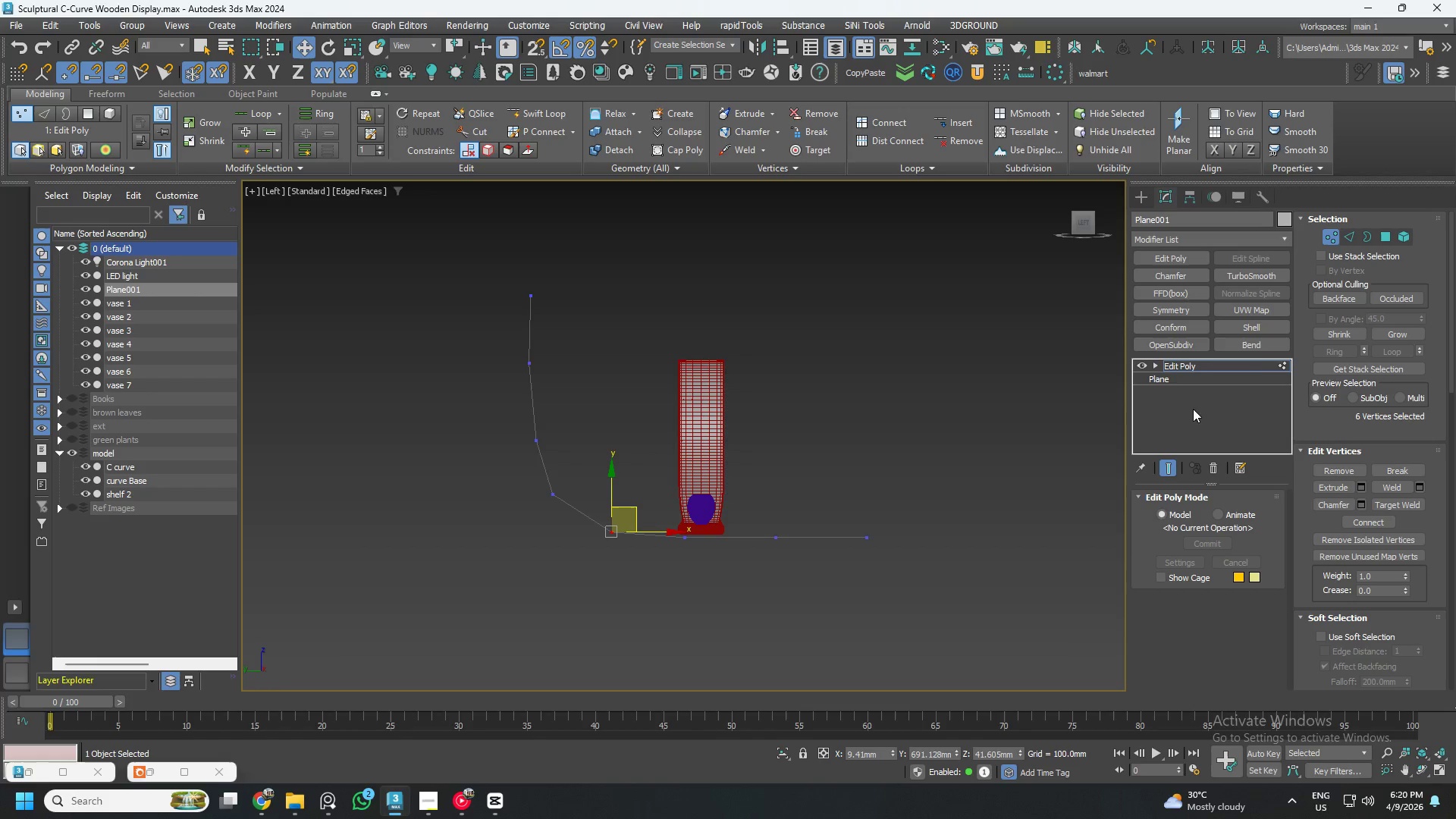 
left_click([1264, 273])
 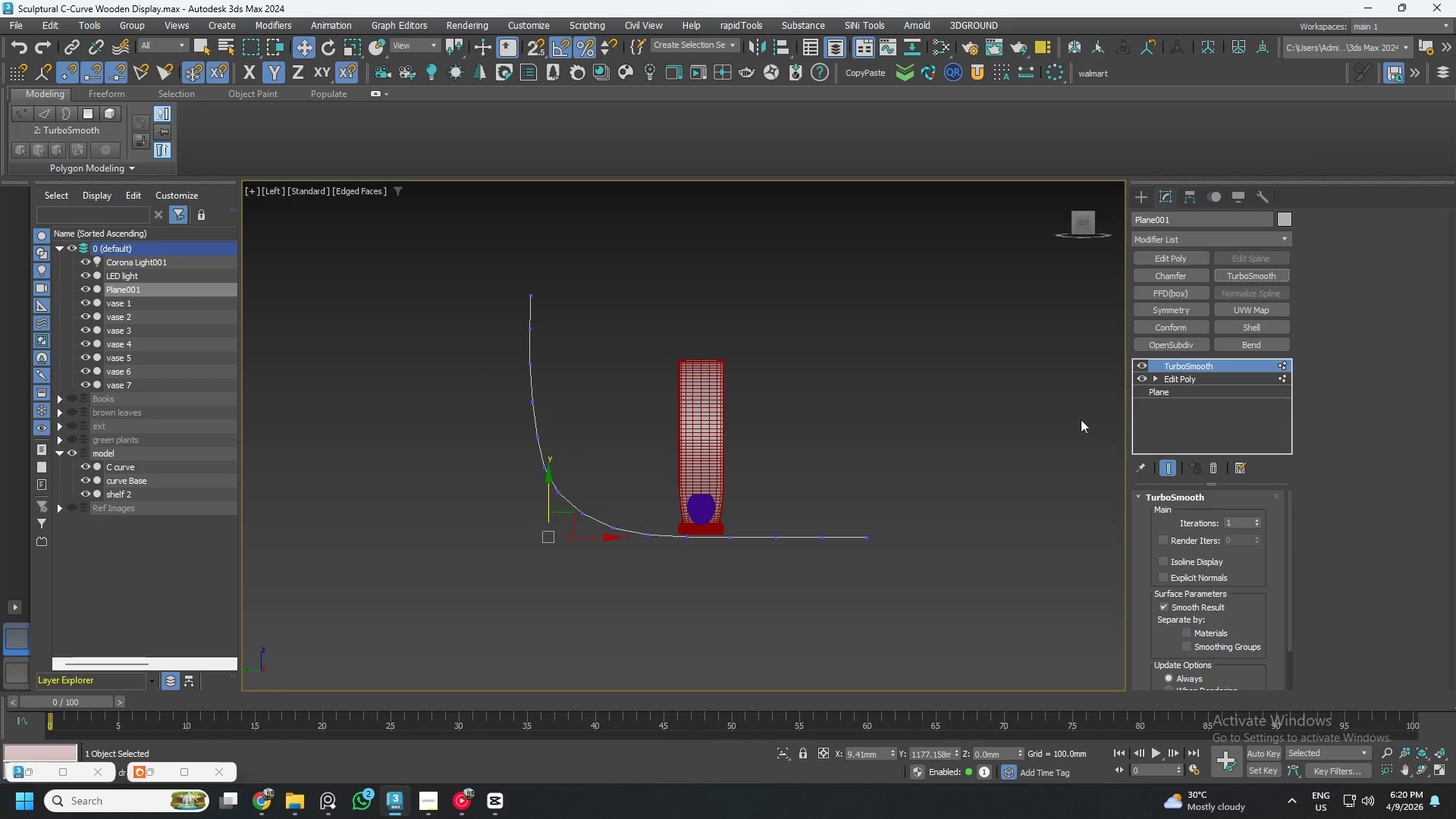 
scroll: coordinate [733, 544], scroll_direction: up, amount: 1.0
 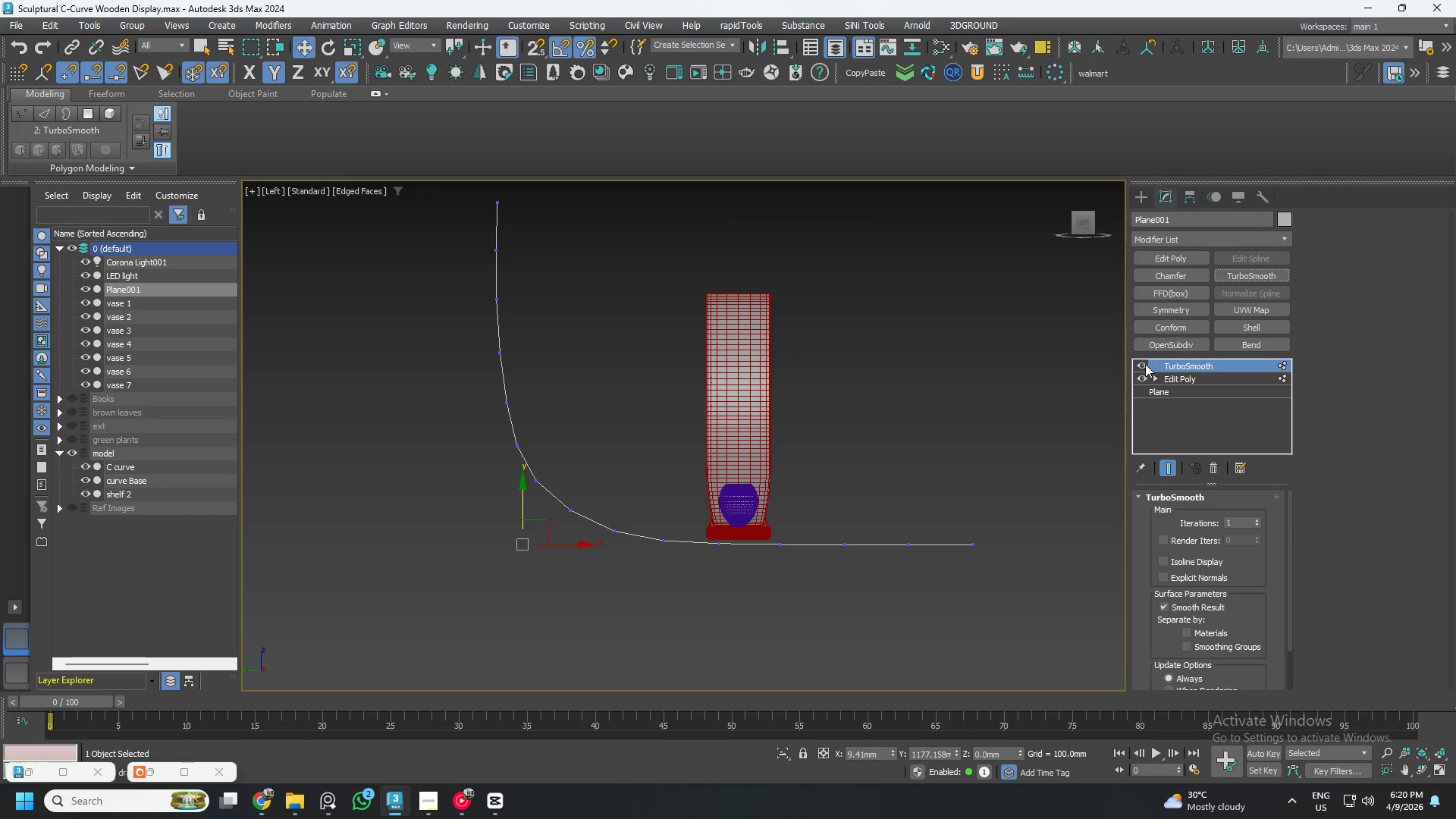 
left_click([1141, 366])
 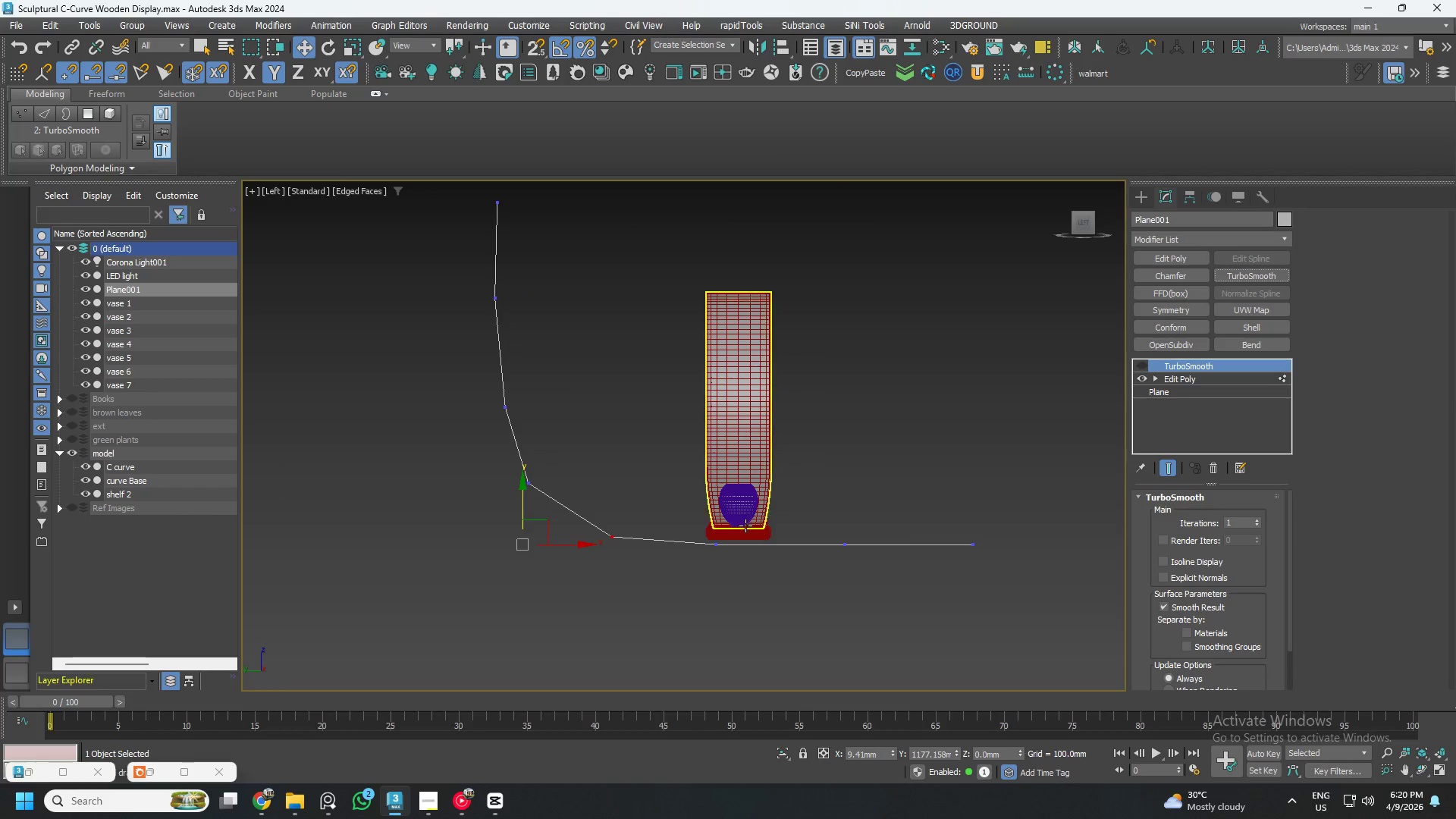 
scroll: coordinate [758, 535], scroll_direction: down, amount: 1.0
 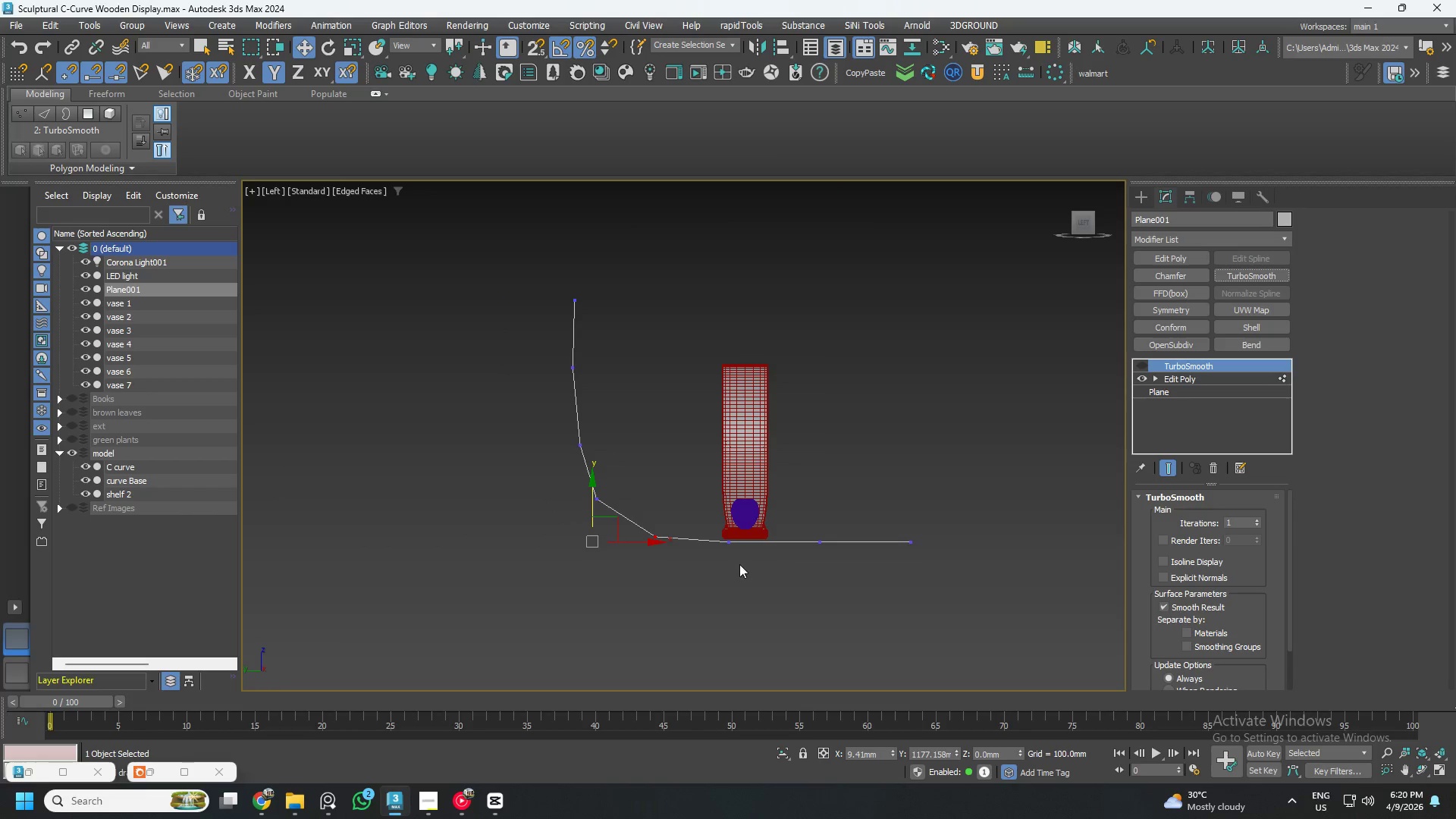 
scroll: coordinate [725, 548], scroll_direction: up, amount: 2.0
 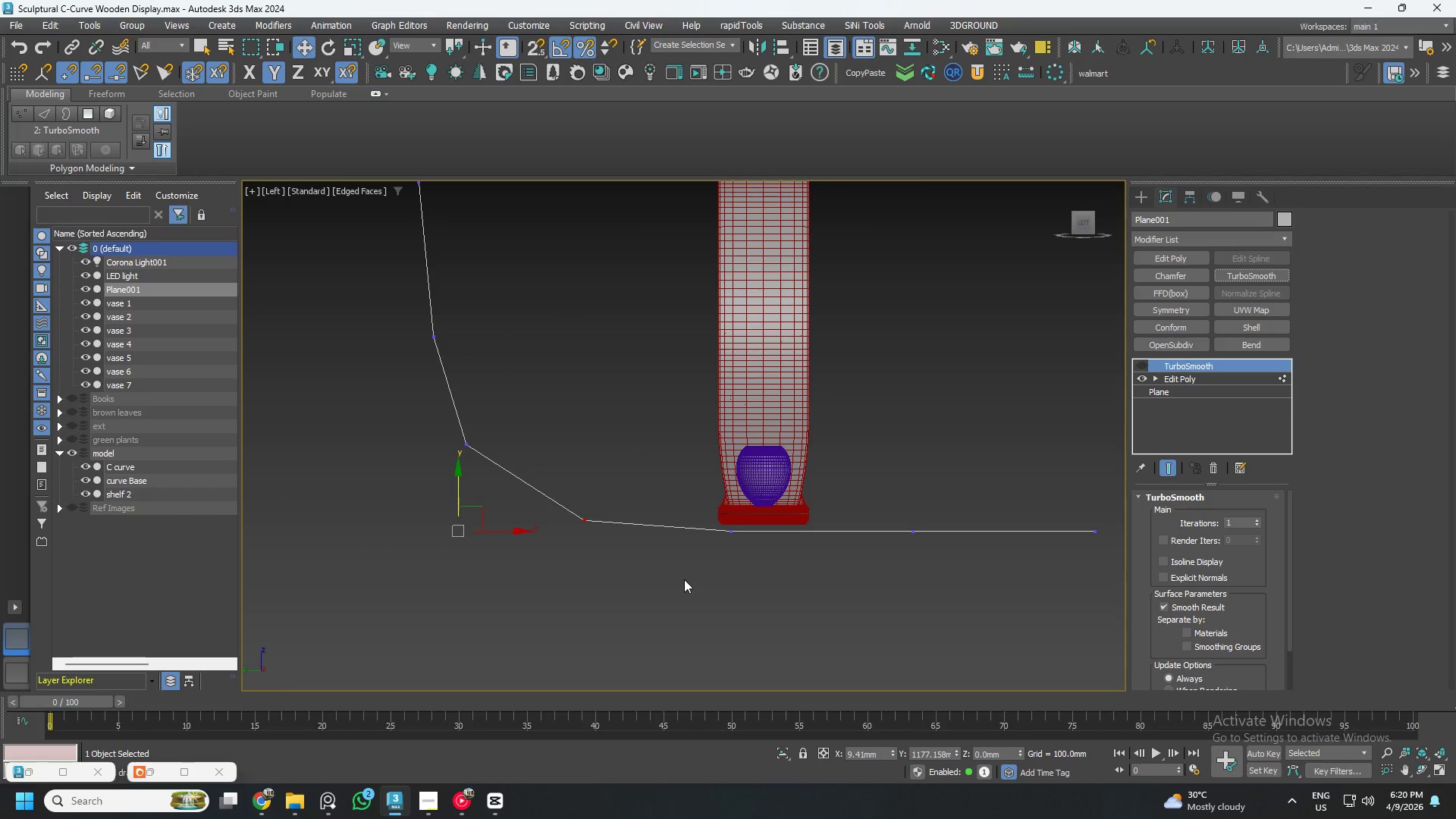 
scroll: coordinate [676, 579], scroll_direction: down, amount: 2.0
 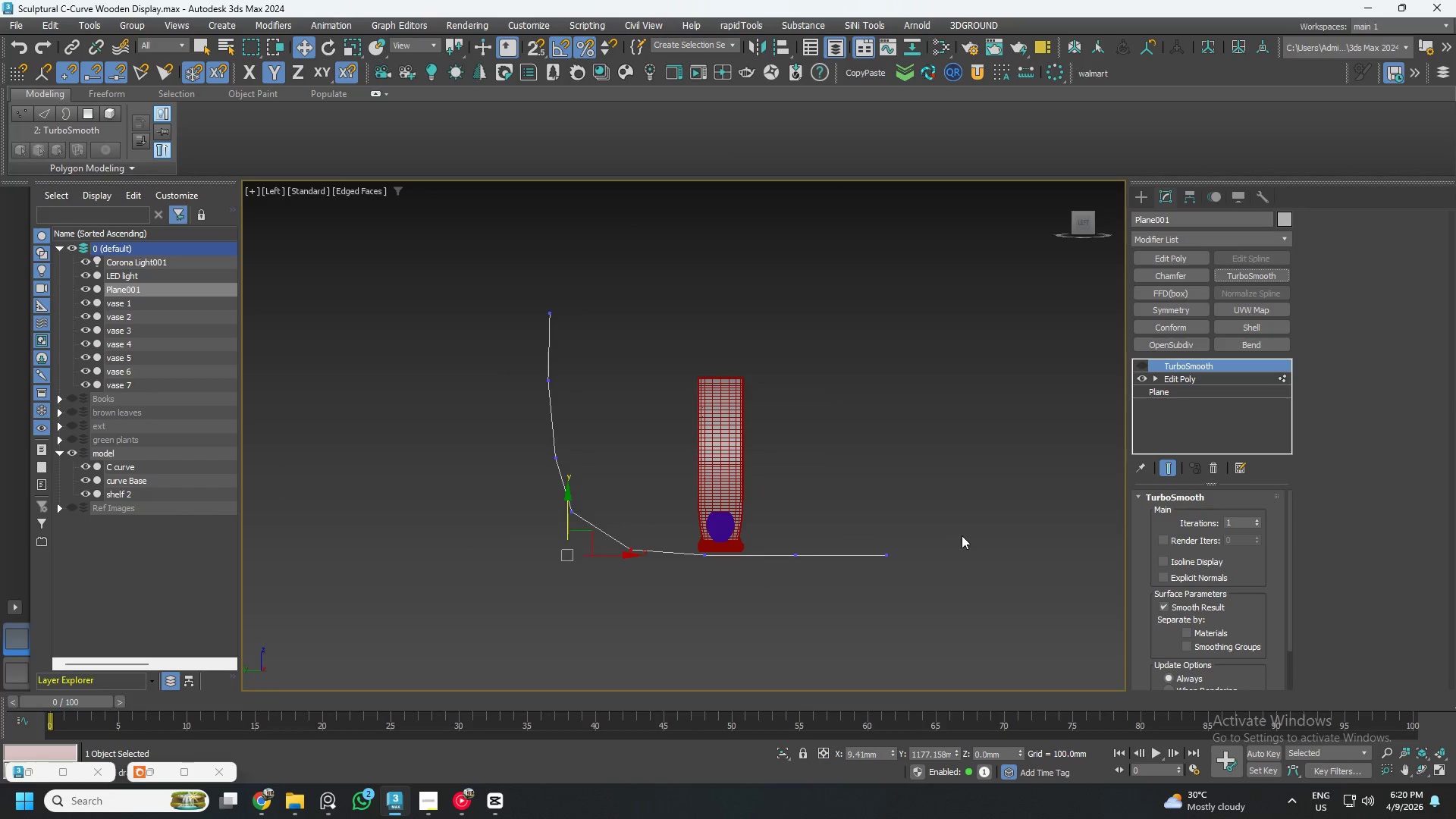 
left_click_drag(start_coordinate=[959, 535], to_coordinate=[671, 592])
 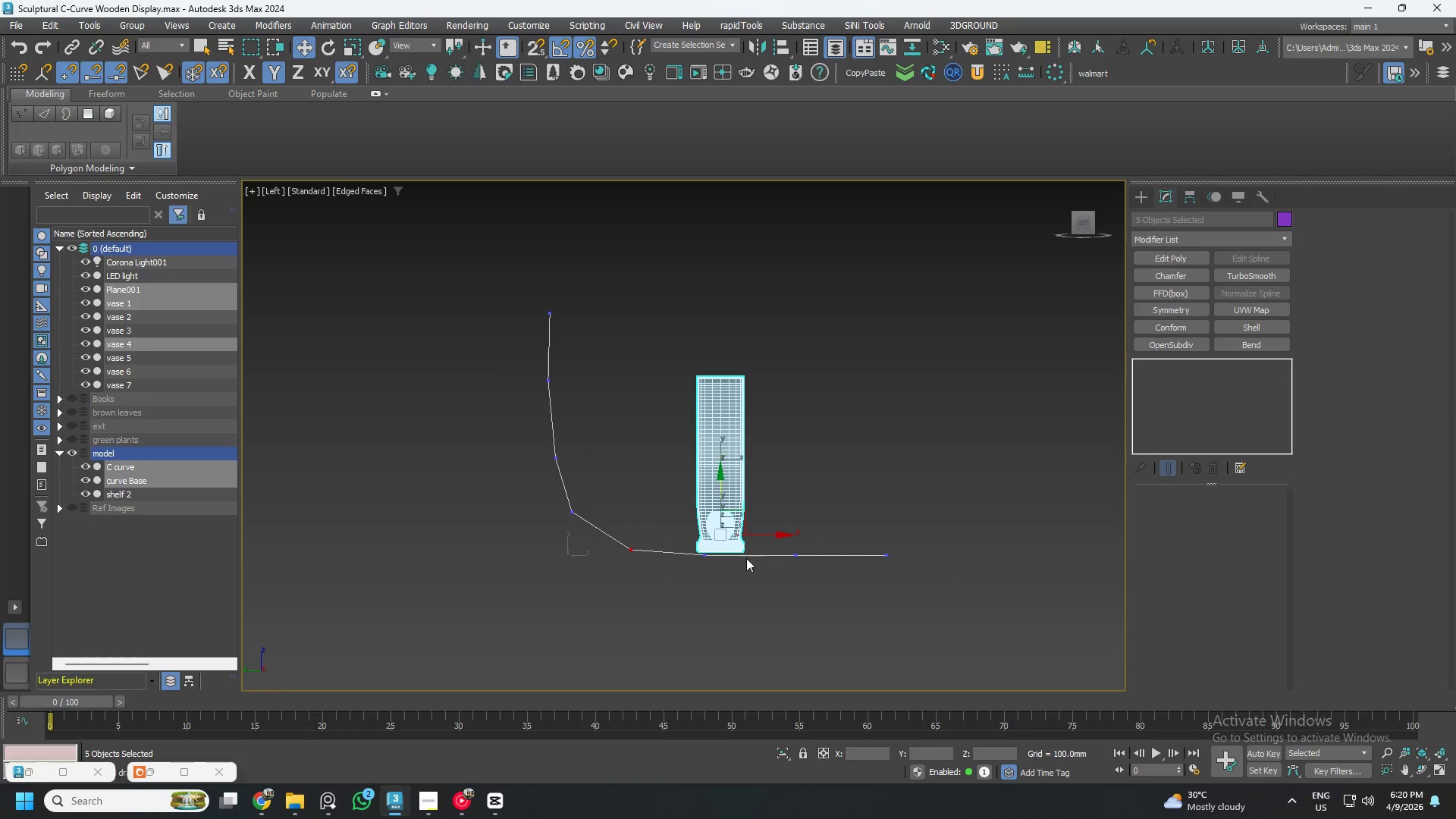 
hold_key(key=AltLeft, duration=0.59)
 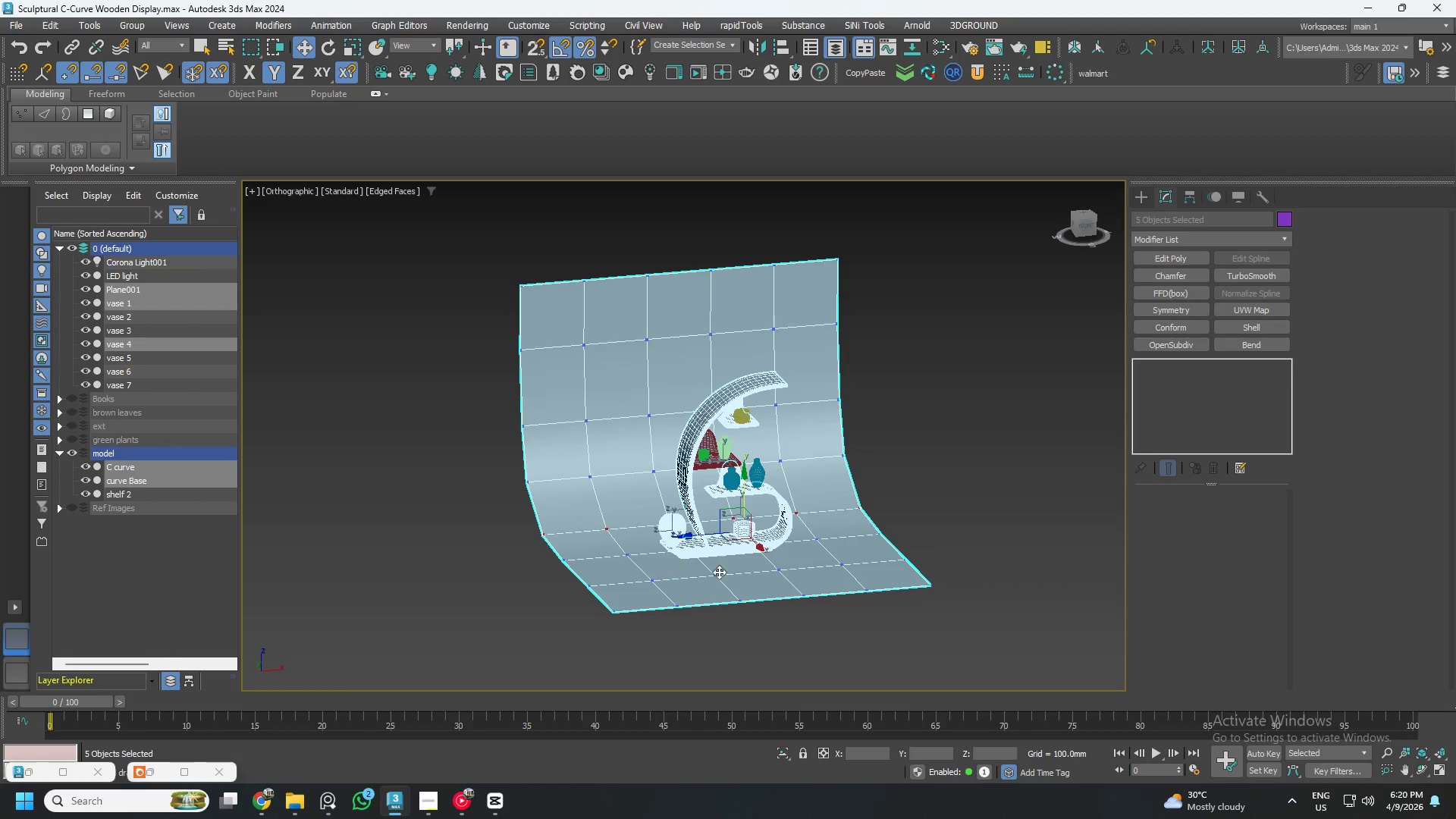 
left_click([719, 572])
 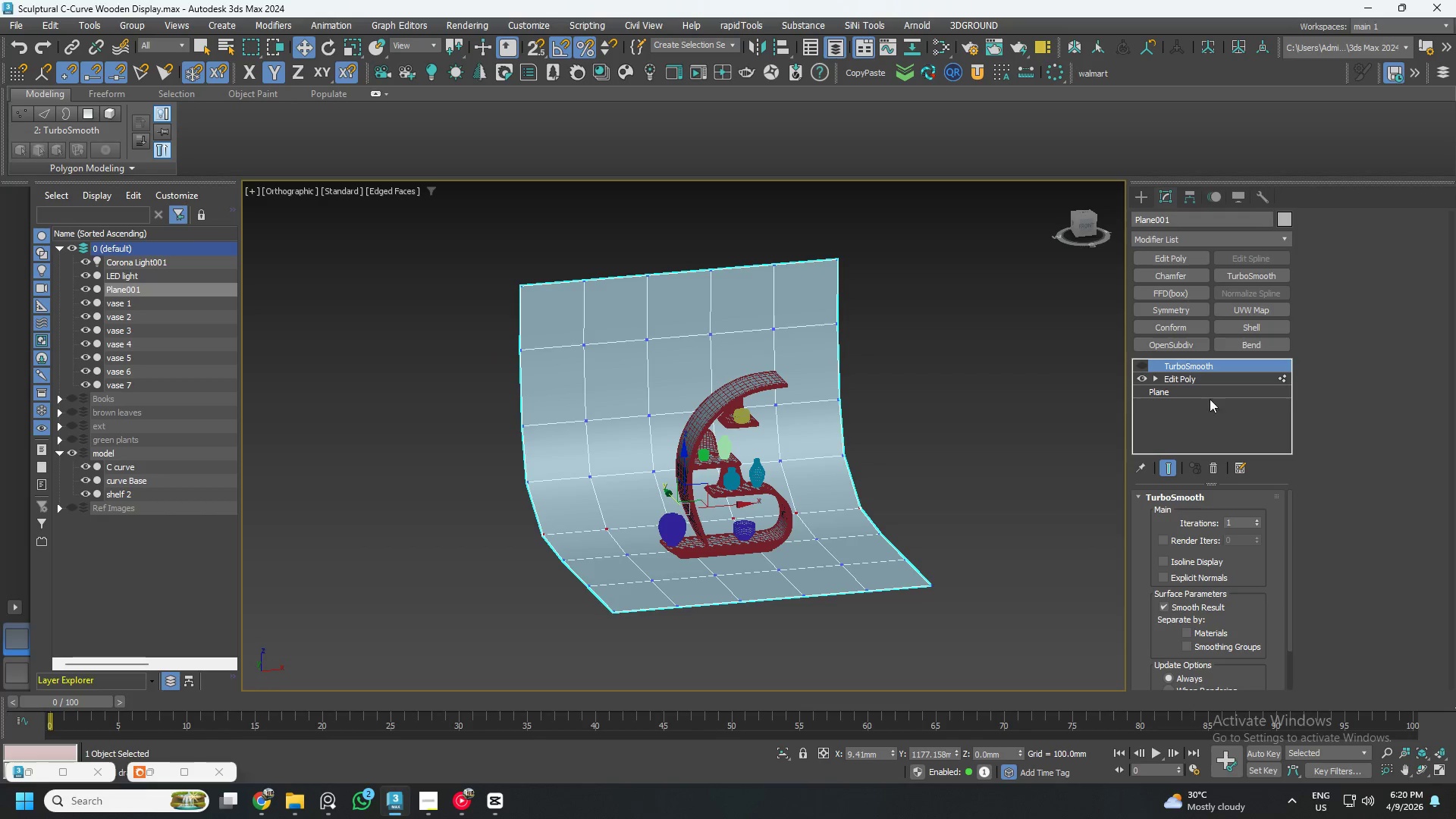 
left_click([1213, 374])
 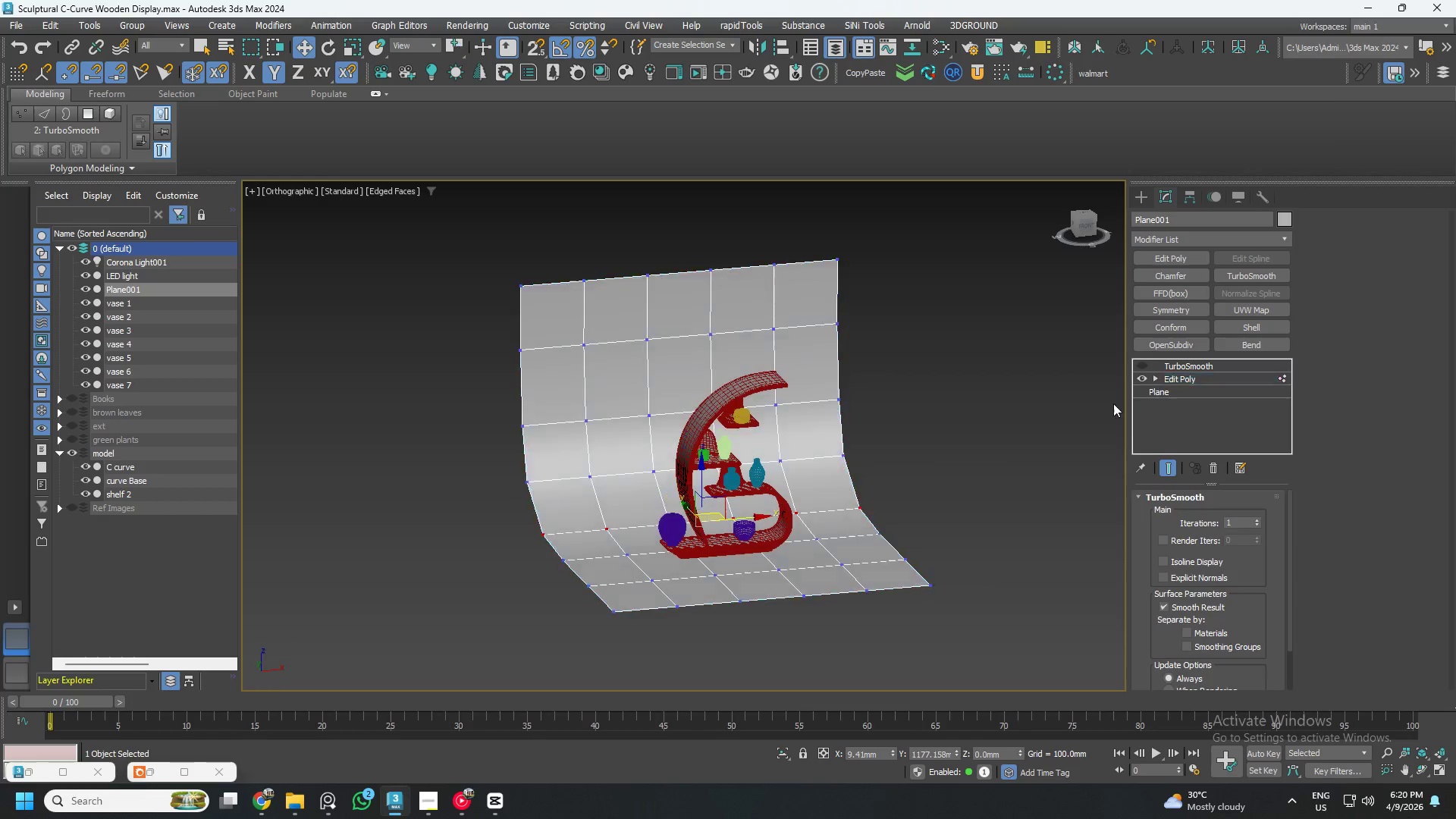 
type(11)
 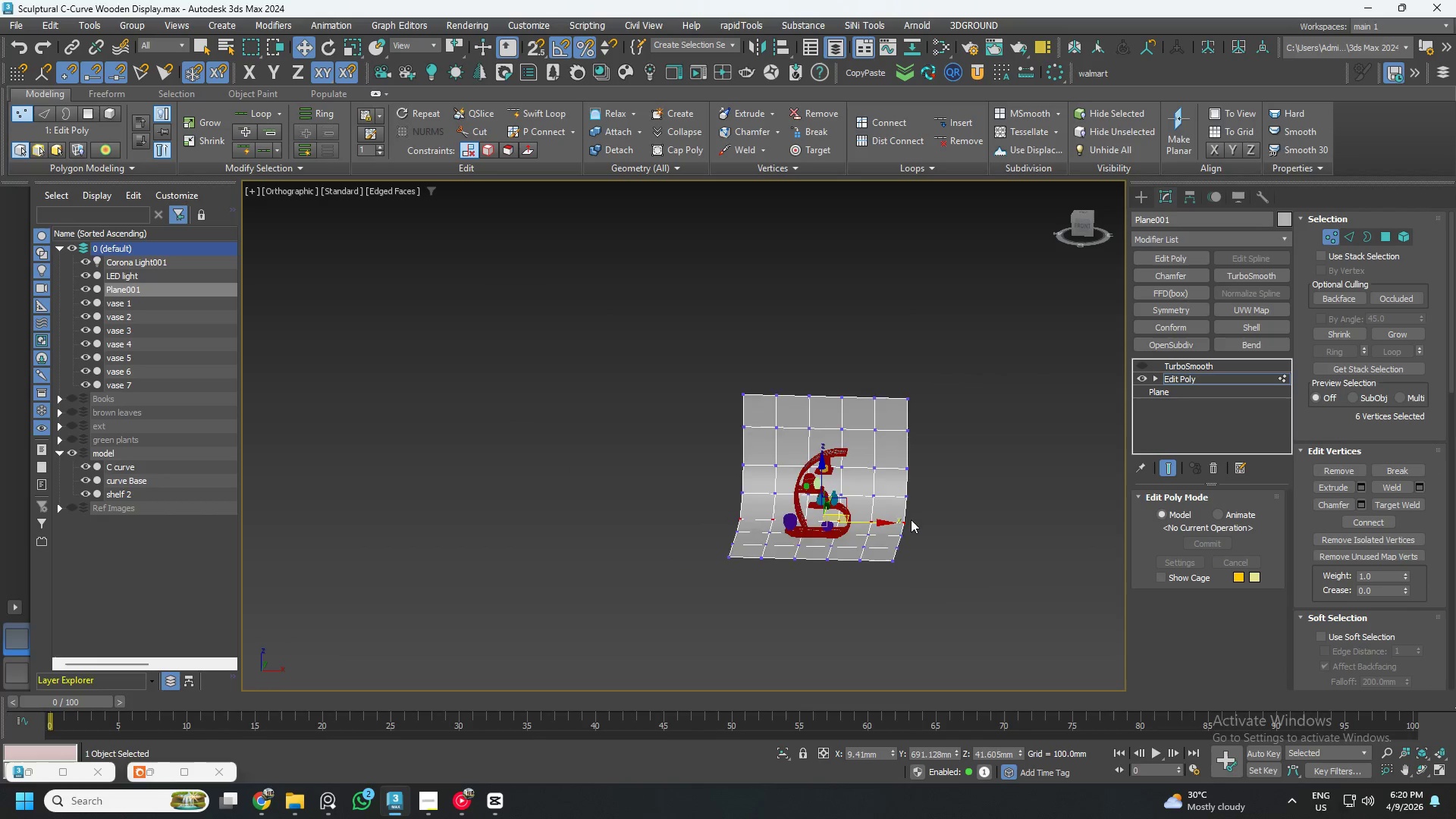 
hold_key(key=AltLeft, duration=0.31)
 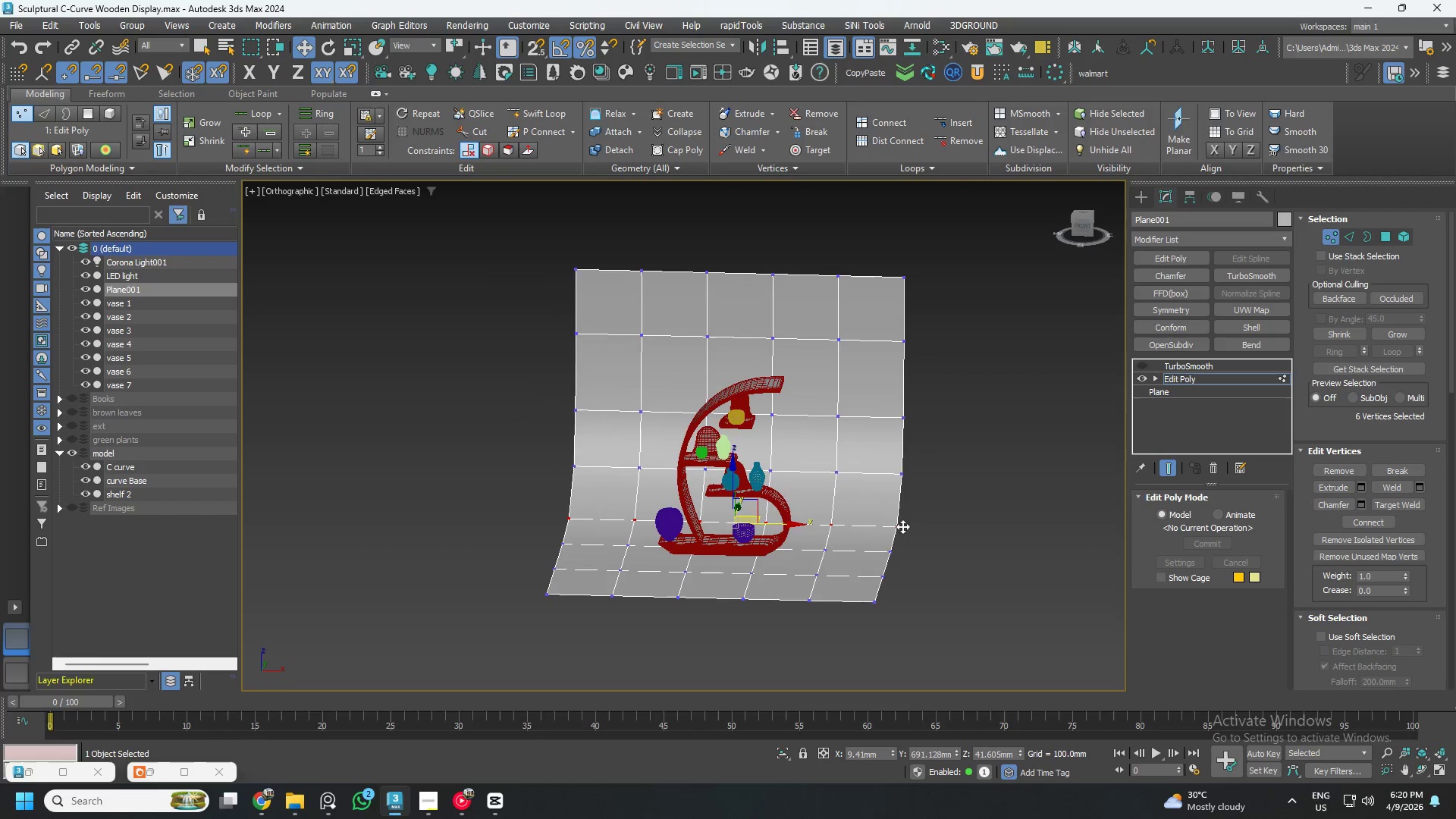 
scroll: coordinate [911, 519], scroll_direction: down, amount: 3.0
 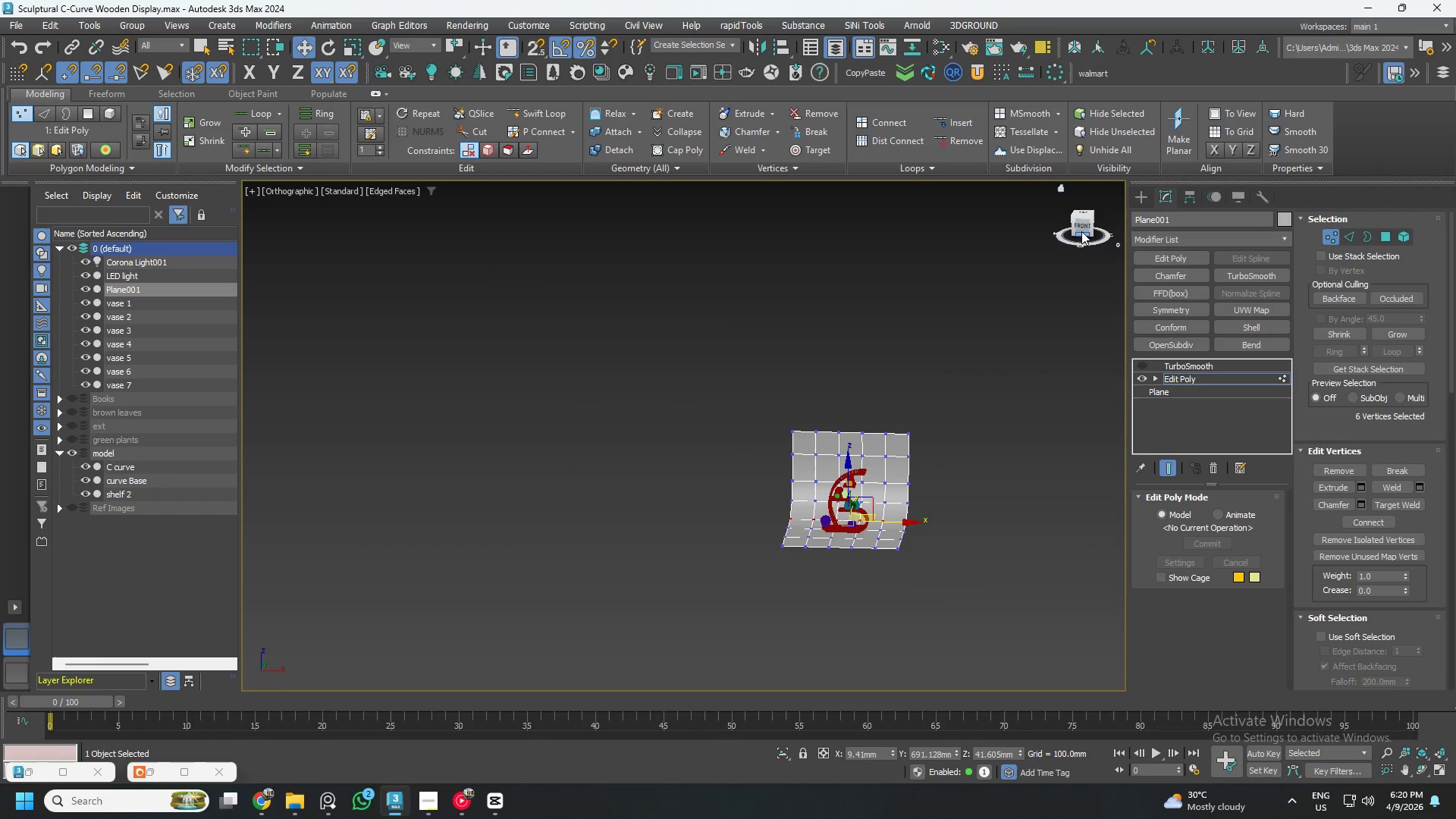 
left_click([1081, 230])
 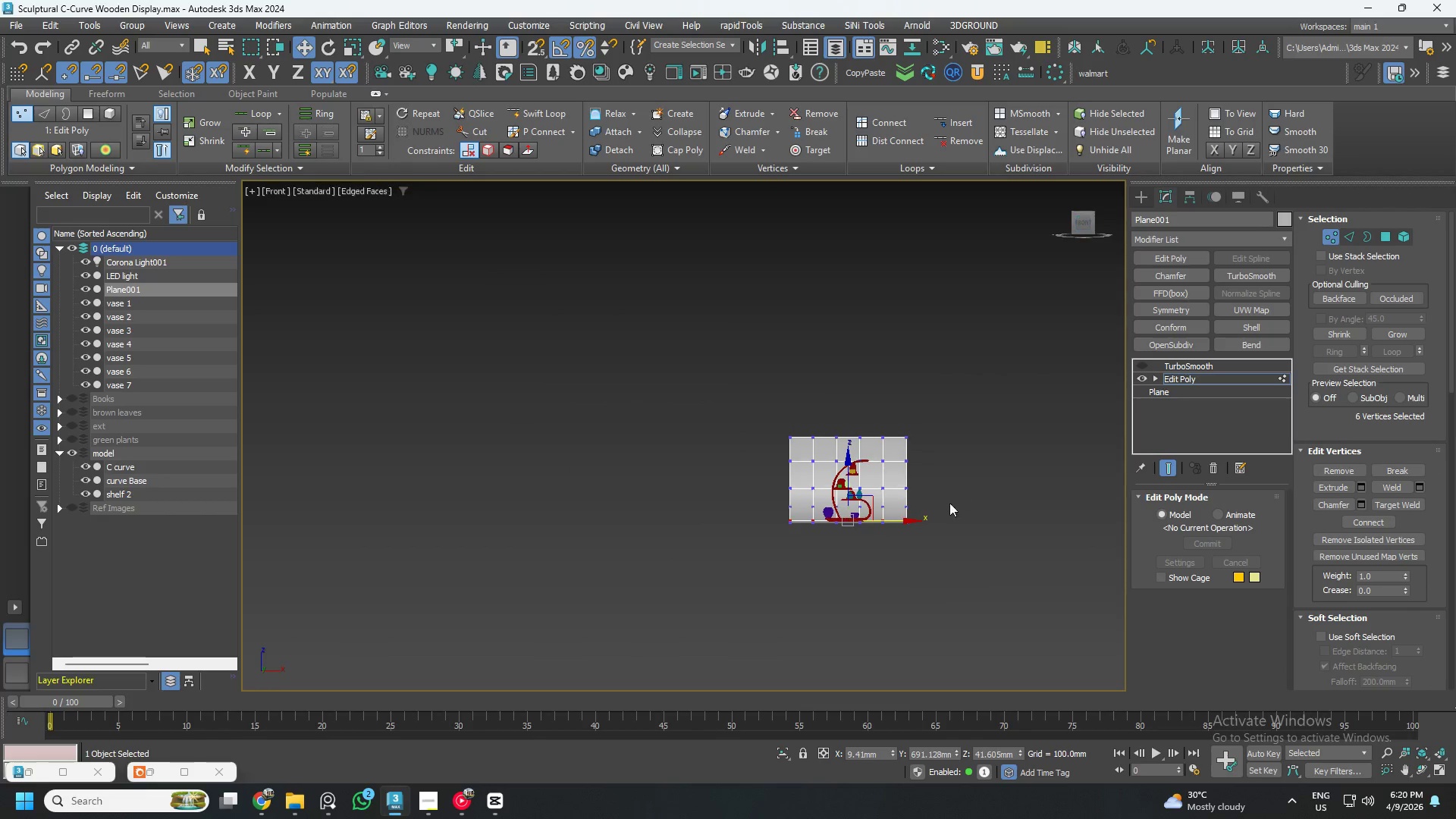 
scroll: coordinate [924, 506], scroll_direction: up, amount: 3.0
 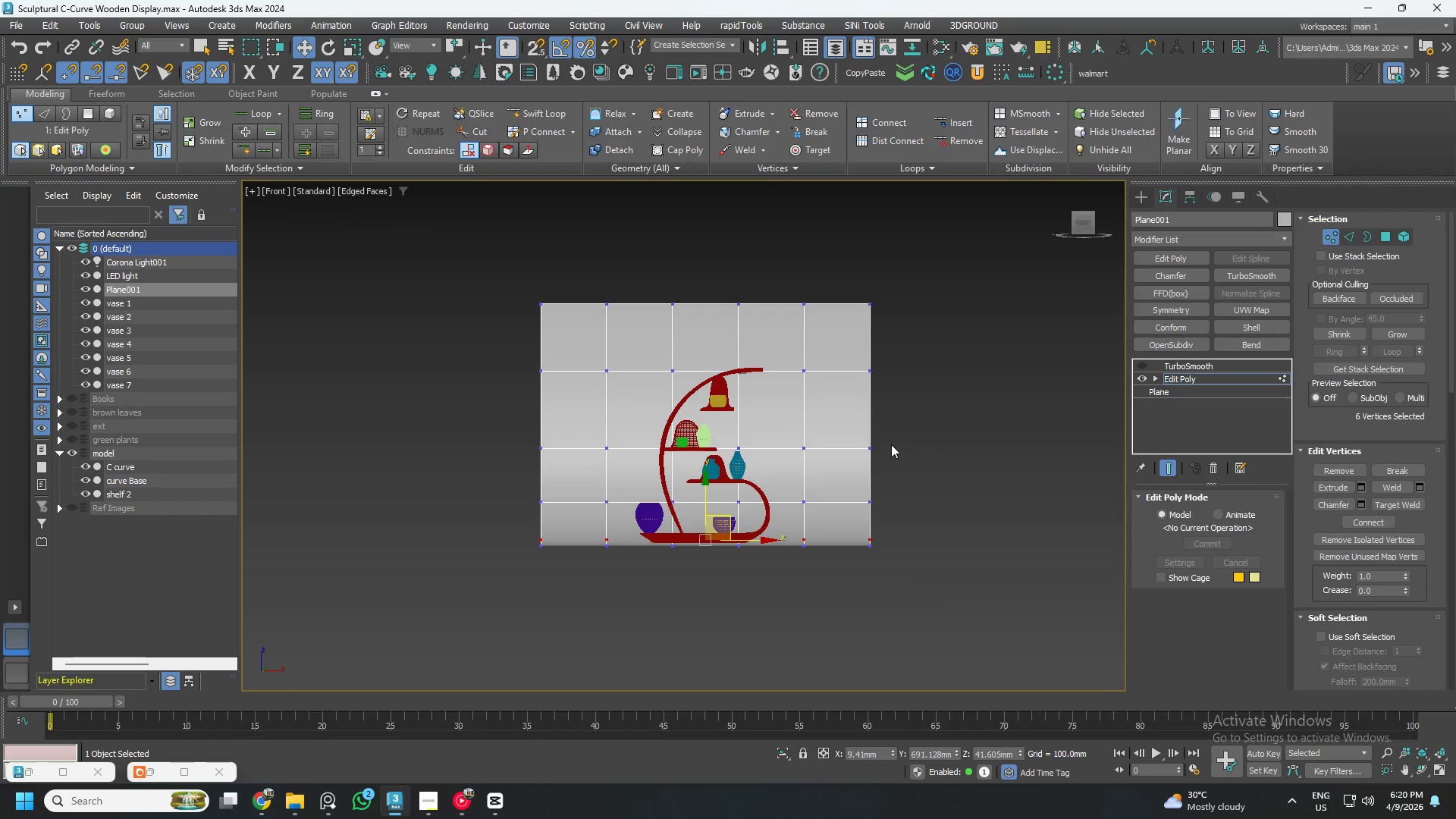 
key(2)
 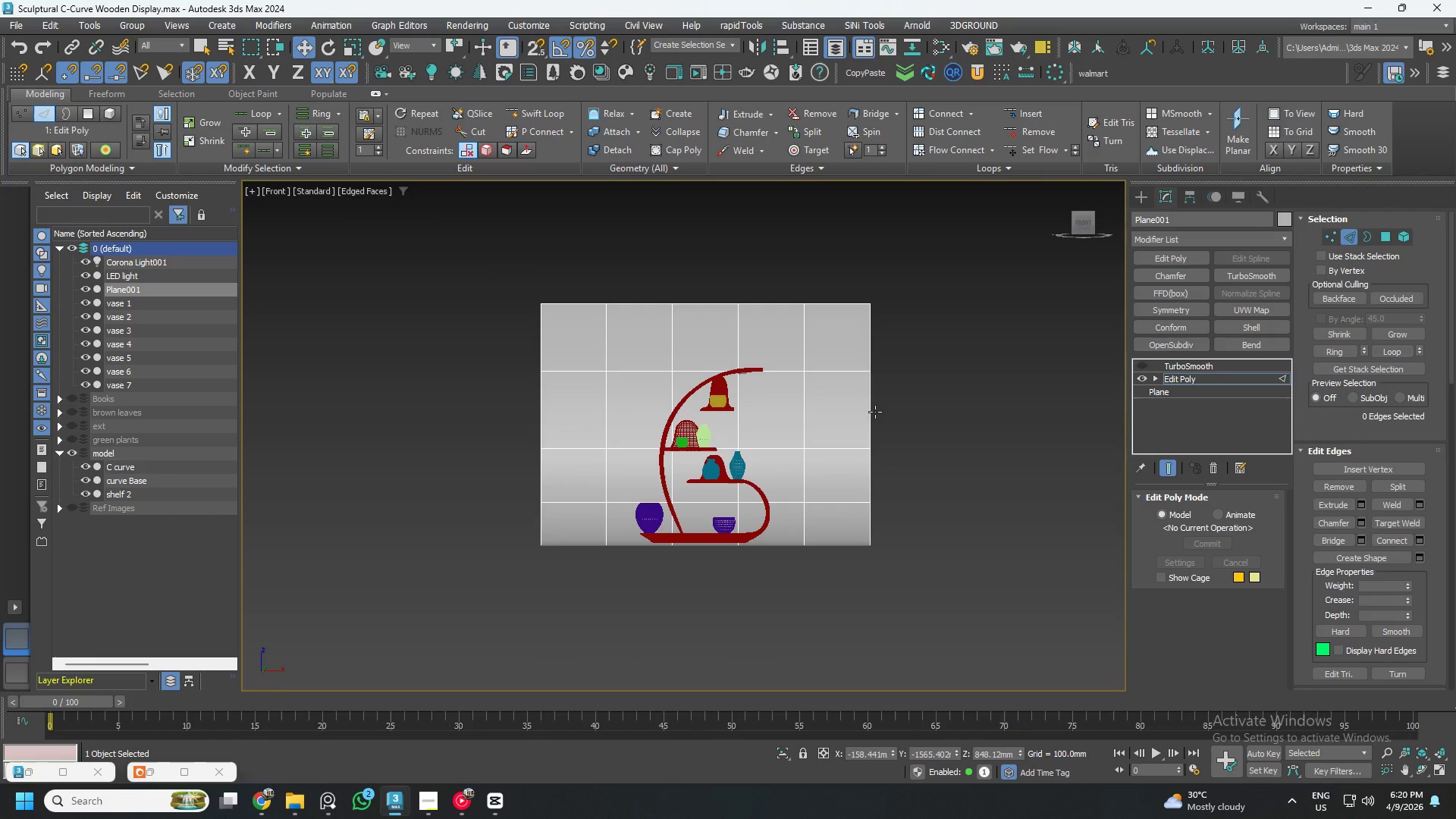 
left_click([874, 411])
 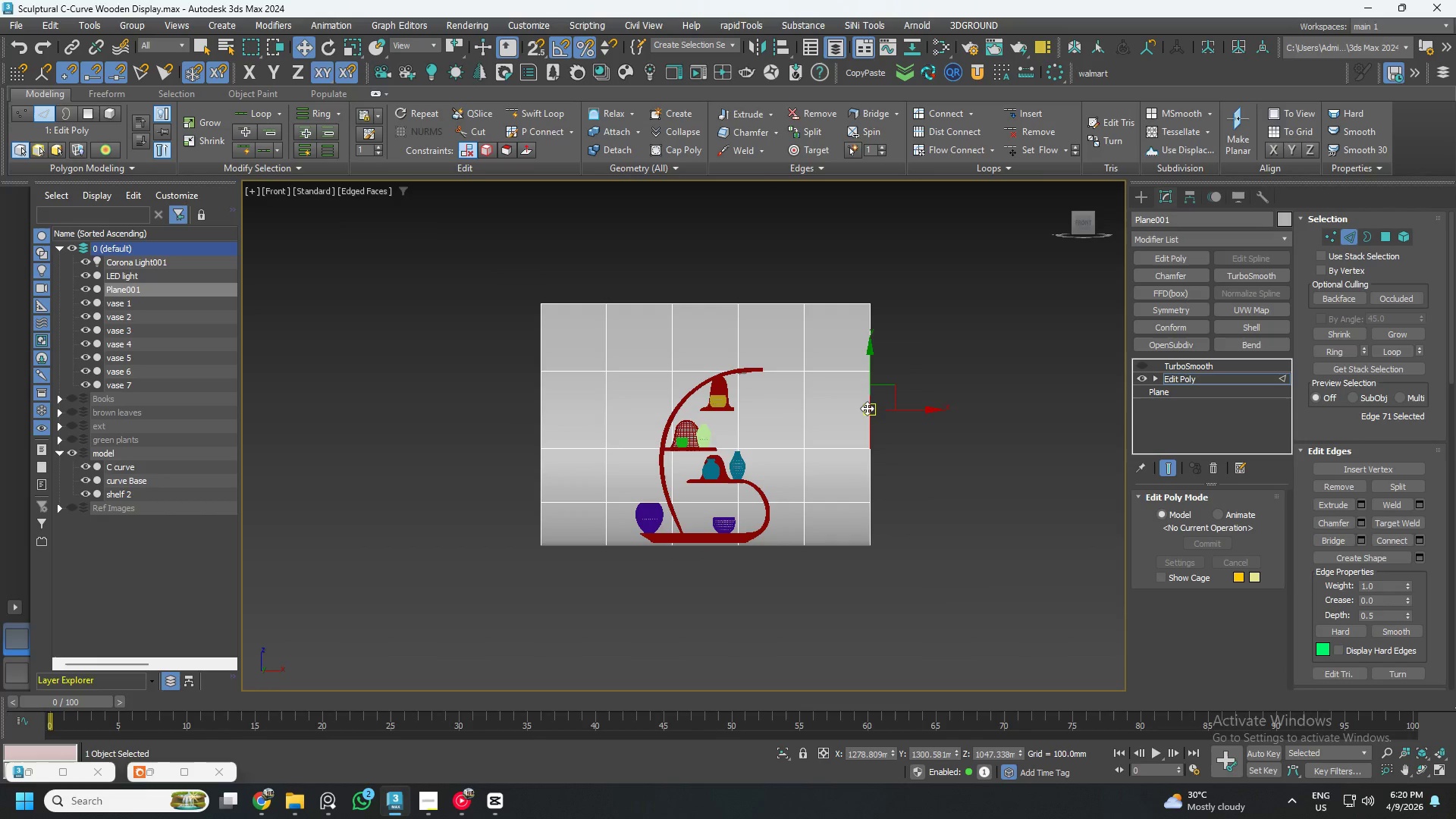 
double_click([867, 407])
 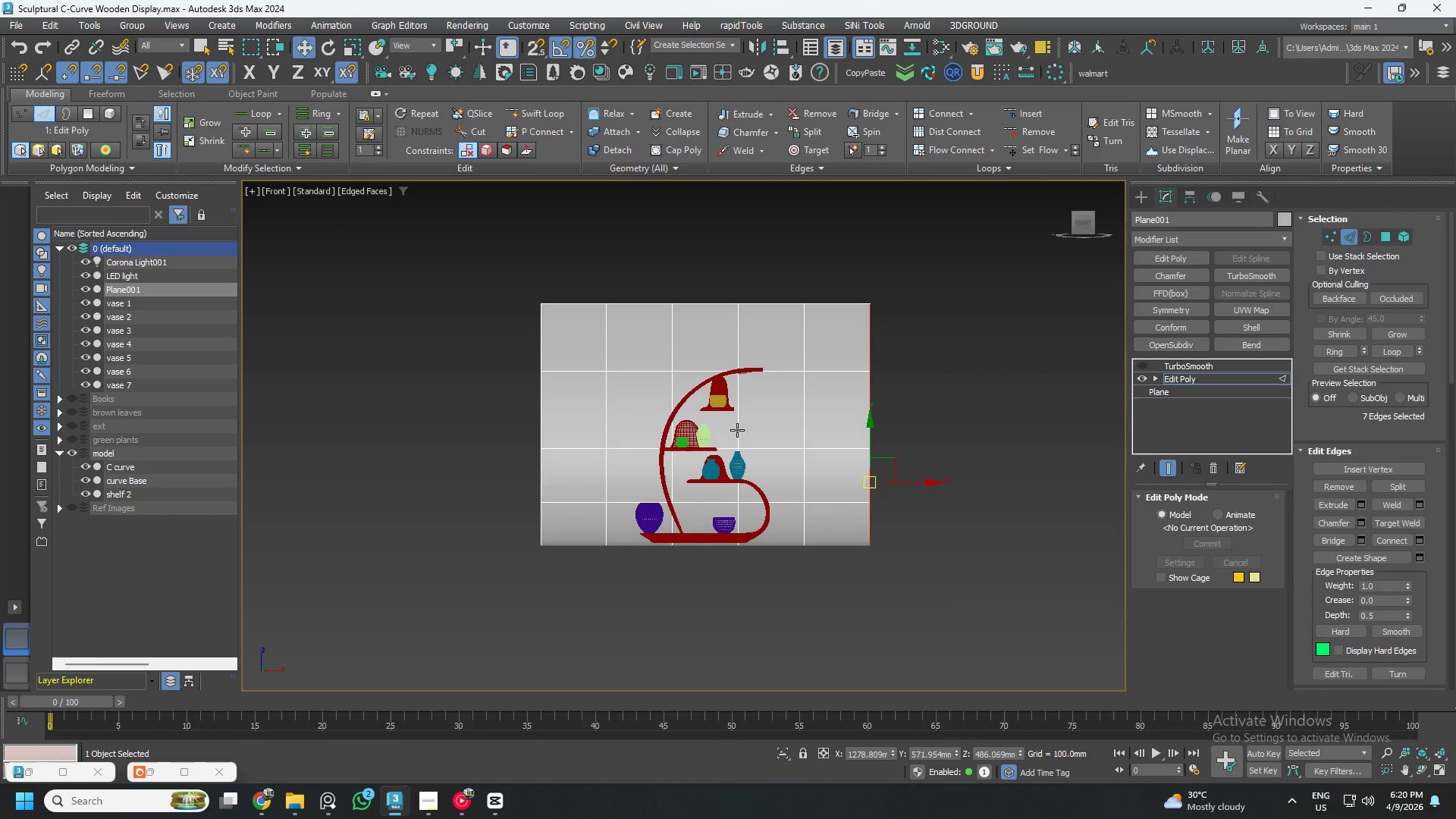 
key(Control+ControlLeft)
 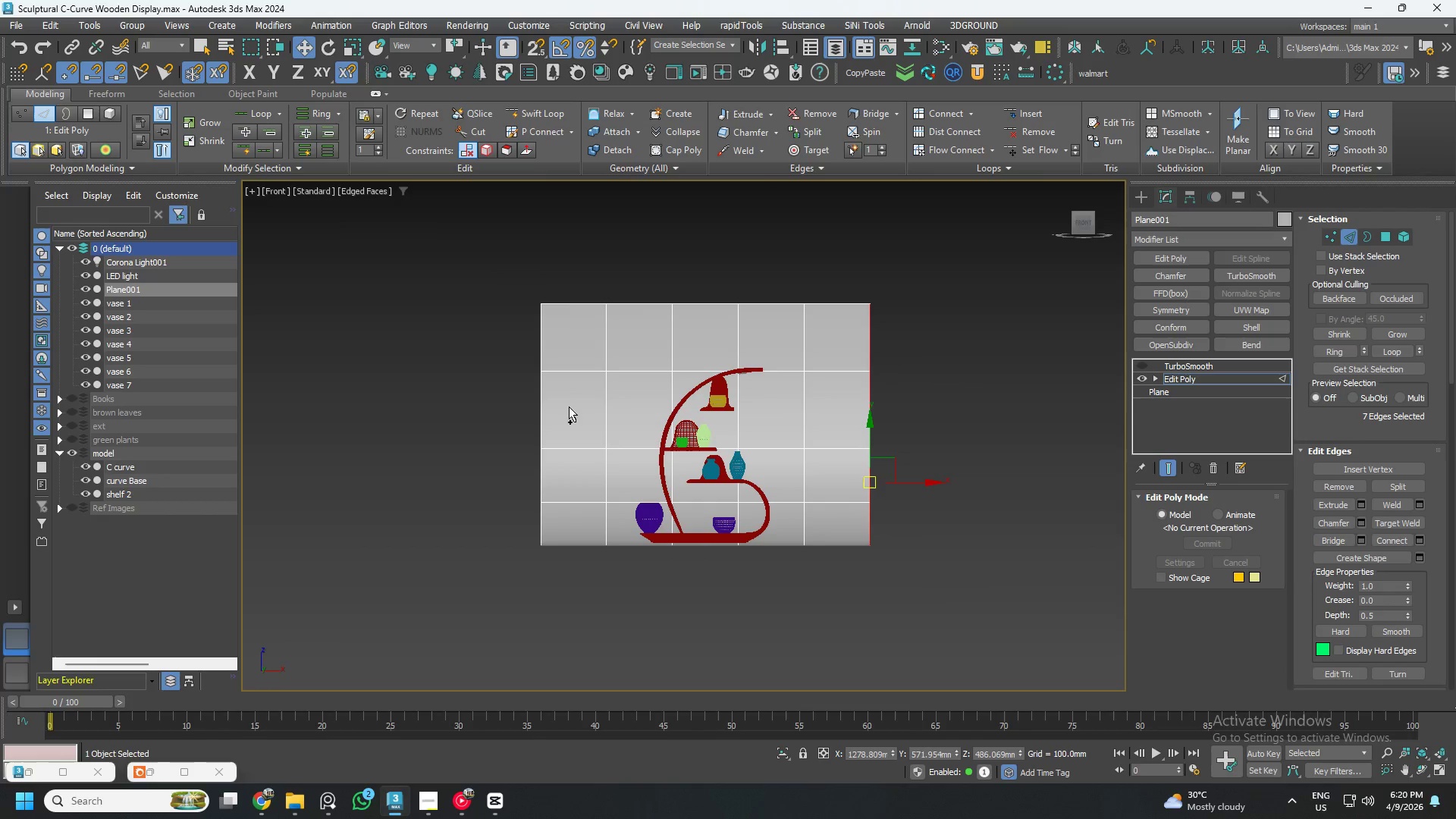 
hold_key(key=ControlLeft, duration=0.67)
left_click([547, 399])
 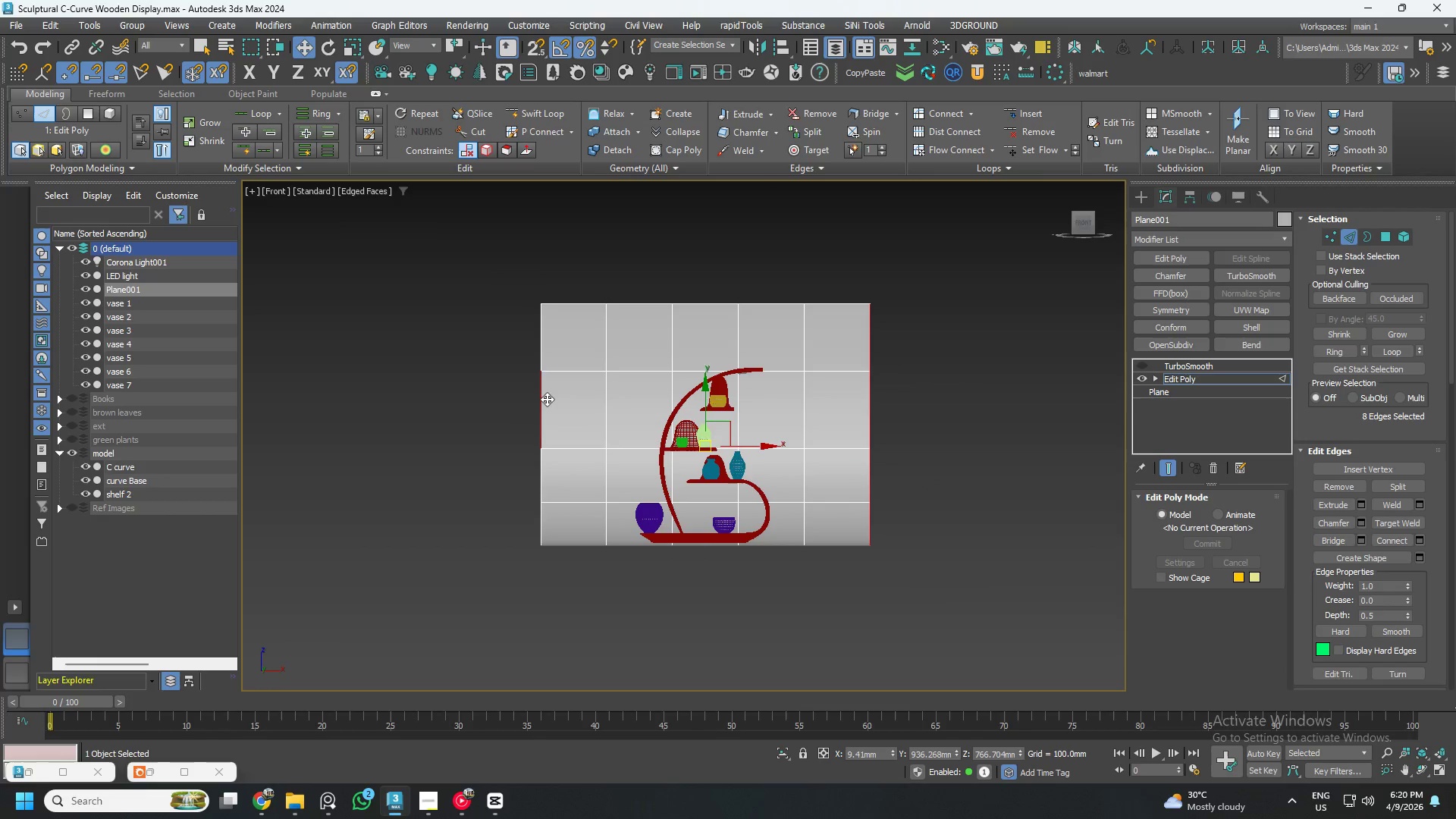 
double_click([547, 399])
 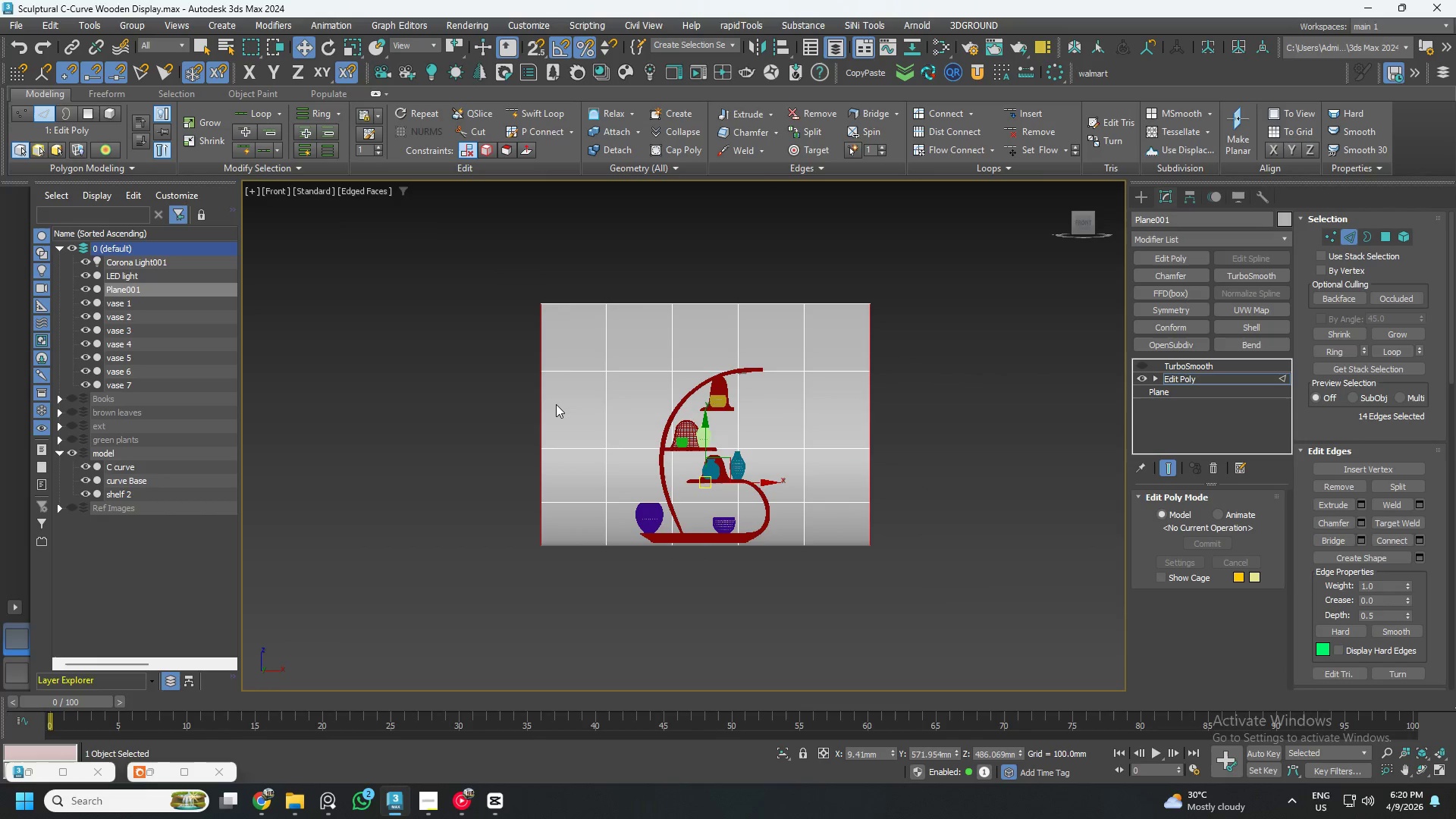 
key(R)
 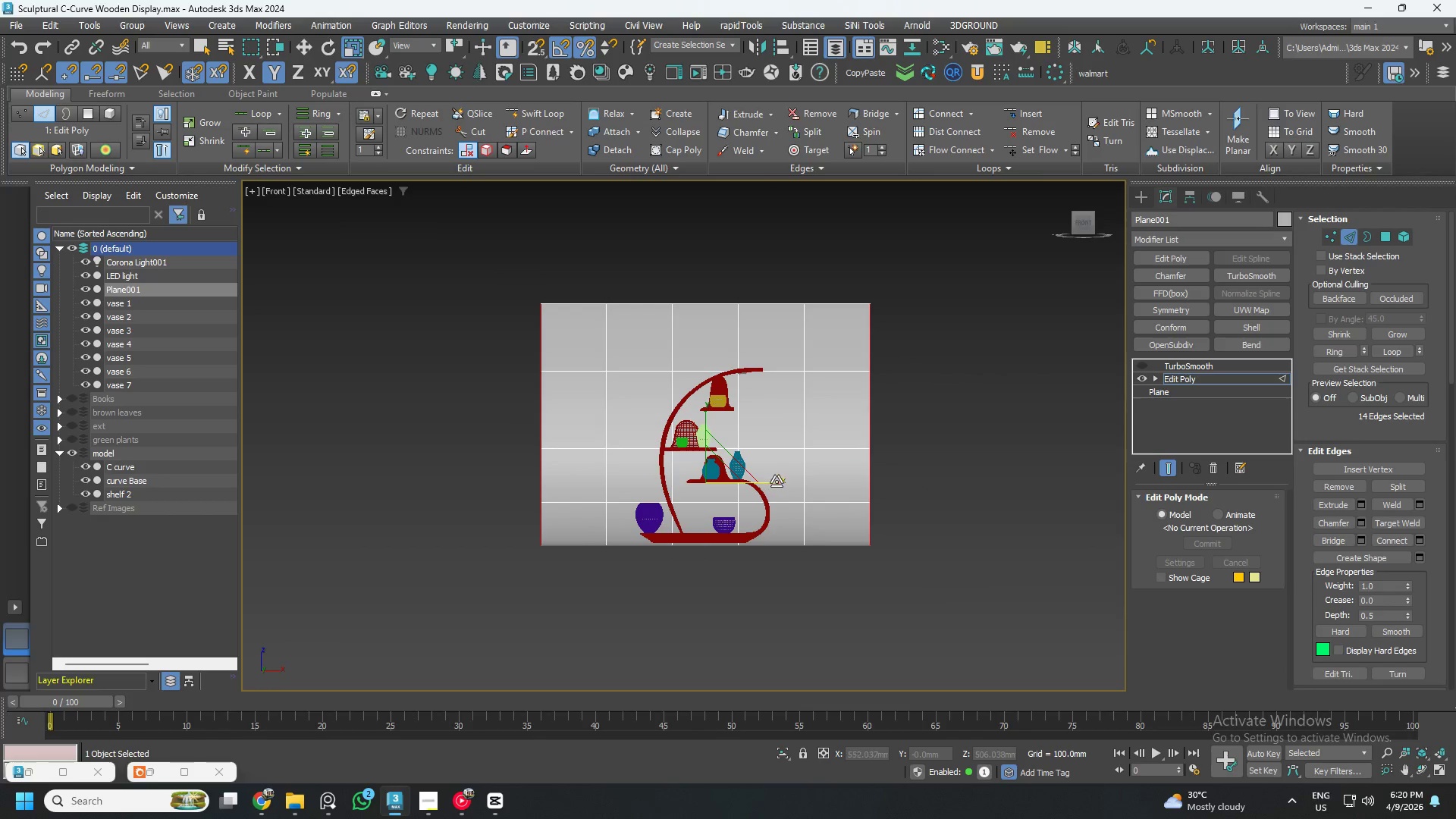 
hold_key(key=ShiftLeft, duration=1.5)
left_click_drag(start_coordinate=[771, 485], to_coordinate=[794, 490])
 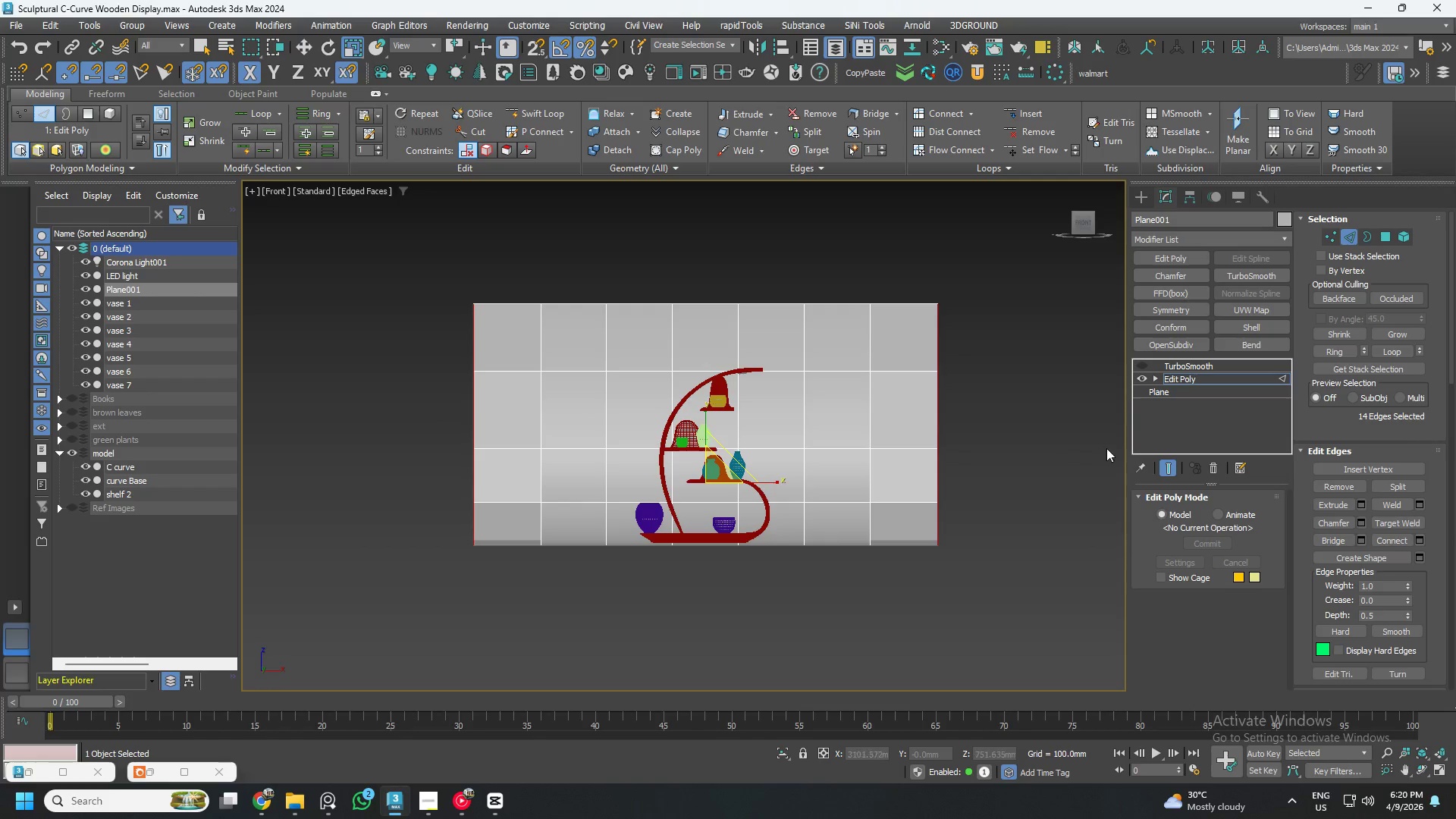 
hold_key(key=ShiftLeft, duration=0.69)
 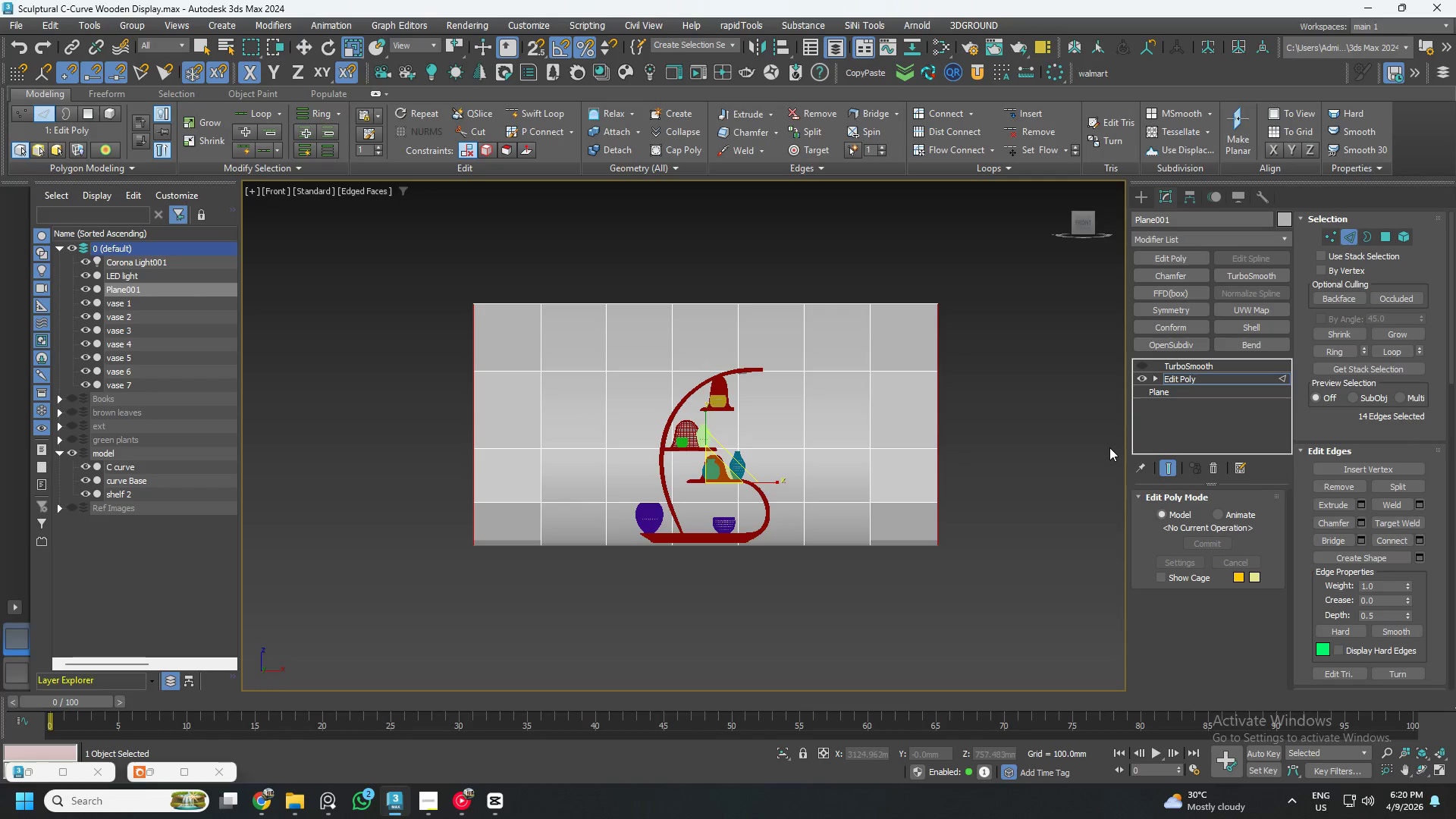 
key(Shift+4)
 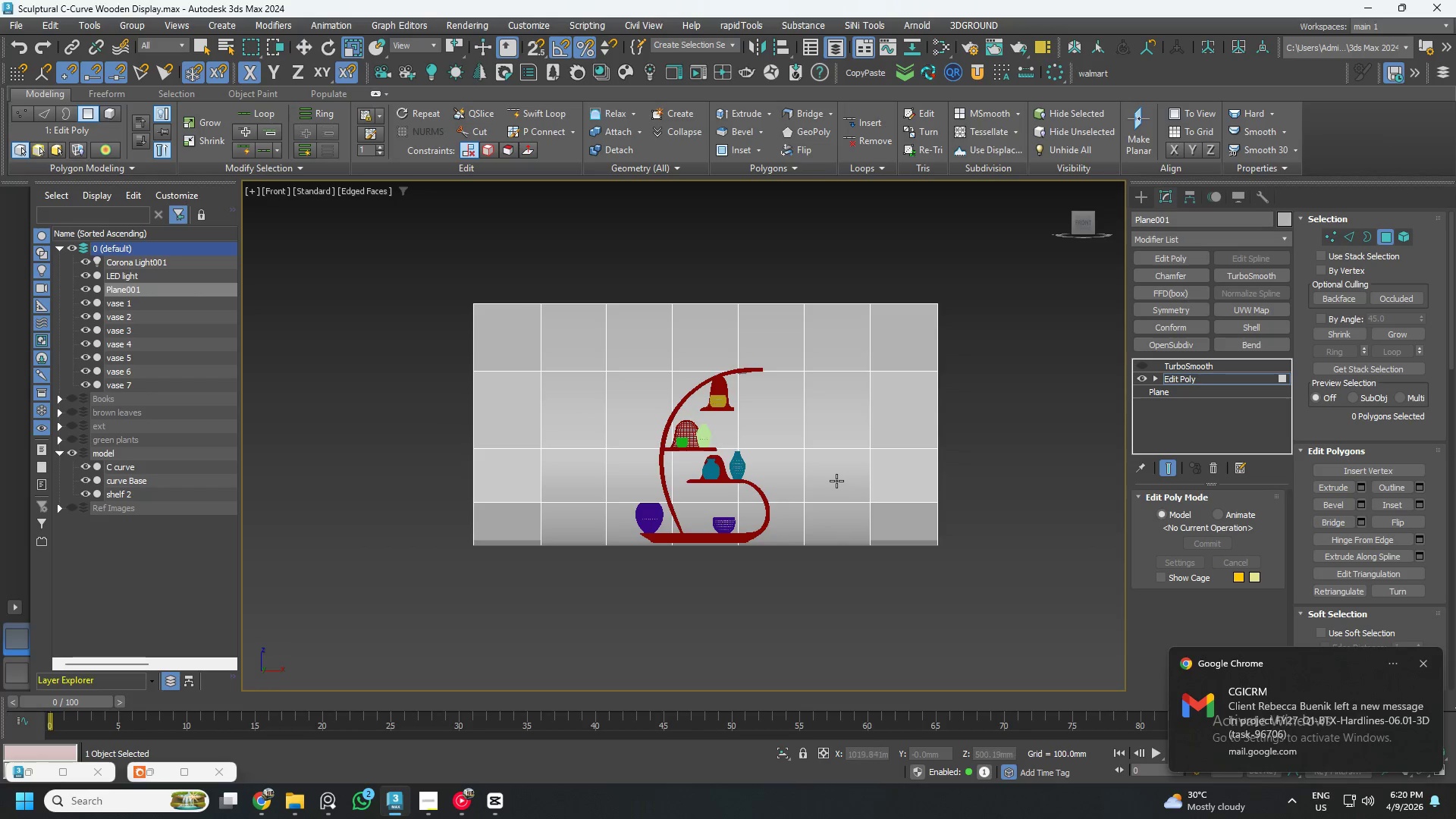 
hold_key(key=AltLeft, duration=0.55)
 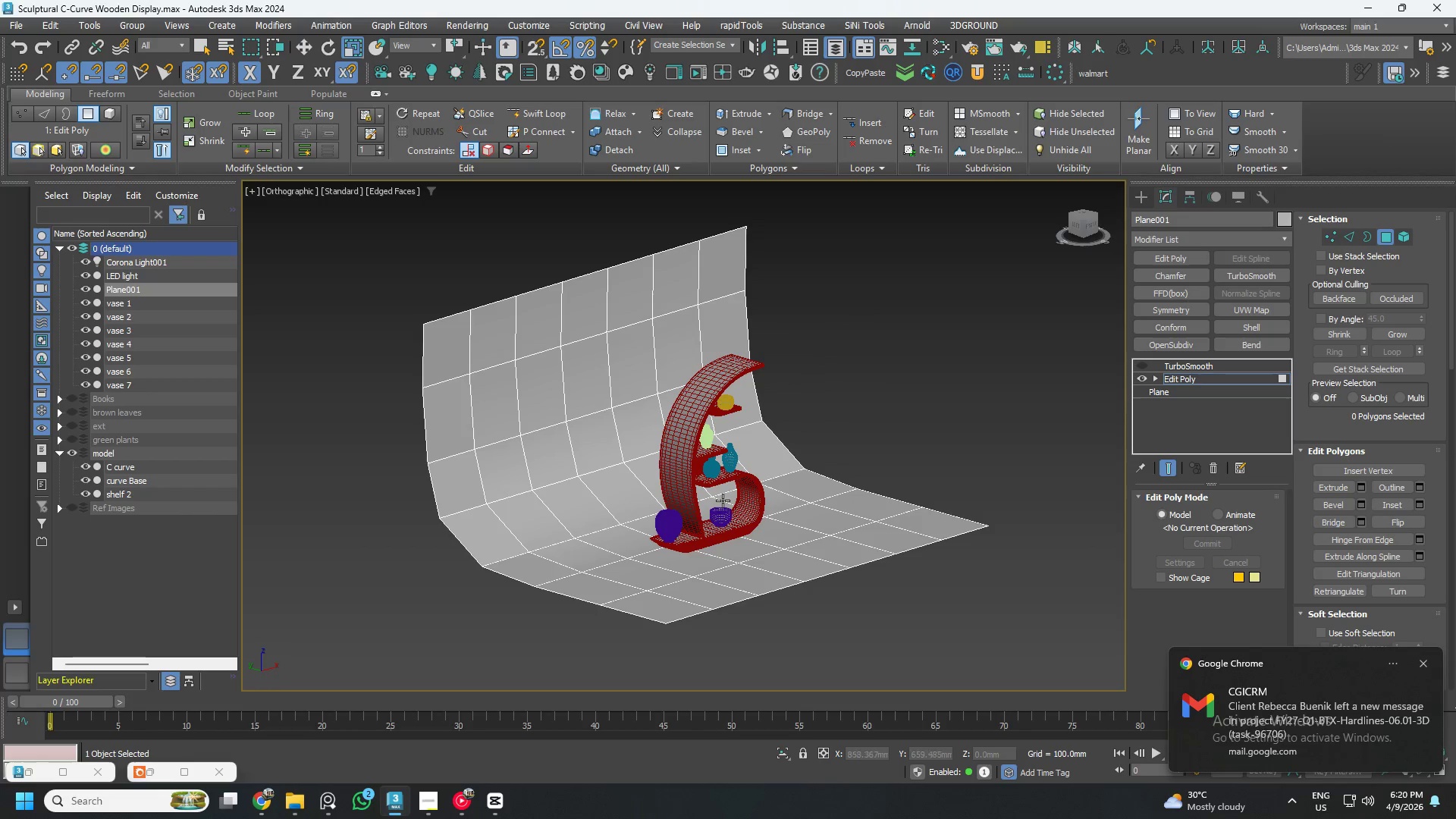 
hold_key(key=AltLeft, duration=7.89)
scroll: coordinate [727, 485], scroll_direction: down, amount: 1.0
 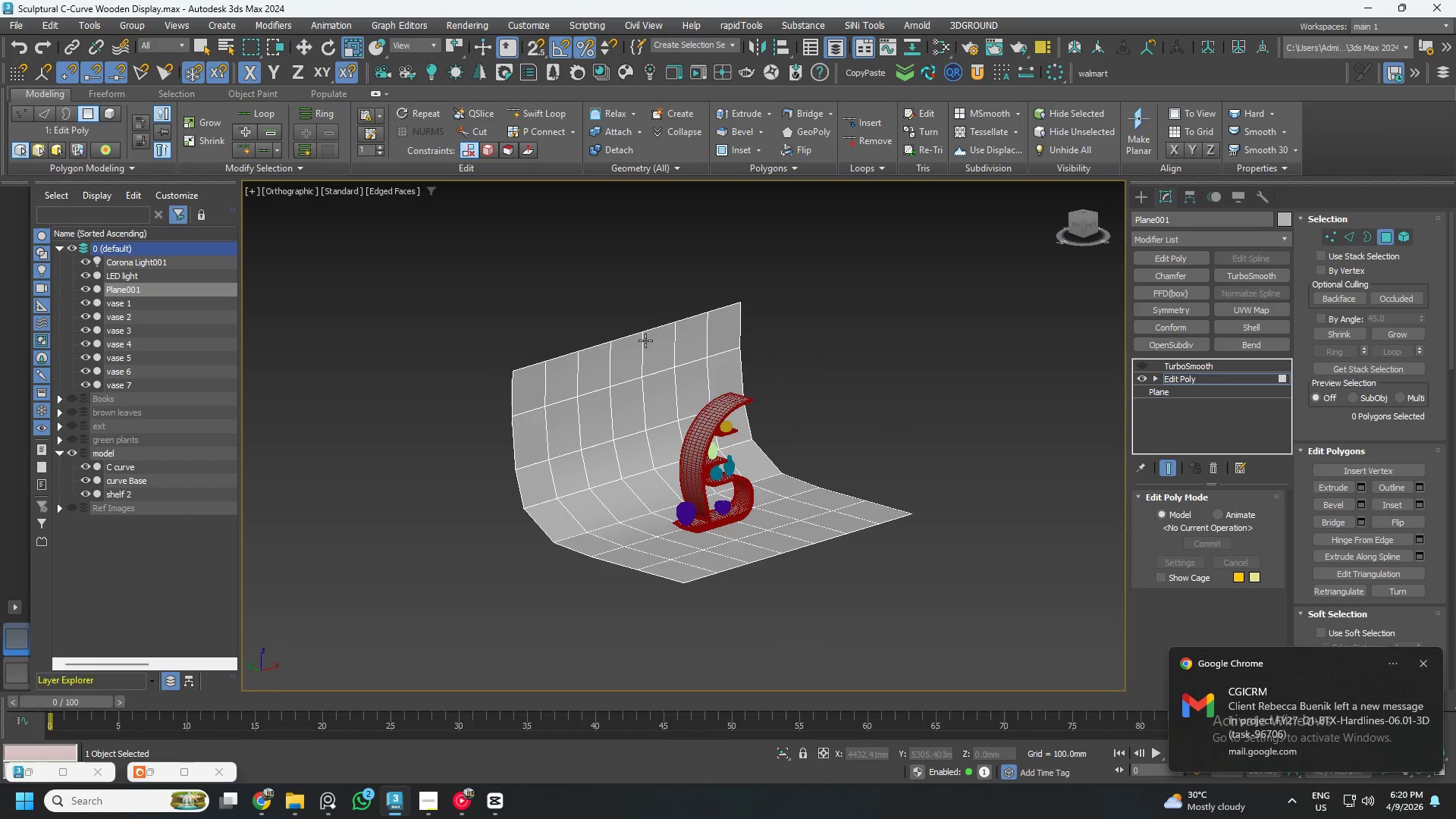 
key(2)
 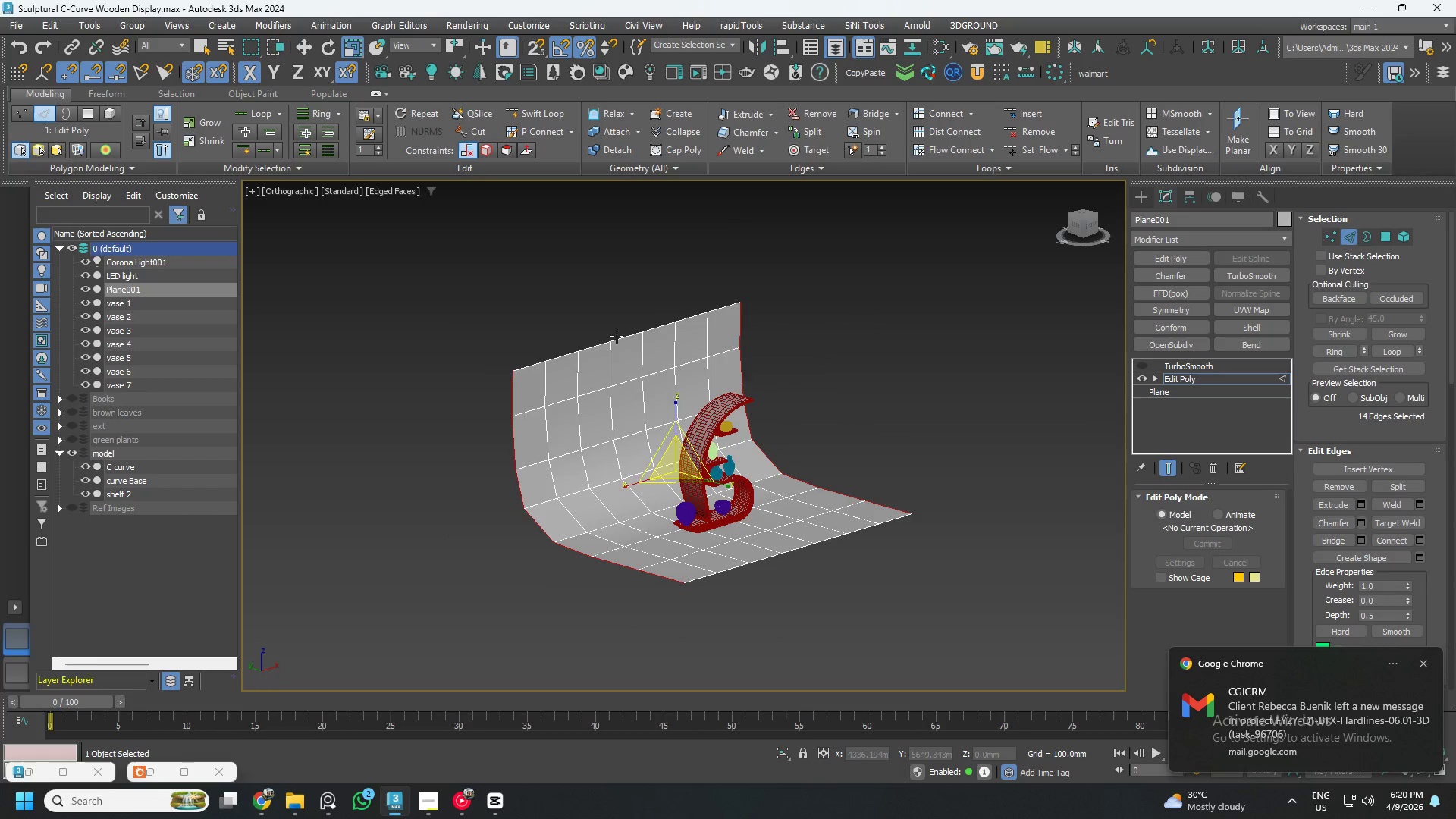 
double_click([617, 336])
 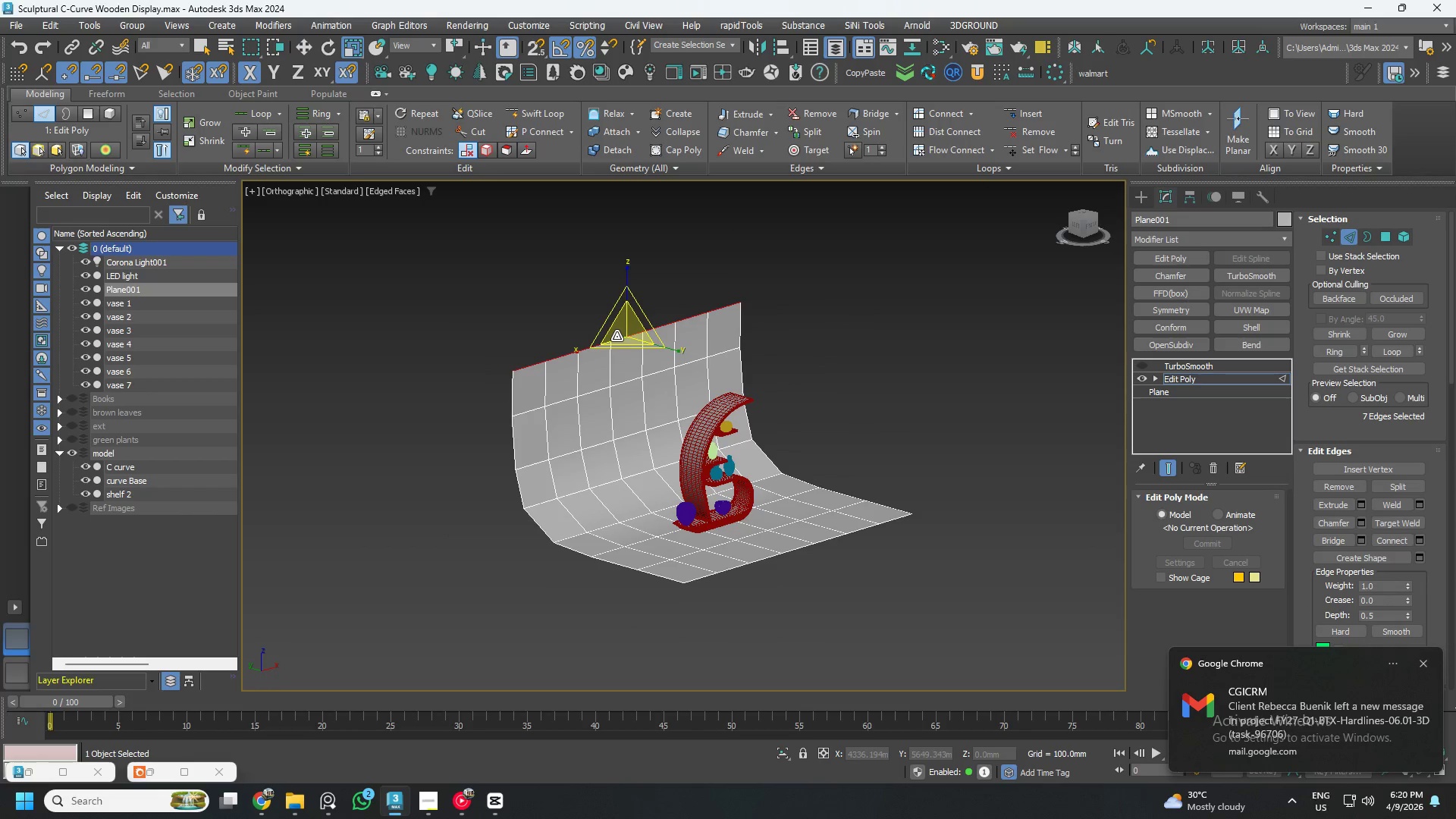 
key(W)
 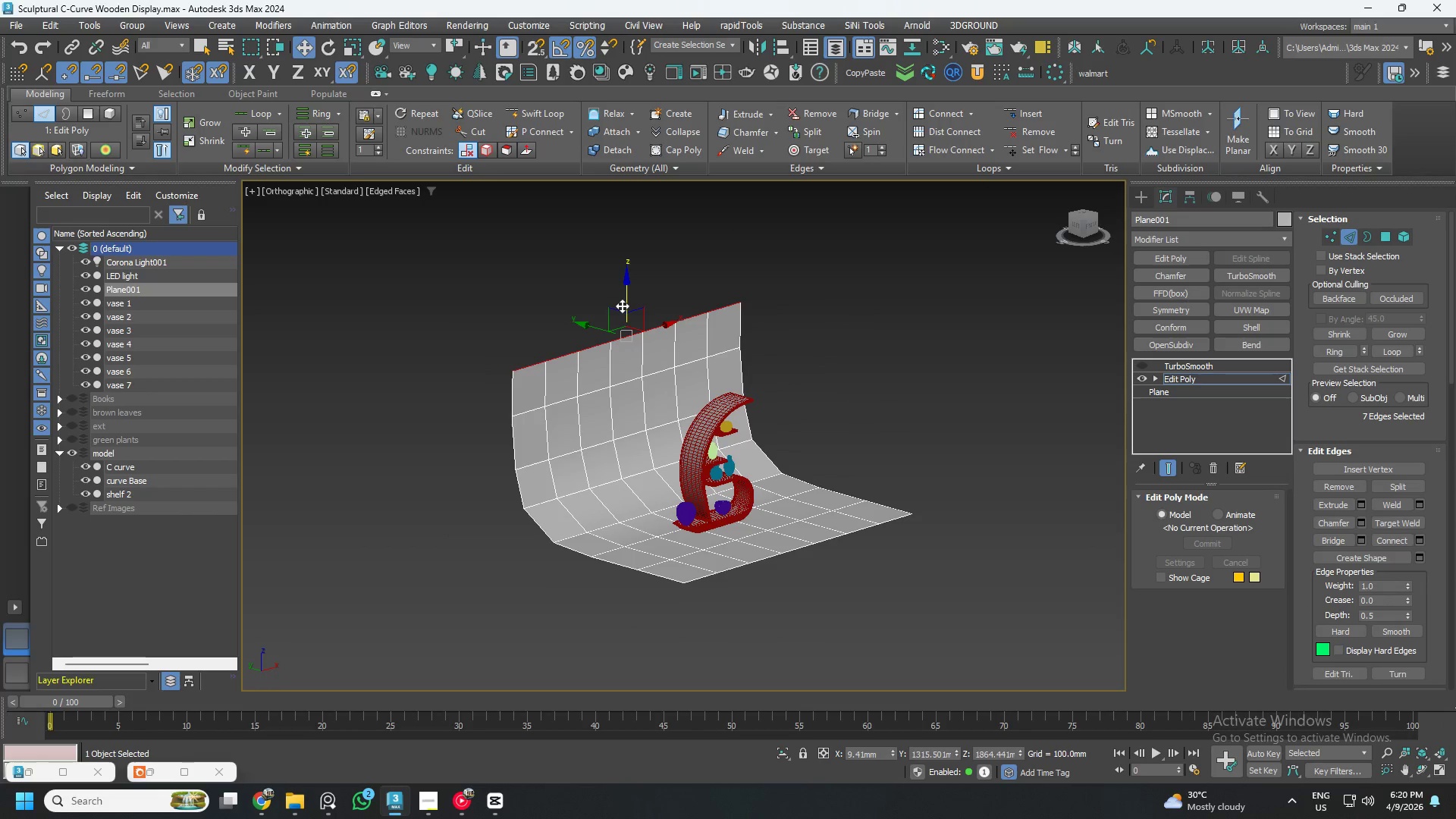 
hold_key(key=ShiftLeft, duration=1.51)
left_click_drag(start_coordinate=[622, 305], to_coordinate=[631, 256])
 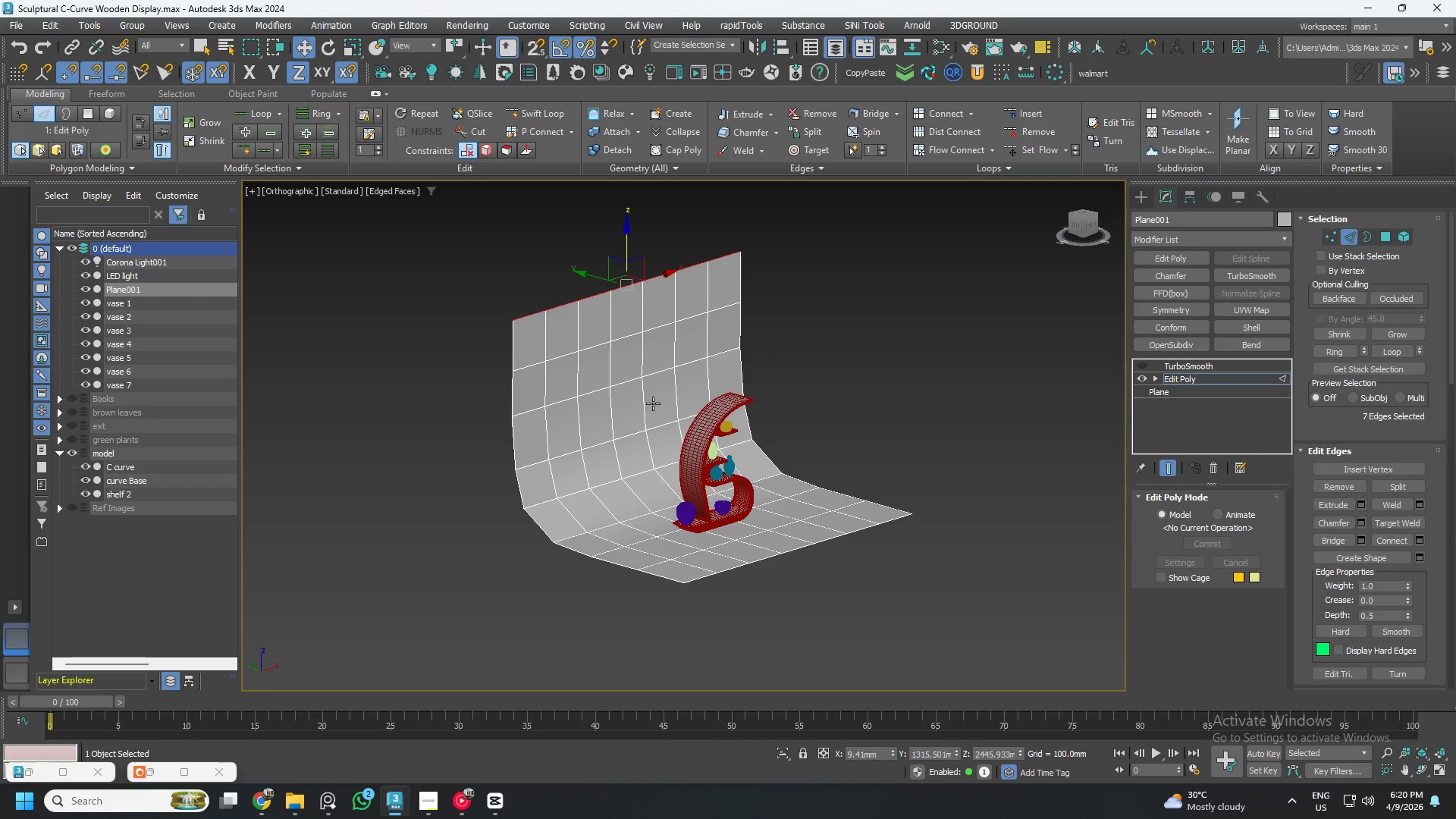 
key(Shift+ShiftLeft)
 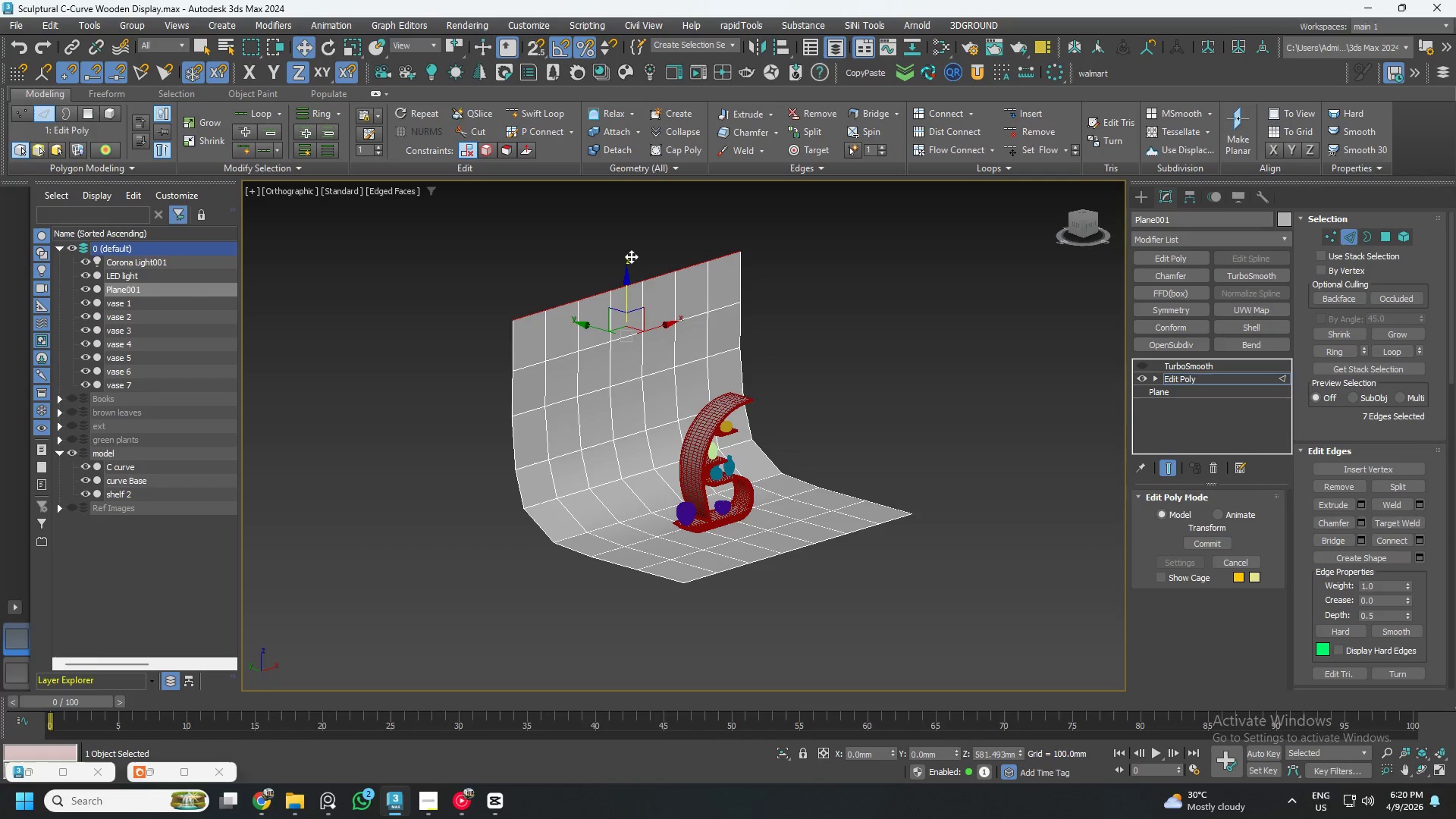 
key(Shift+ShiftLeft)
 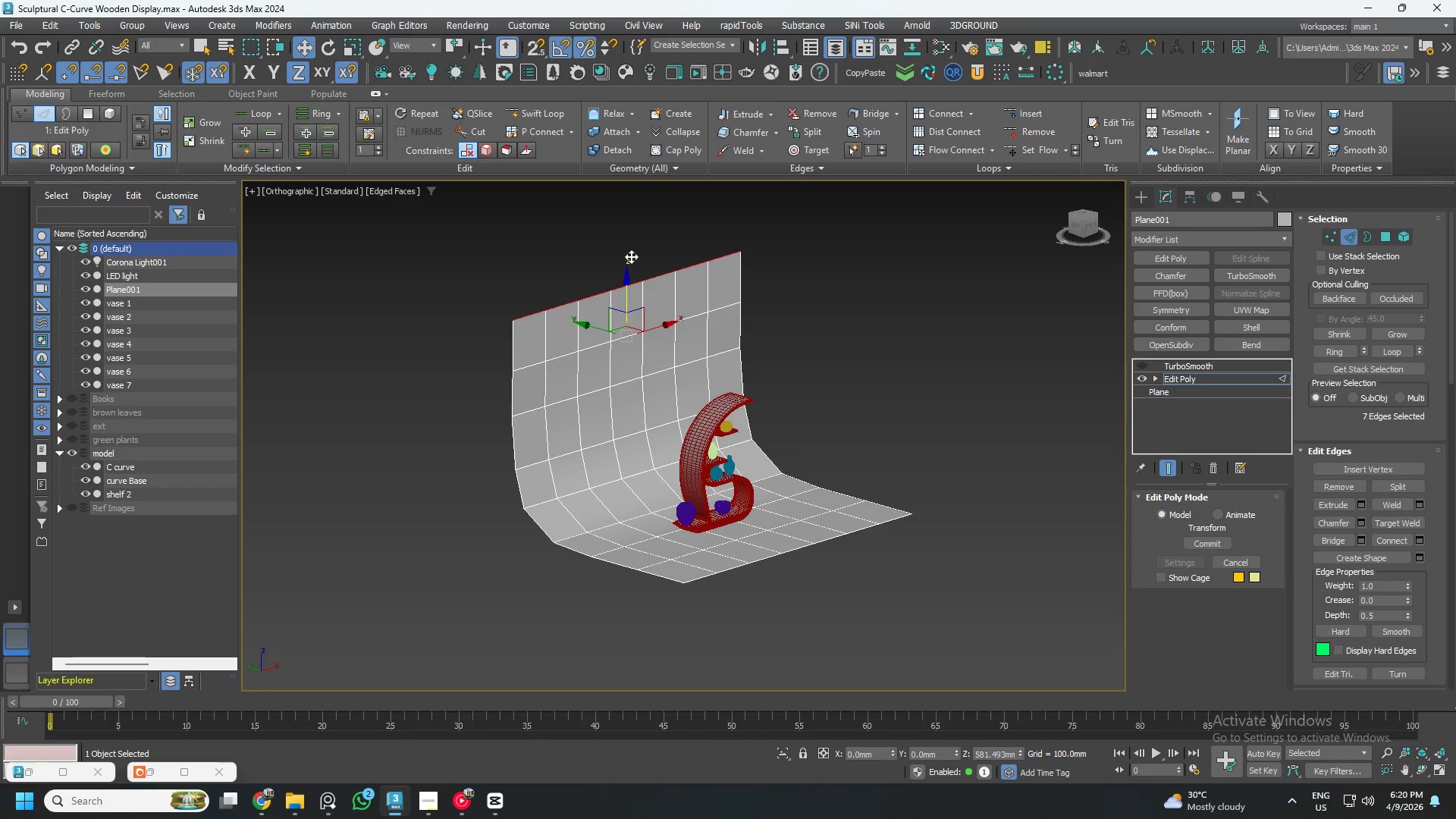 
key(Shift+ShiftLeft)
 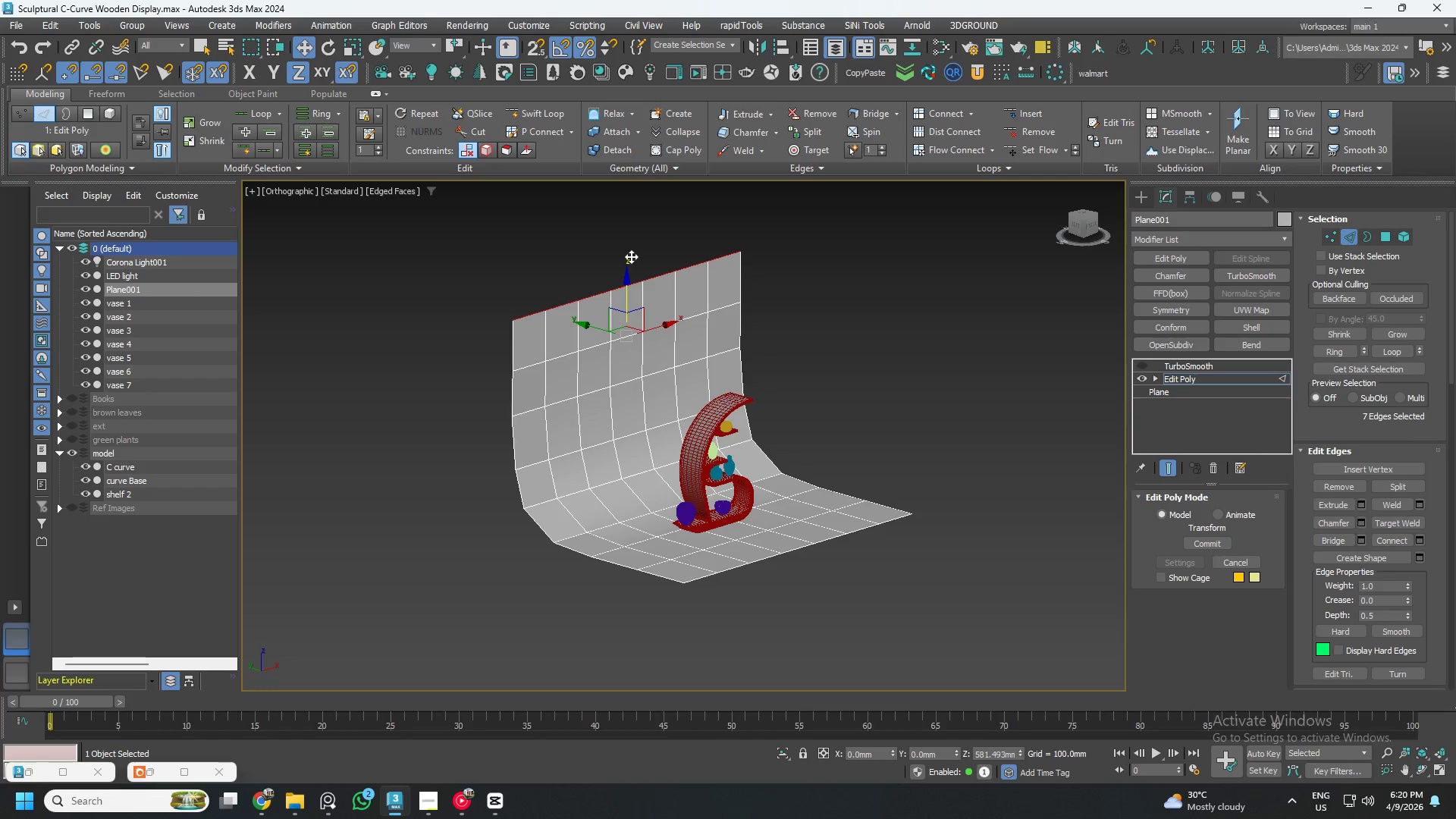 
key(Shift+ShiftLeft)
 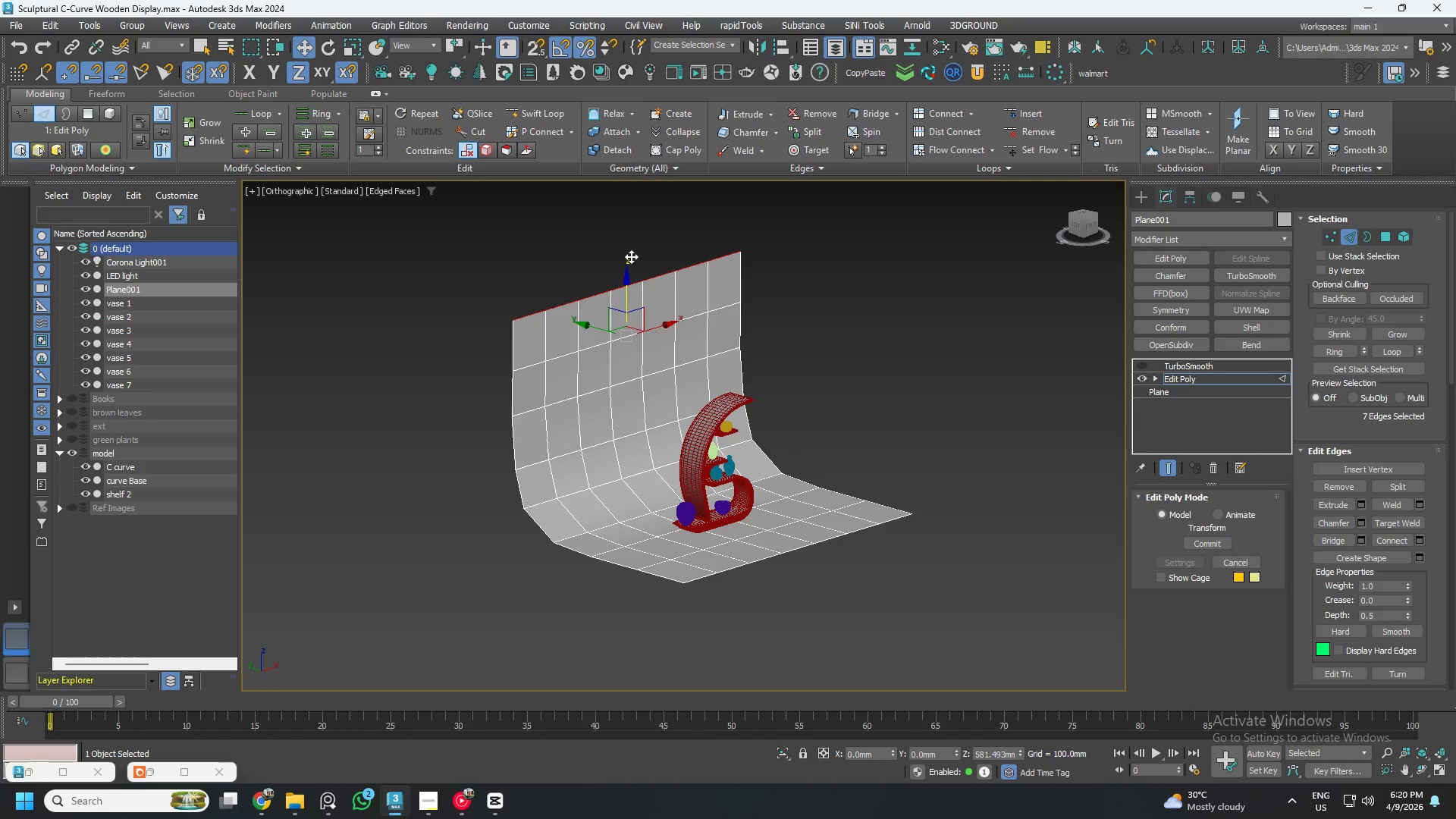 
key(Shift+ShiftLeft)
 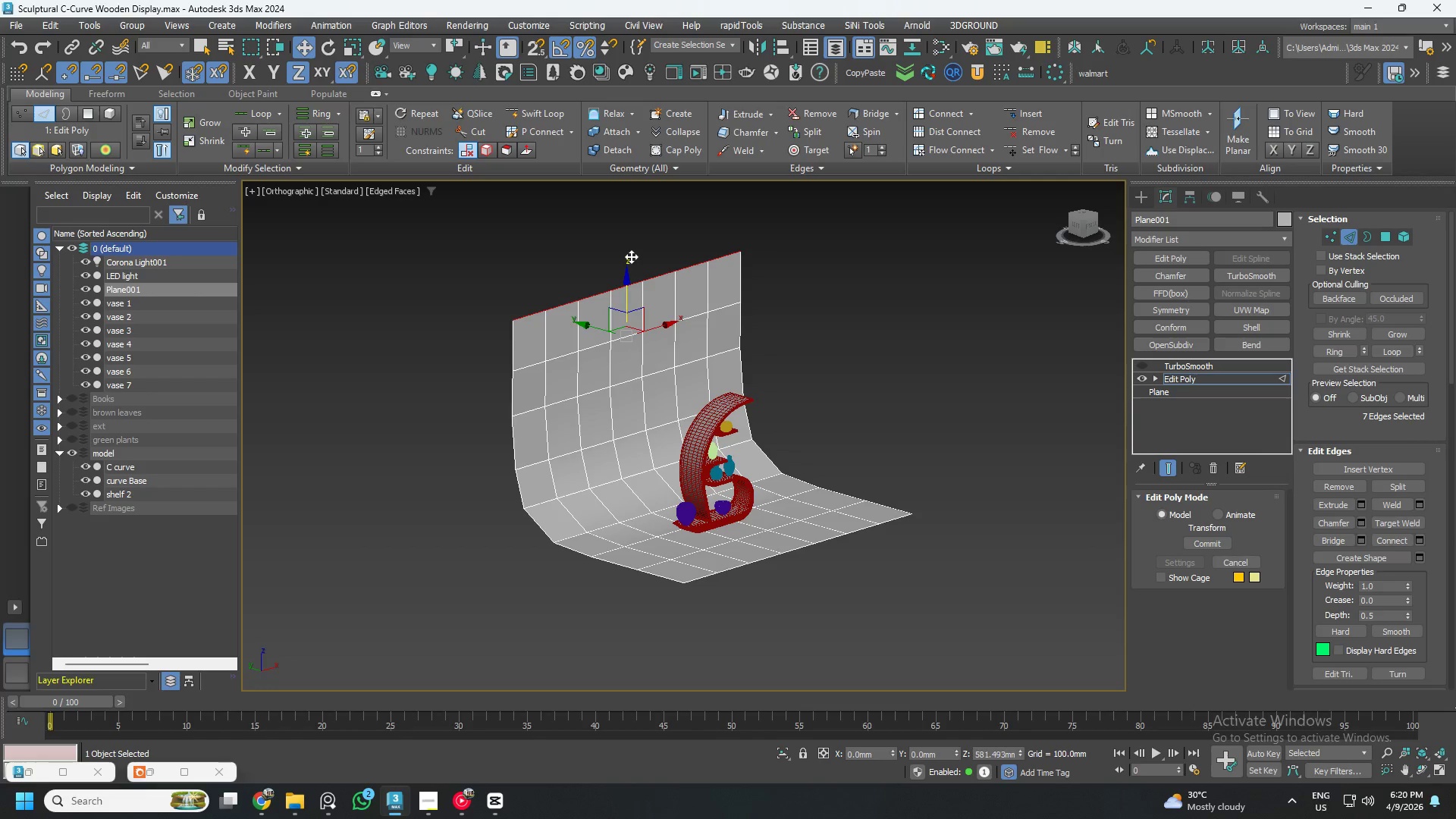 
key(Shift+ShiftLeft)
 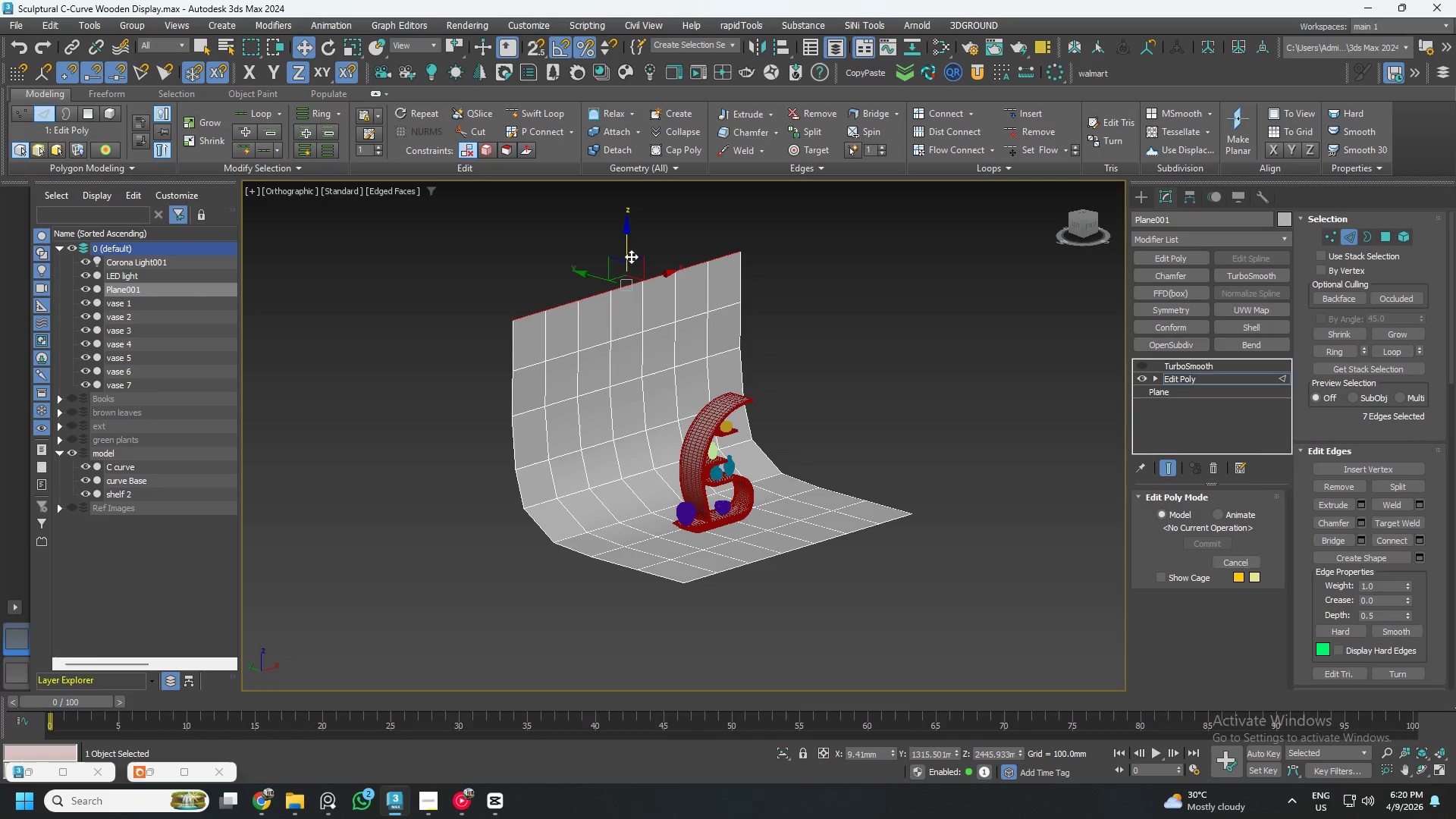 
key(Shift+ShiftLeft)
 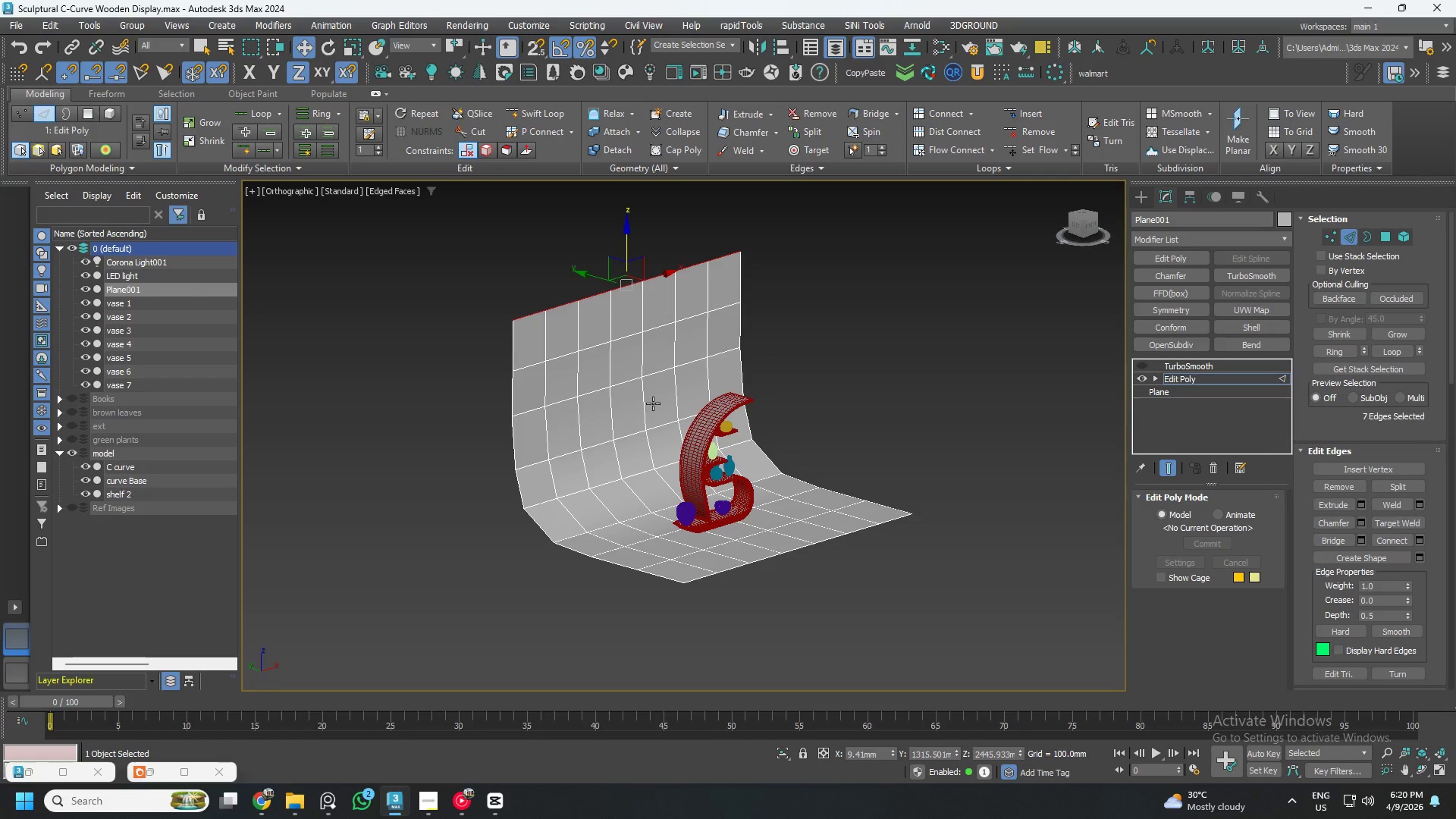 
hold_key(key=AltLeft, duration=0.77)
 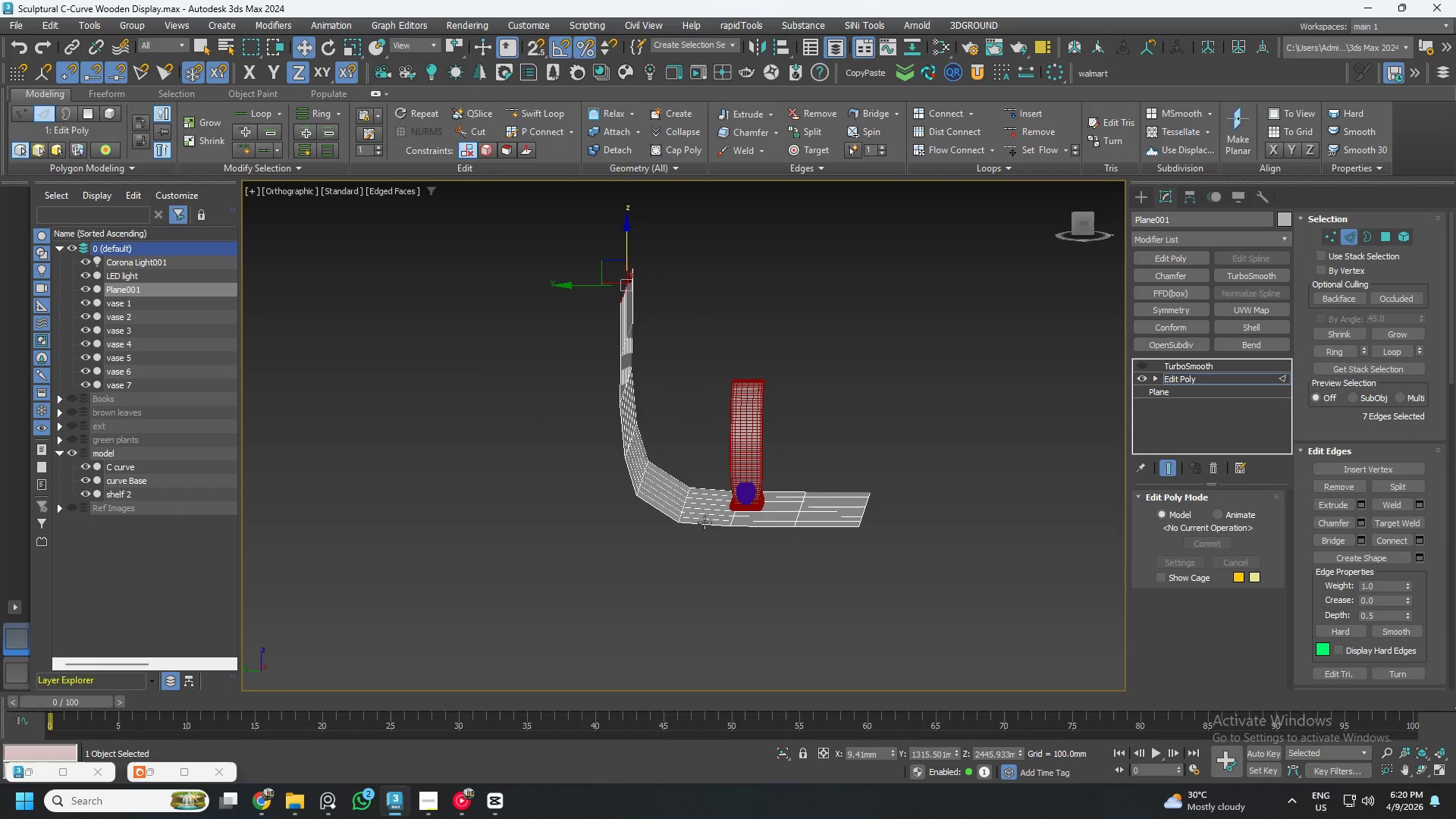 
scroll: coordinate [702, 525], scroll_direction: up, amount: 2.0
 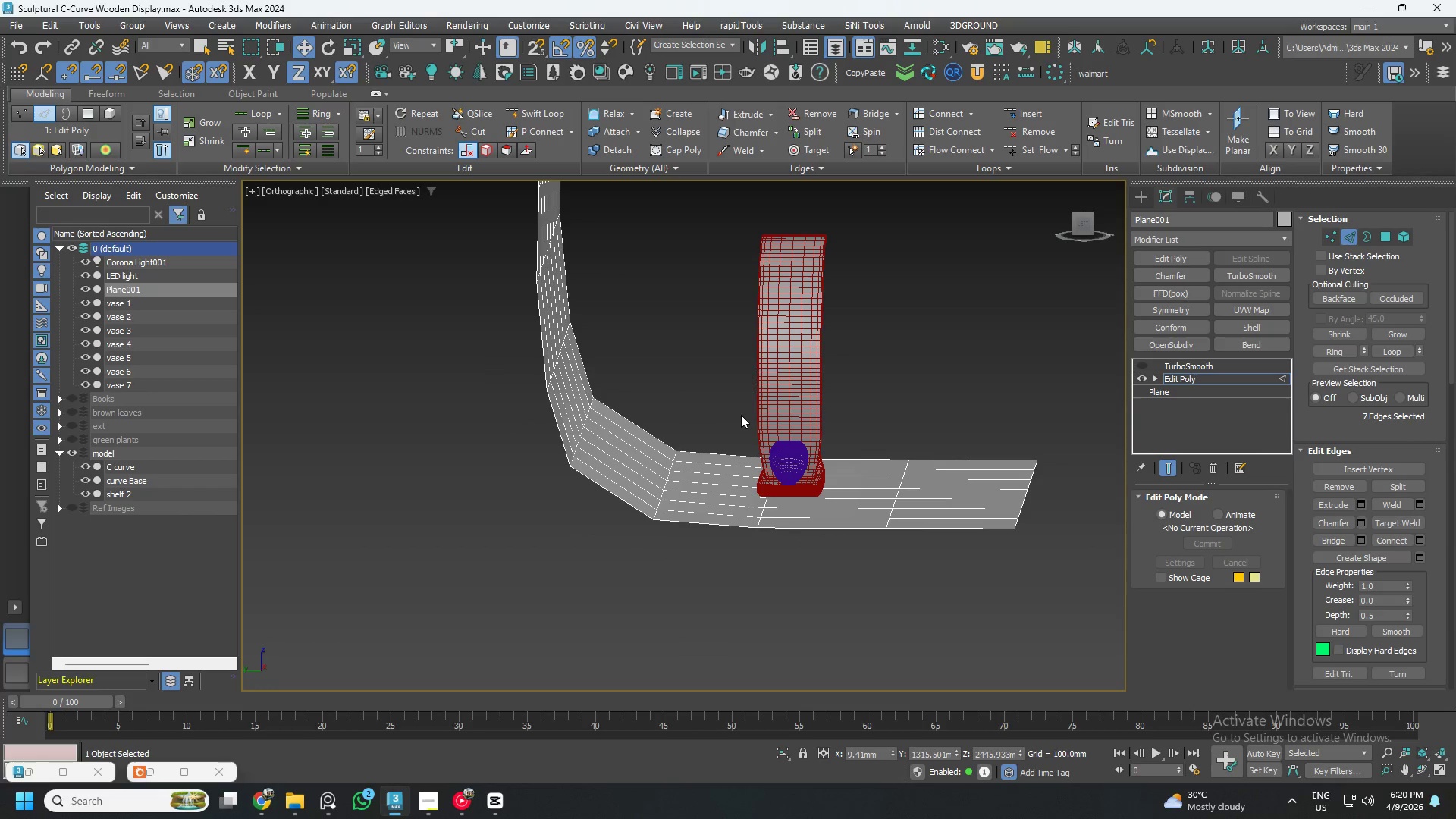 
type(22)
 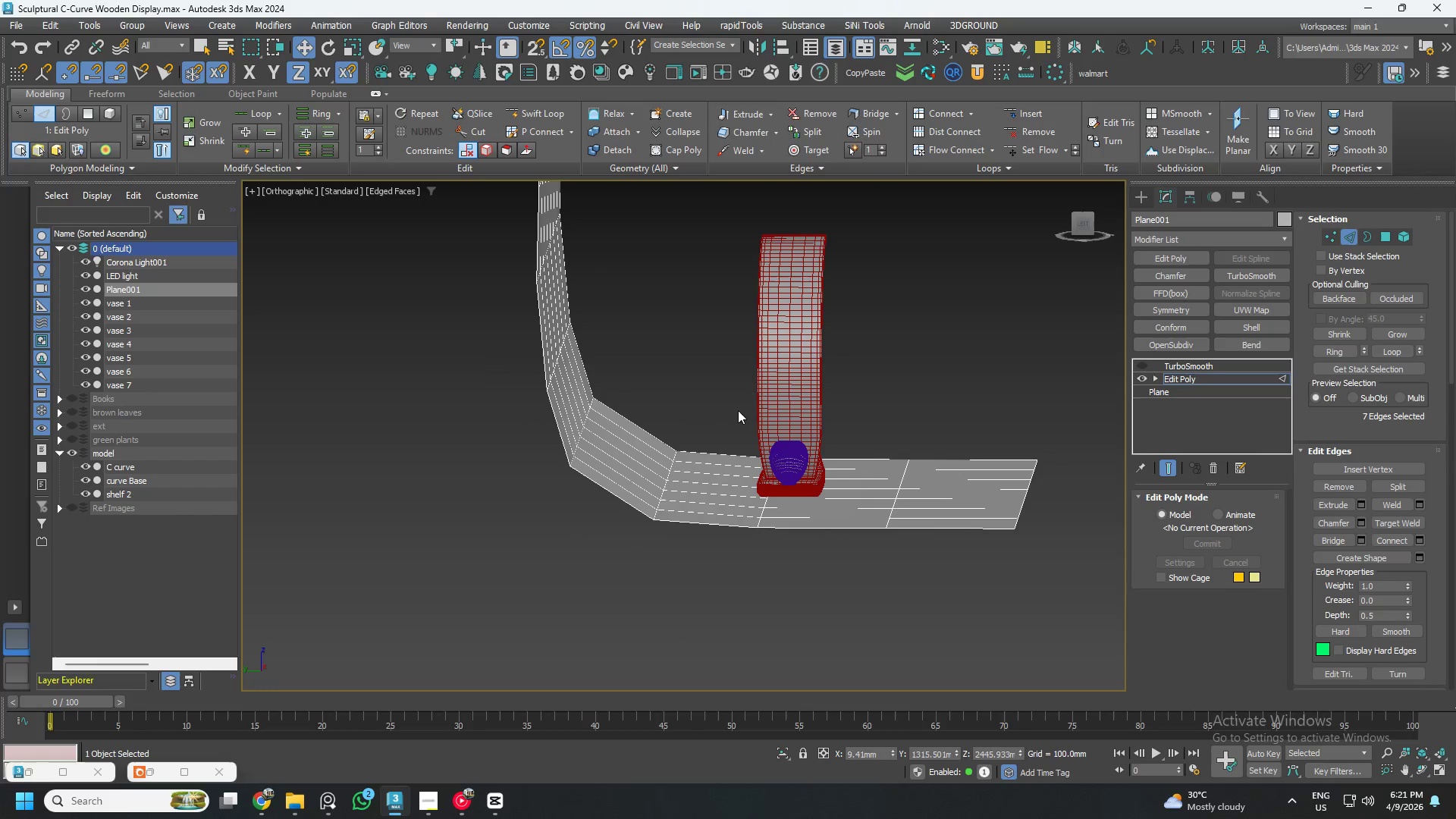 
left_click_drag(start_coordinate=[738, 410], to_coordinate=[714, 588])
 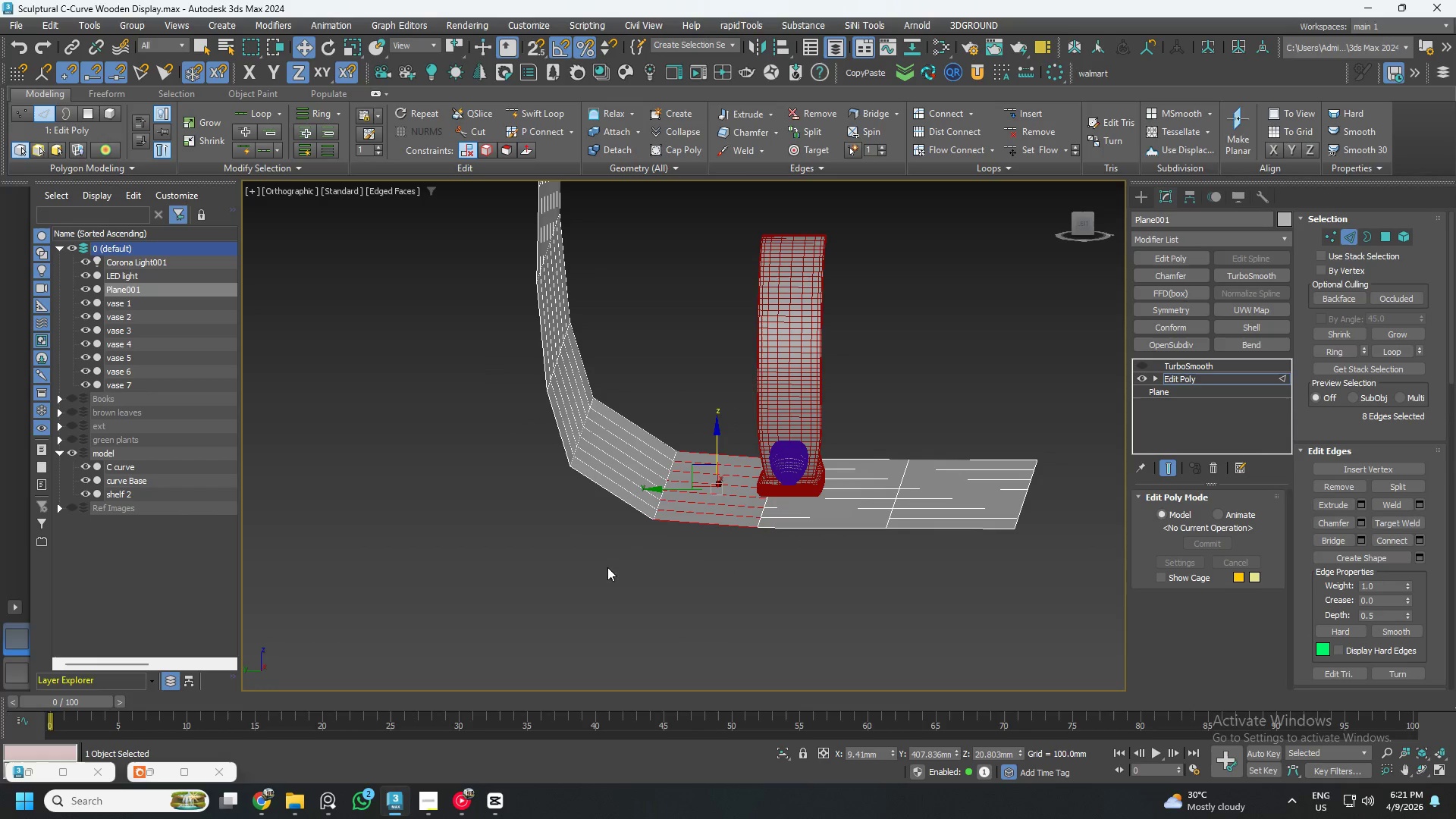 
hold_key(key=ControlLeft, duration=1.5)
left_click_drag(start_coordinate=[606, 535], to_coordinate=[629, 372])
 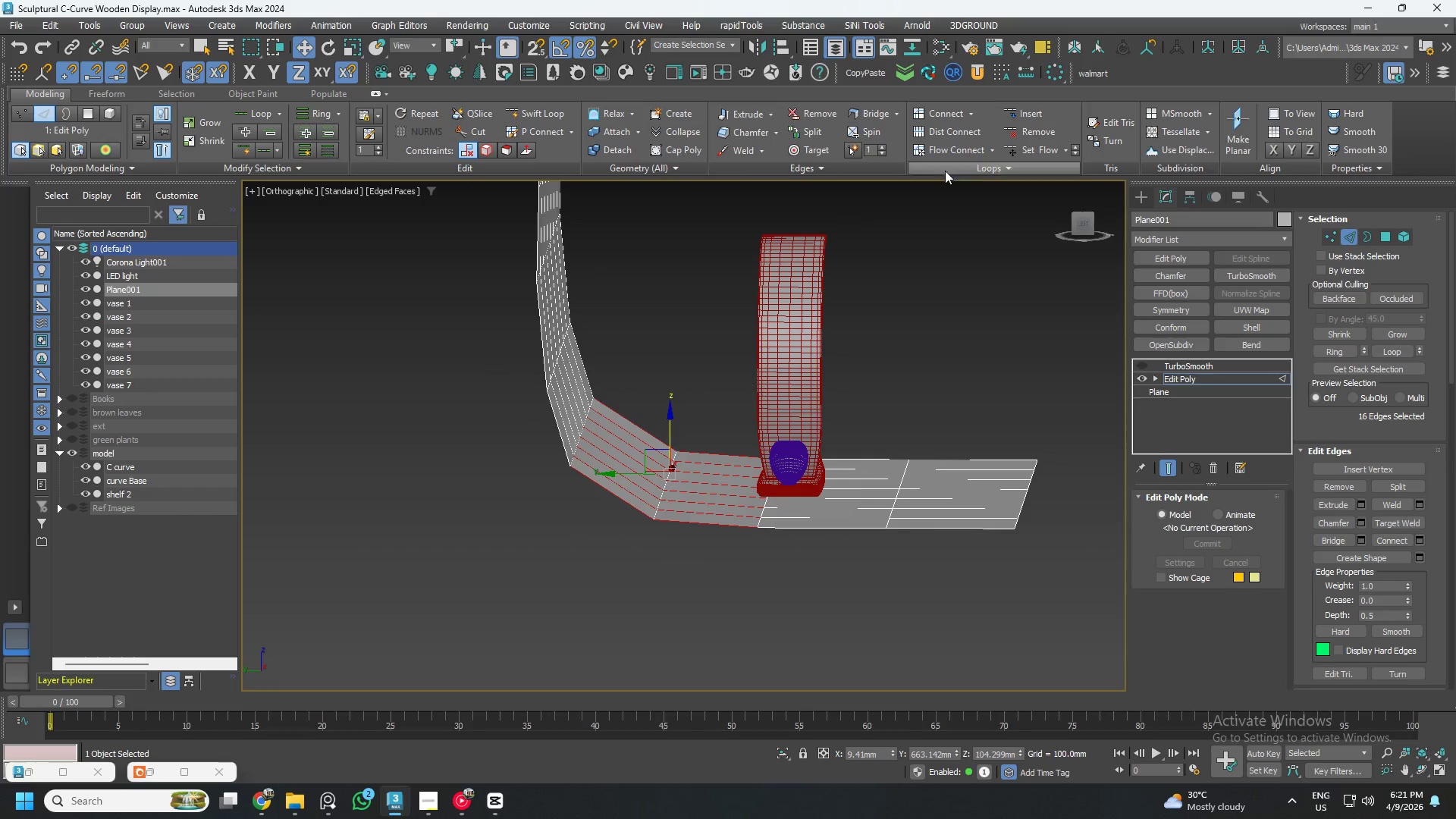 
hold_key(key=ControlLeft, duration=1.0)
 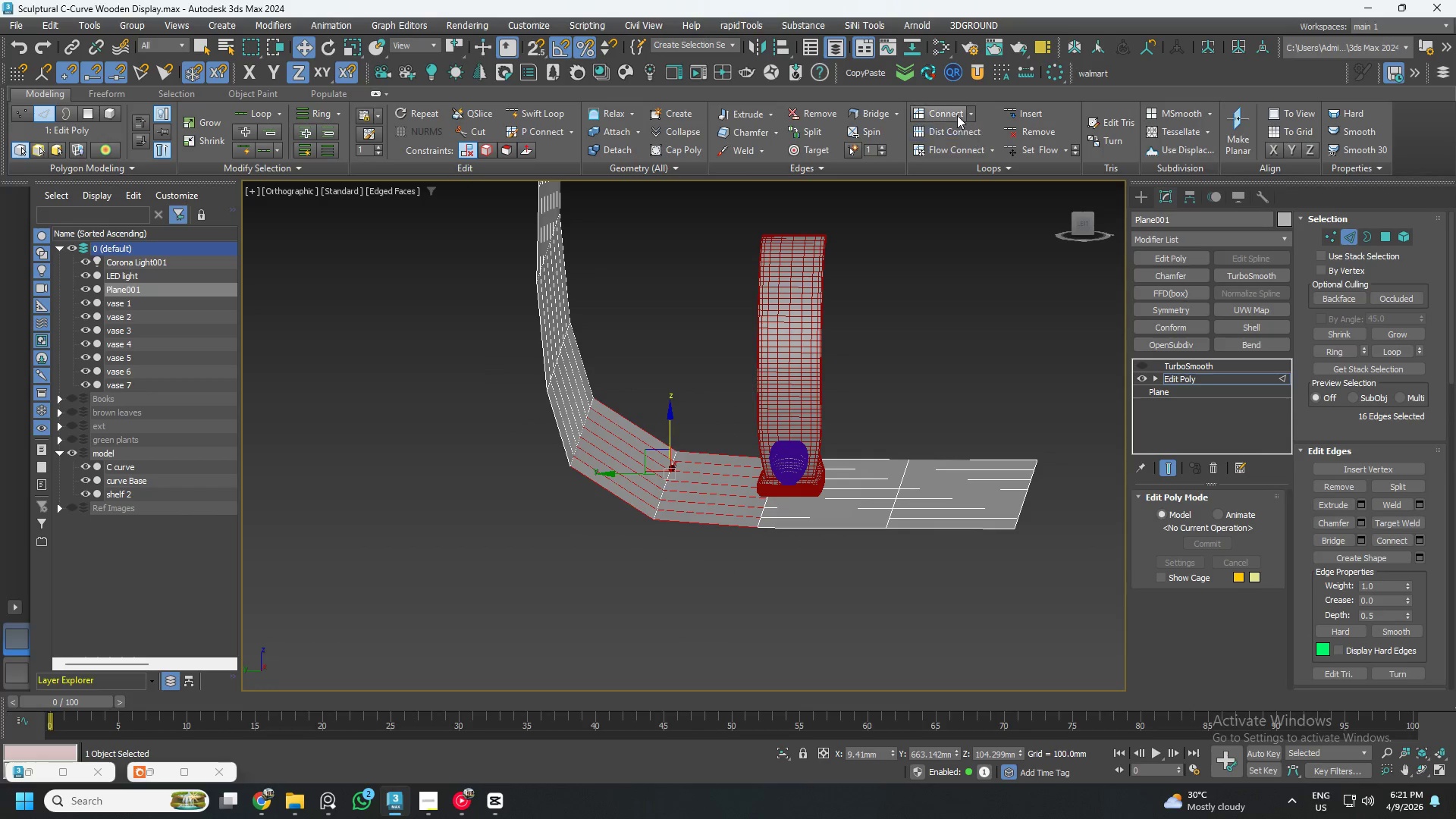 
left_click([950, 112])
 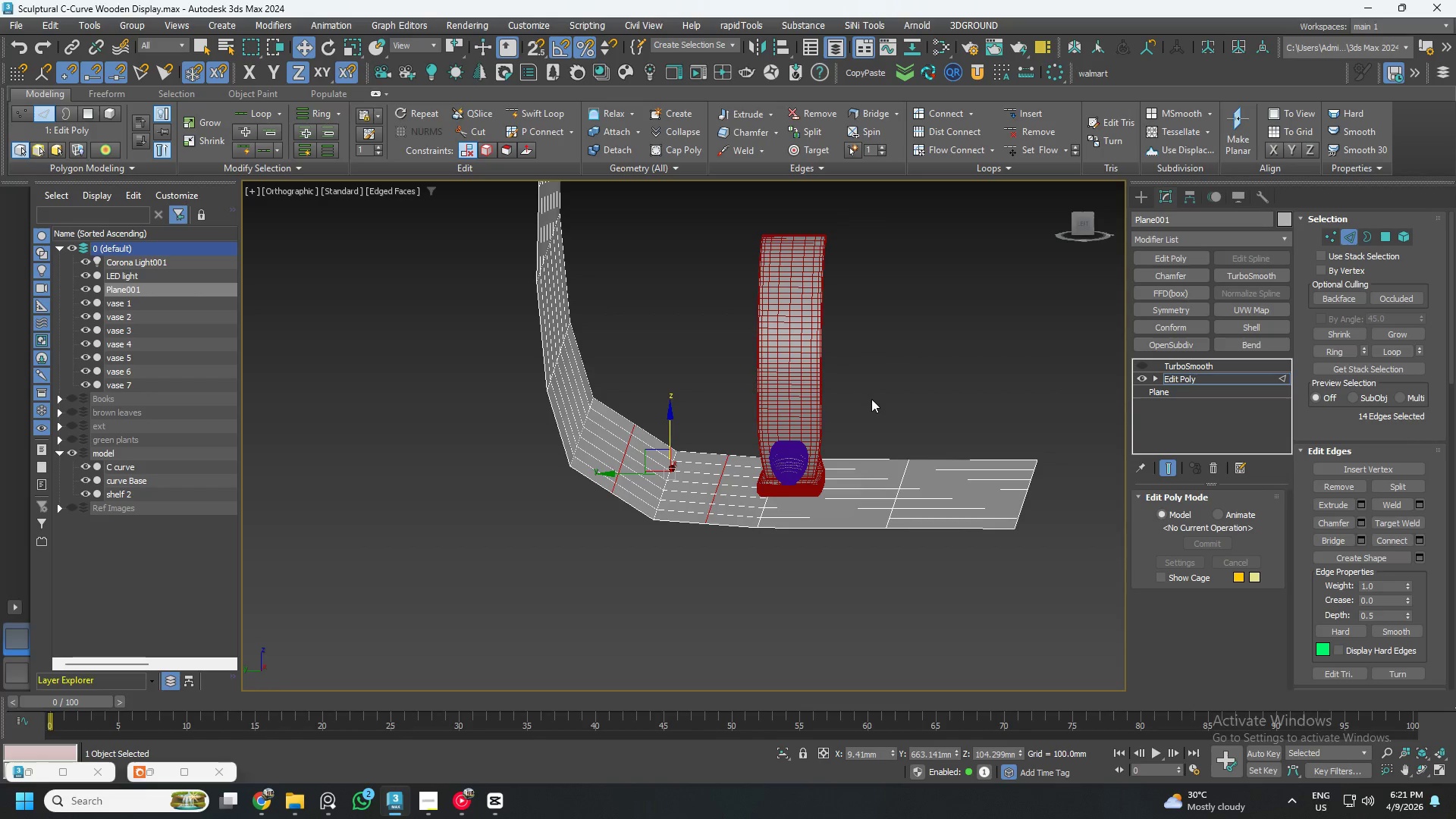 
left_click([880, 397])
 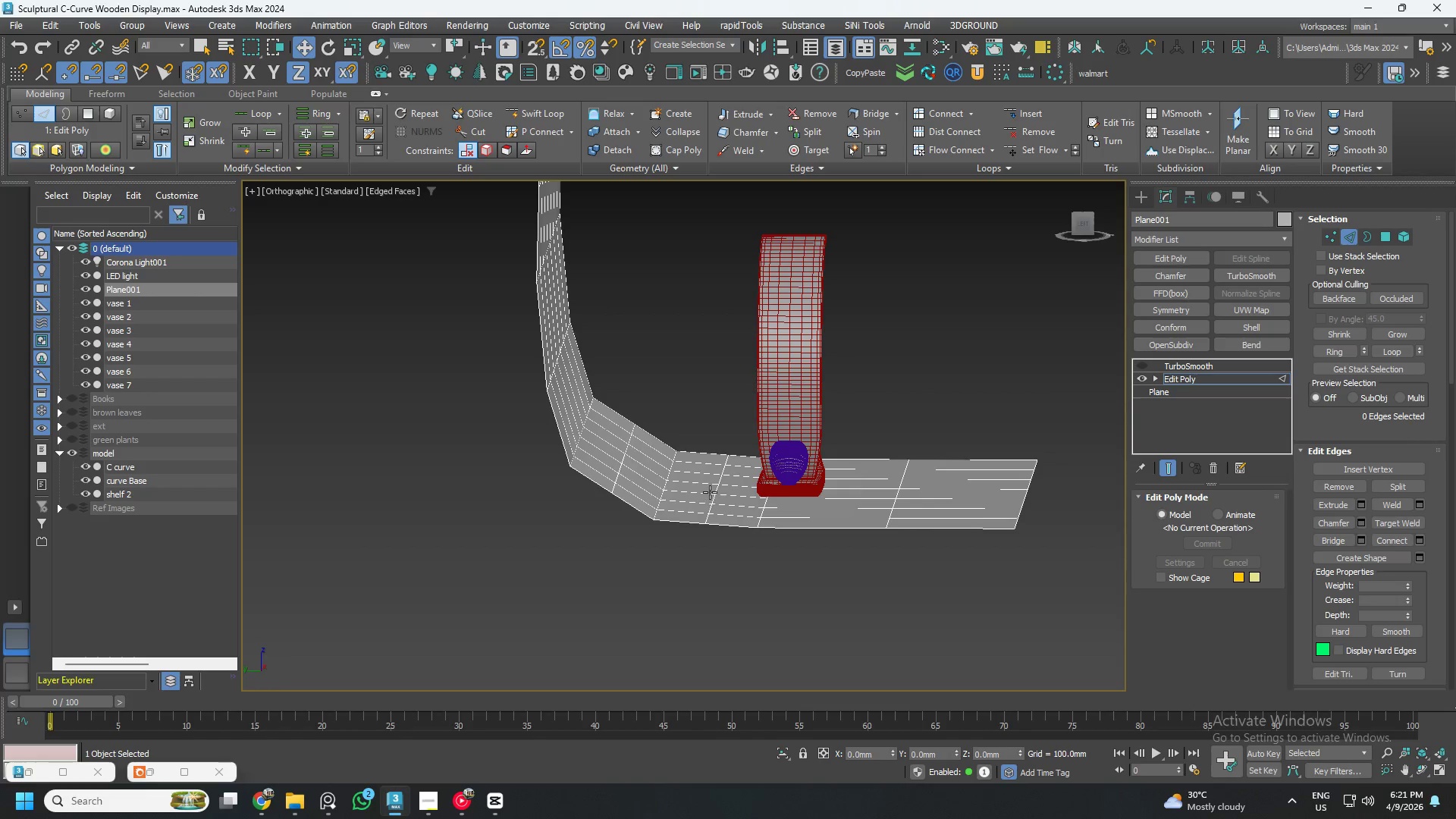 
double_click([711, 491])
 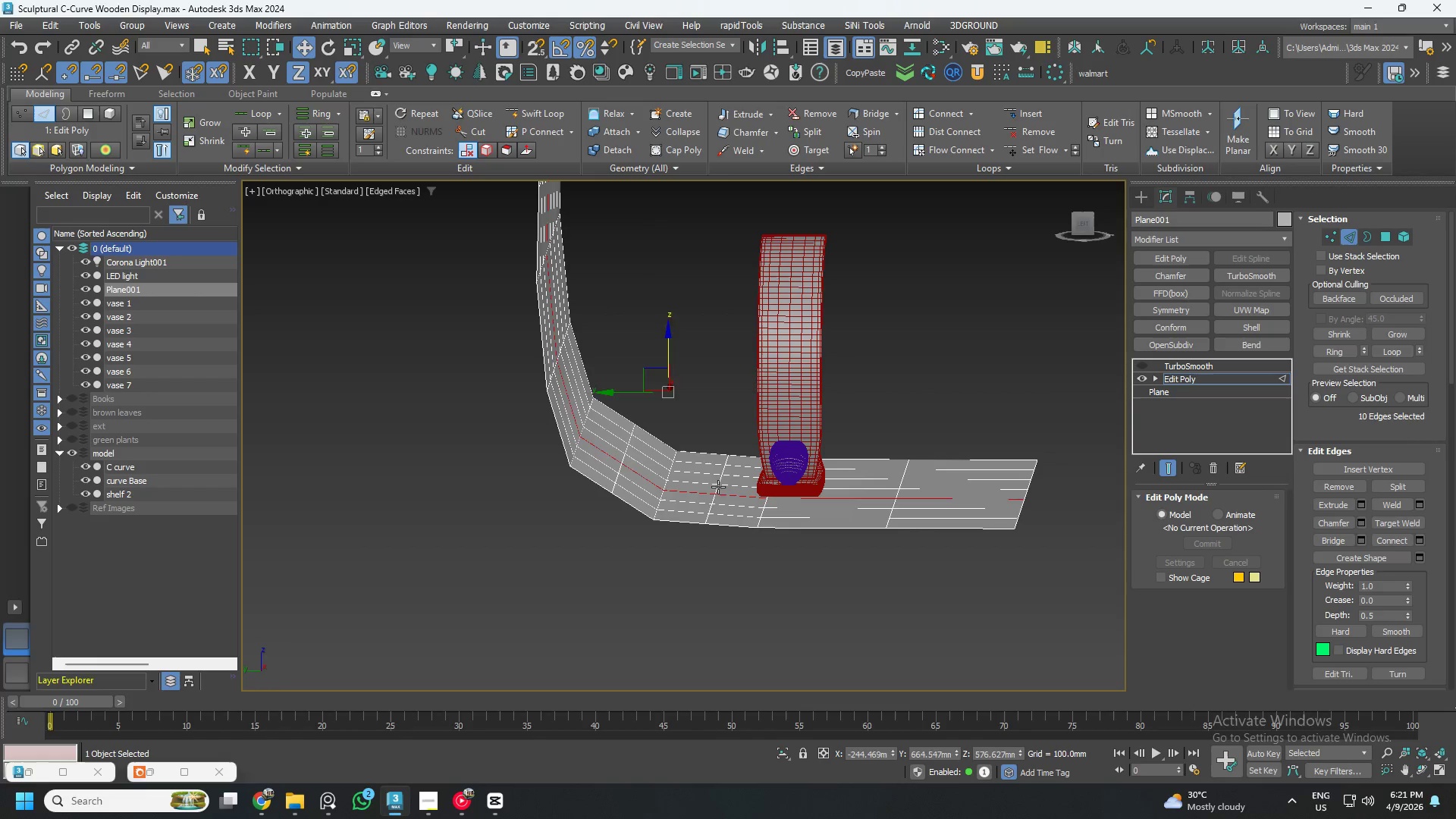 
double_click([718, 487])
 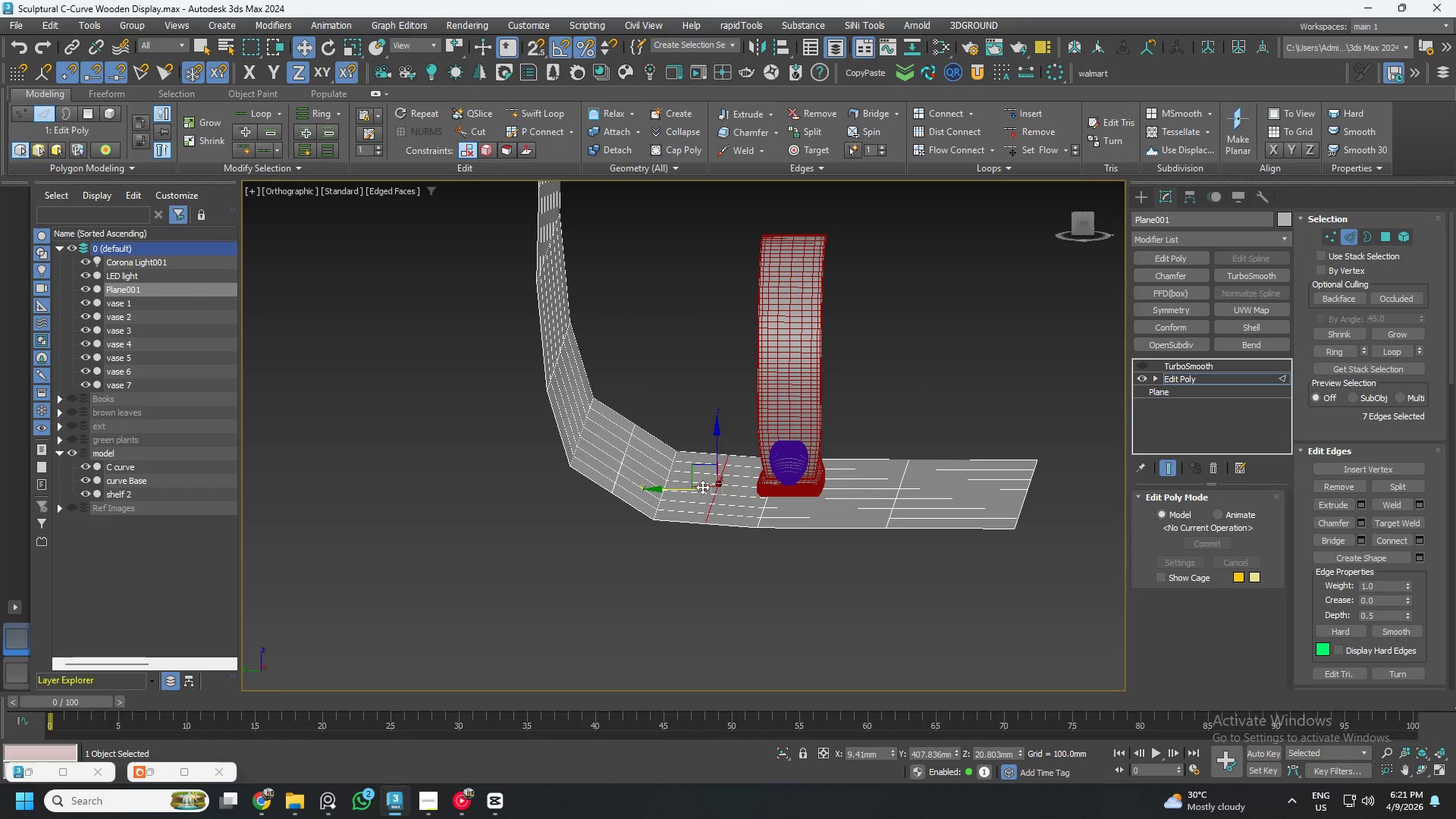 
hold_key(key=ControlLeft, duration=1.41)
left_click([625, 460])
 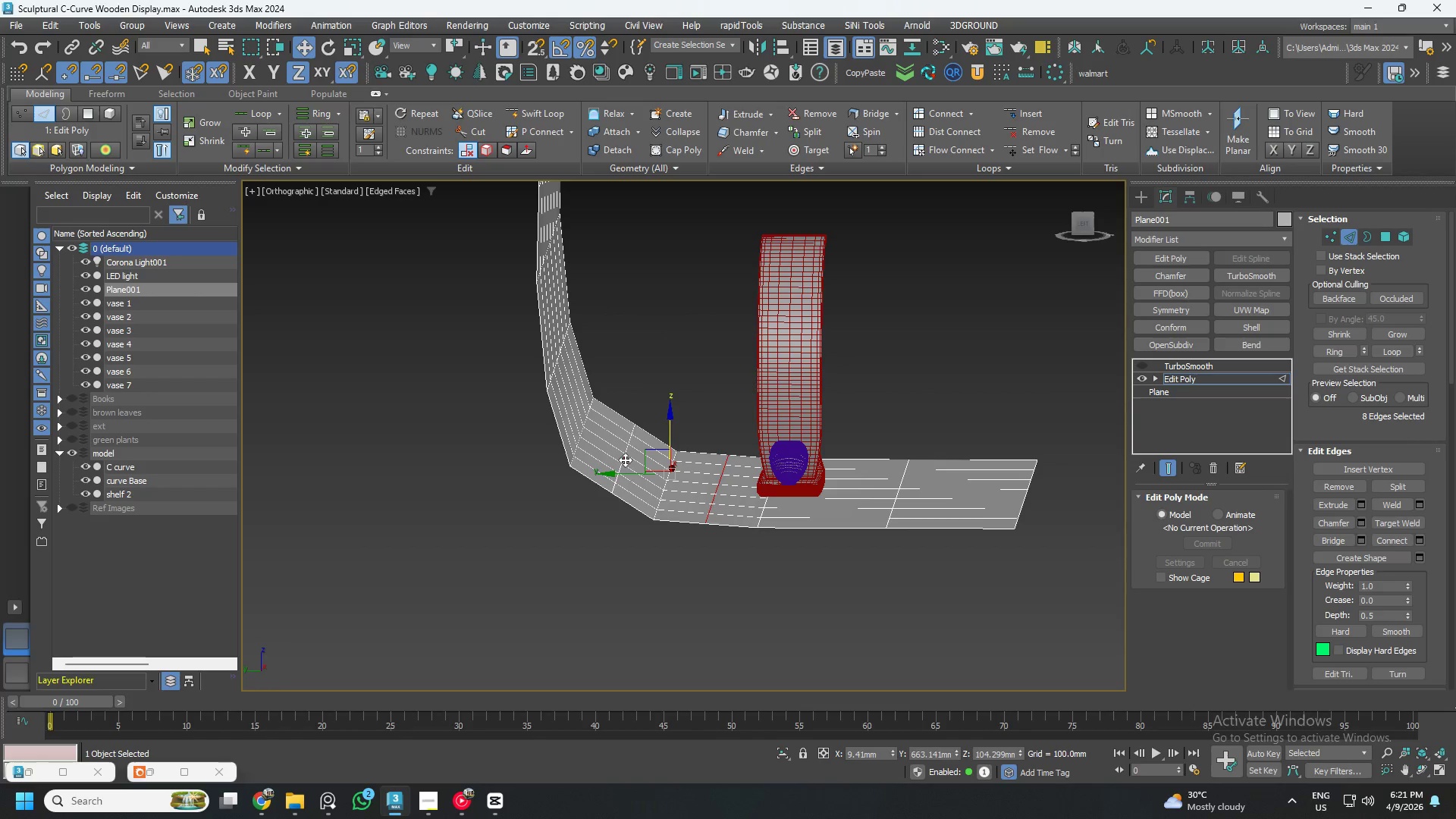 
double_click([625, 460])
 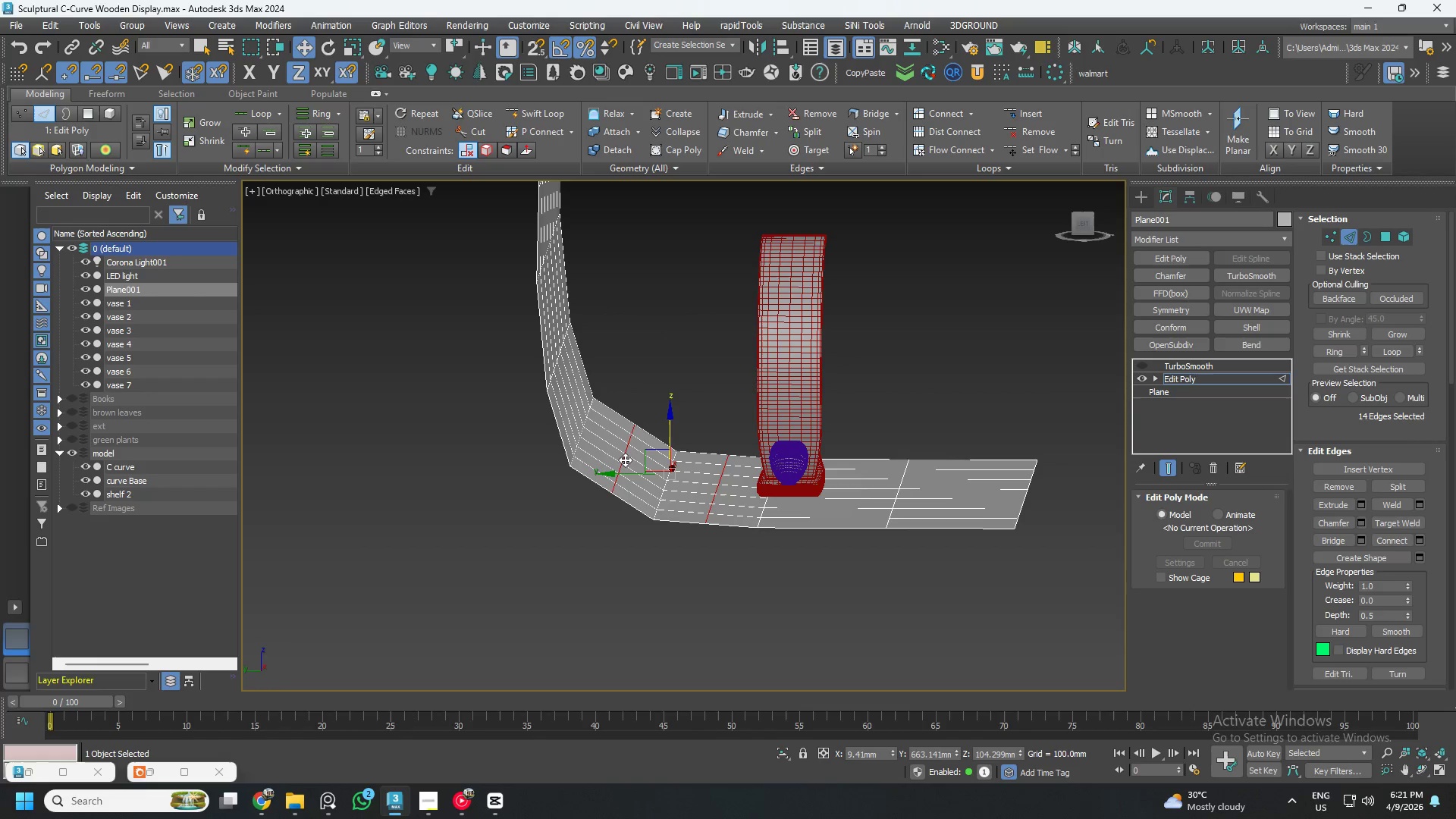 
key(Alt+2)
 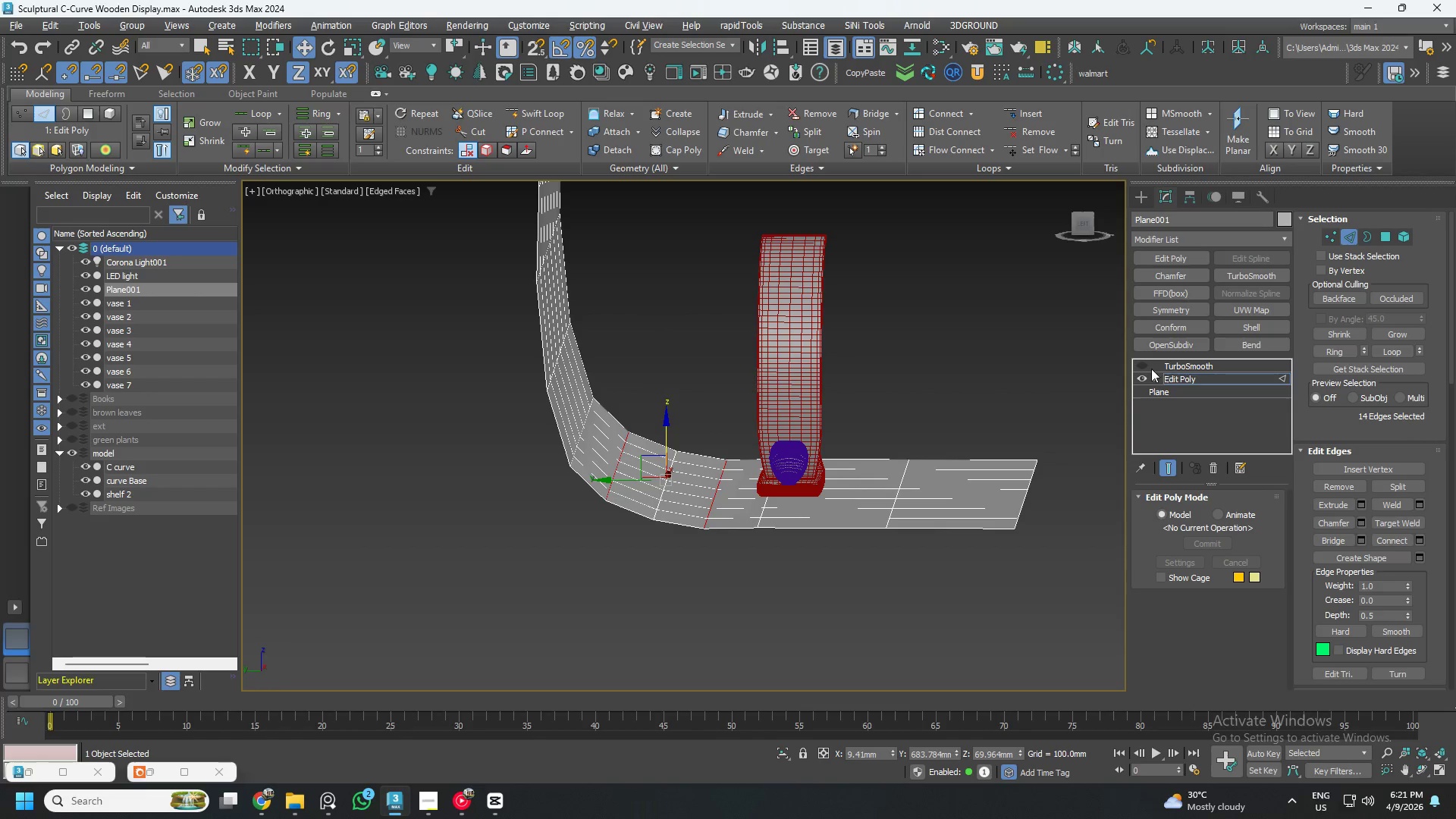 
left_click([1144, 364])
 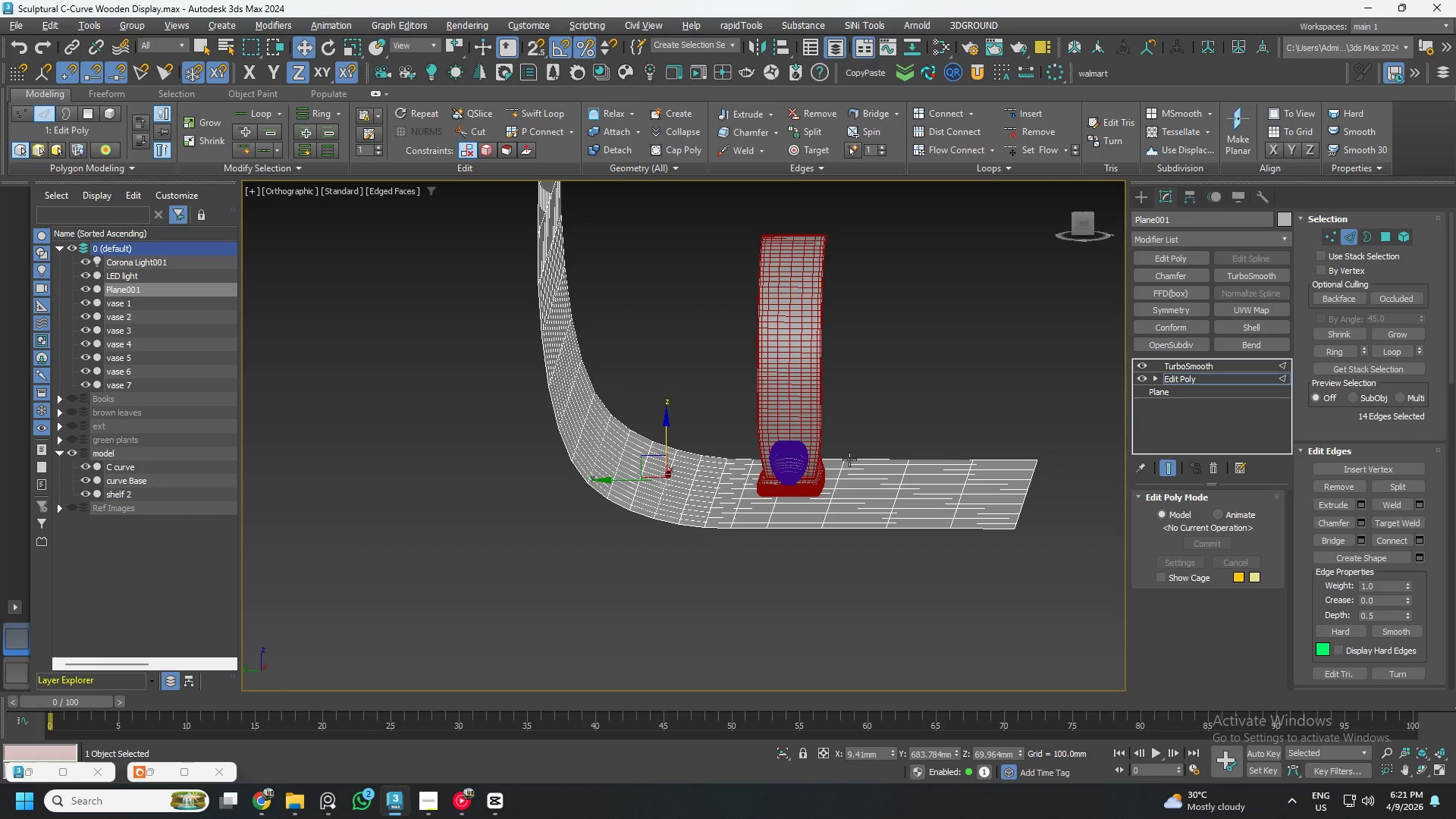 
hold_key(key=AltLeft, duration=1.08)
 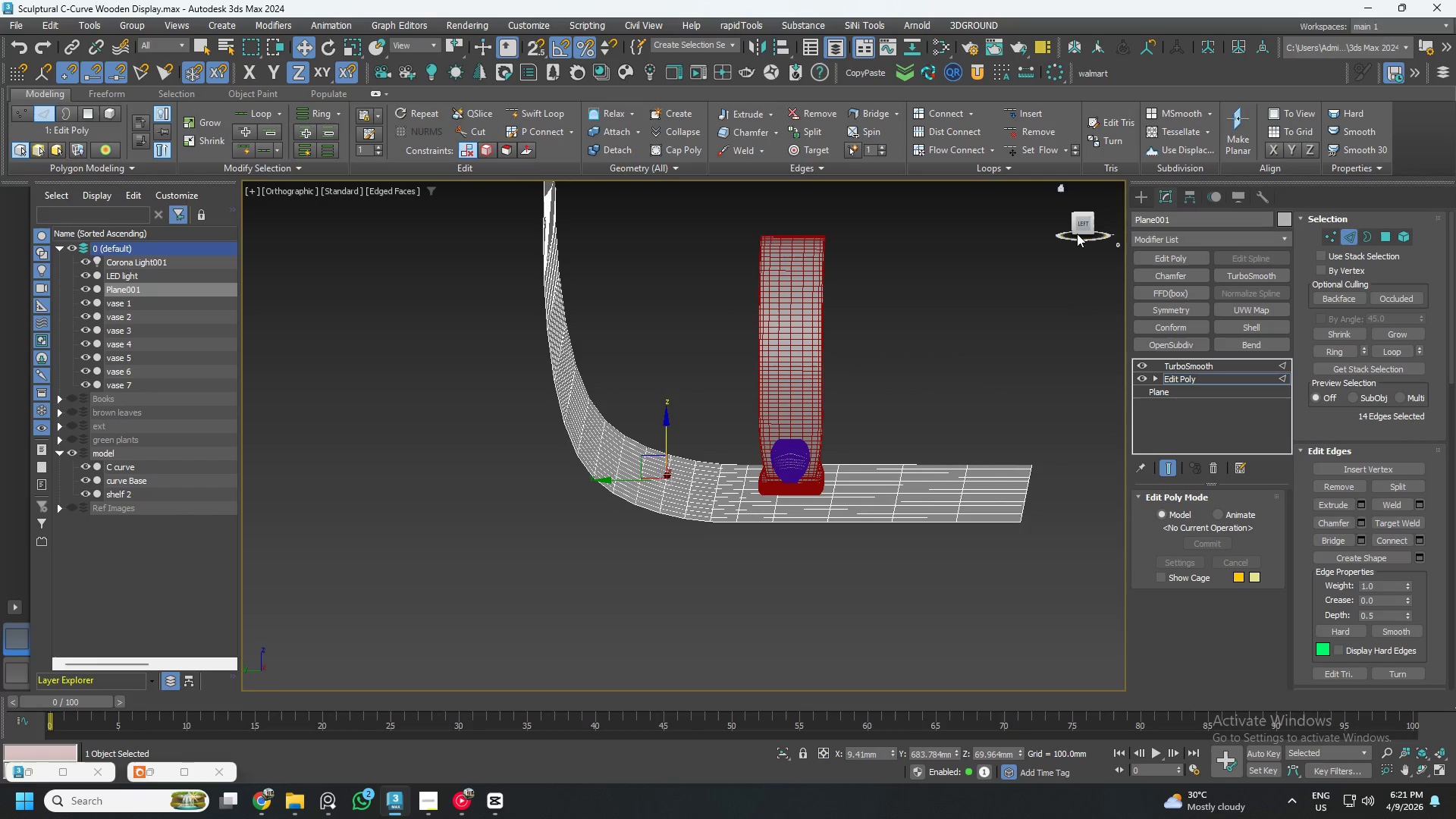 
left_click([1077, 221])
 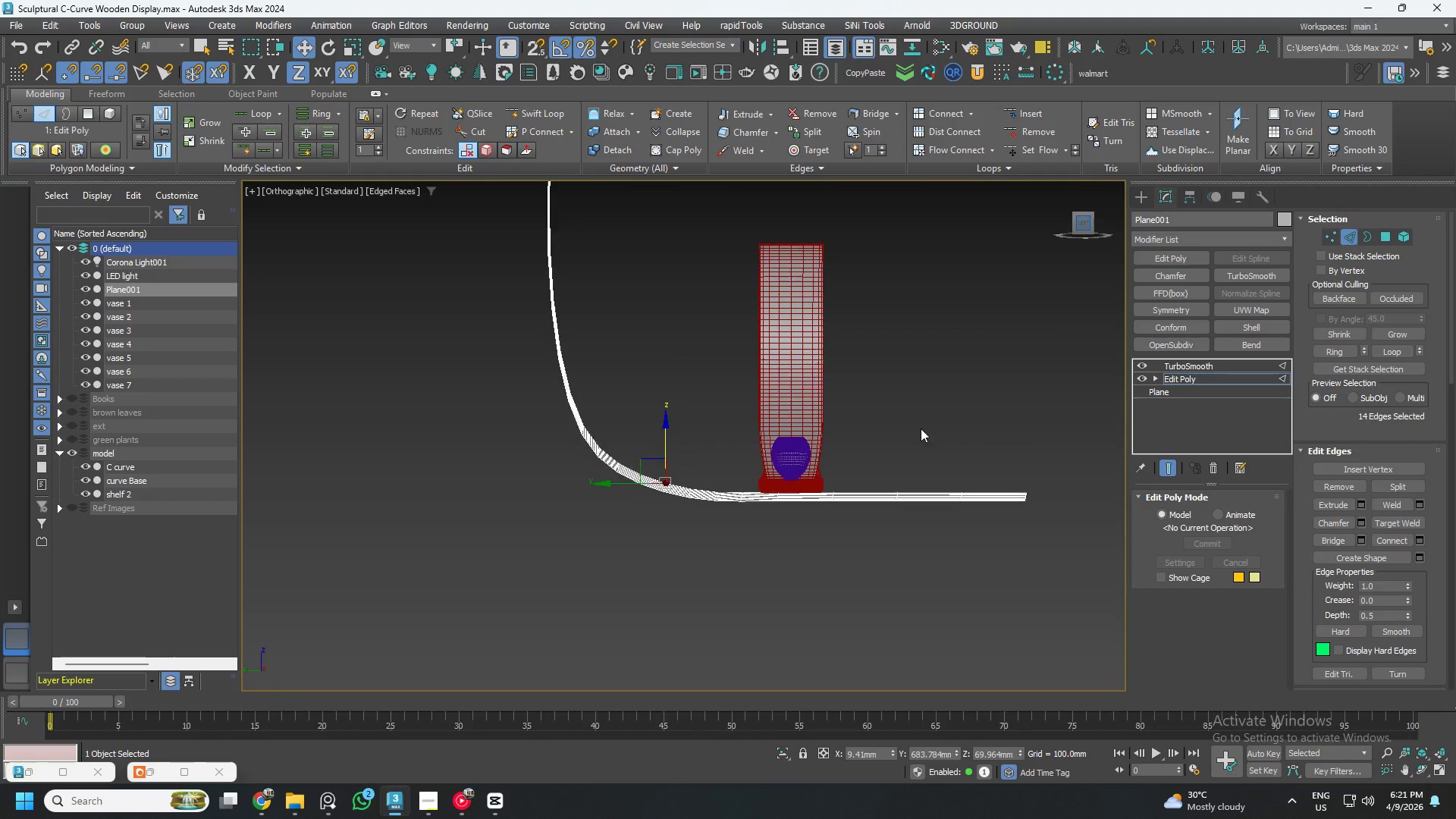 
scroll: coordinate [821, 488], scroll_direction: up, amount: 3.0
 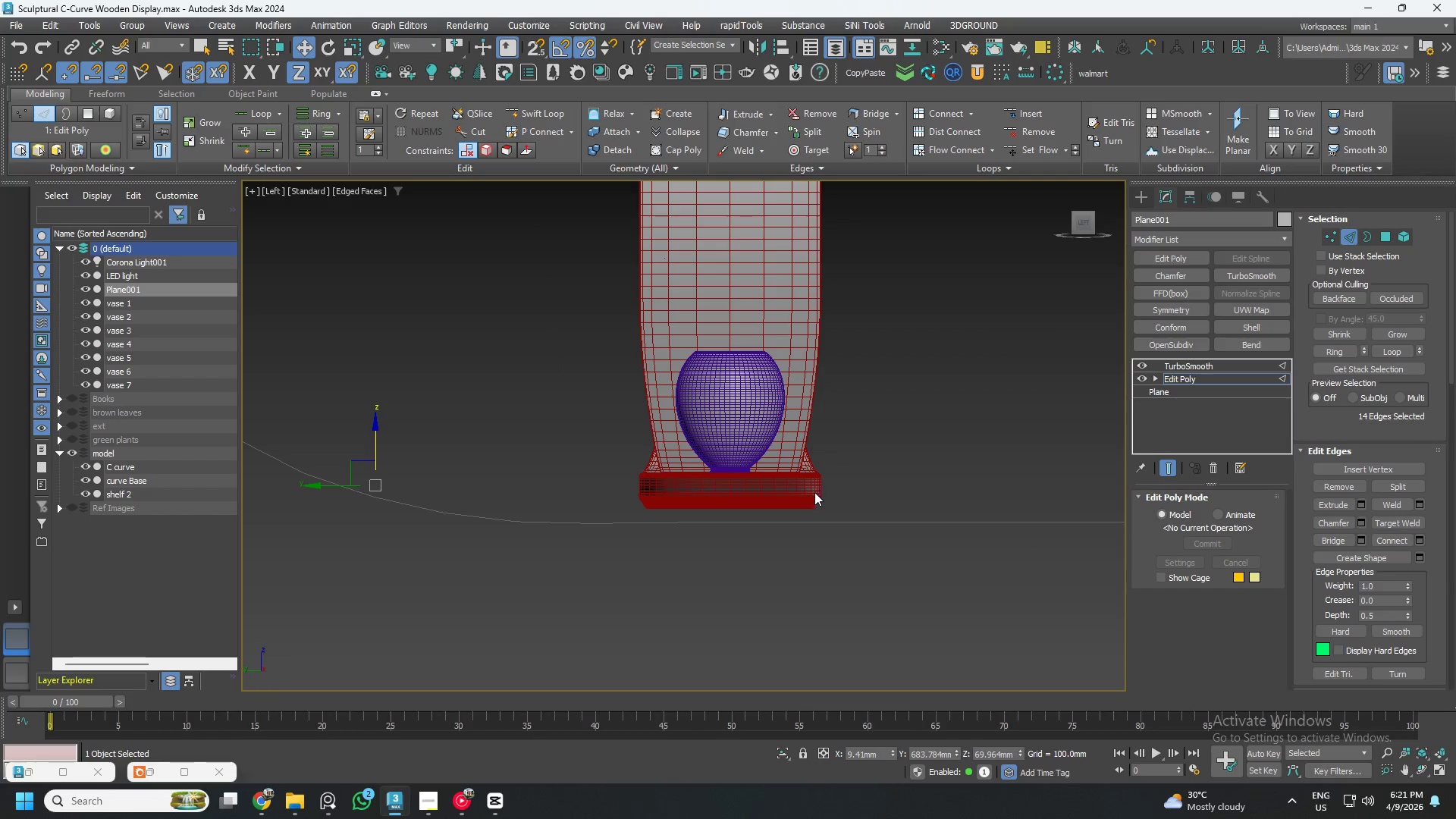 
scroll: coordinate [805, 495], scroll_direction: down, amount: 2.0
 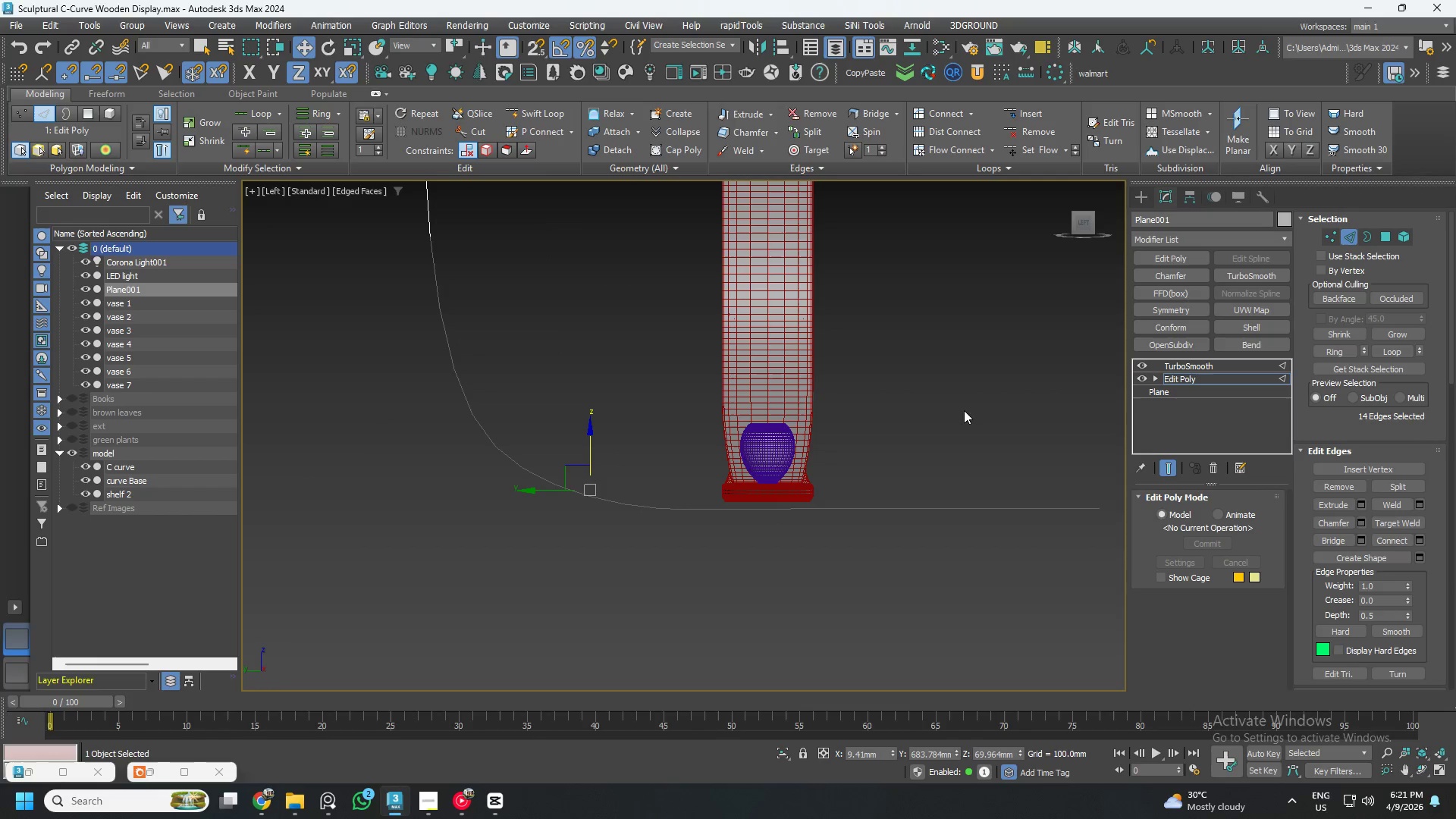 
scroll: coordinate [585, 470], scroll_direction: up, amount: 1.0
 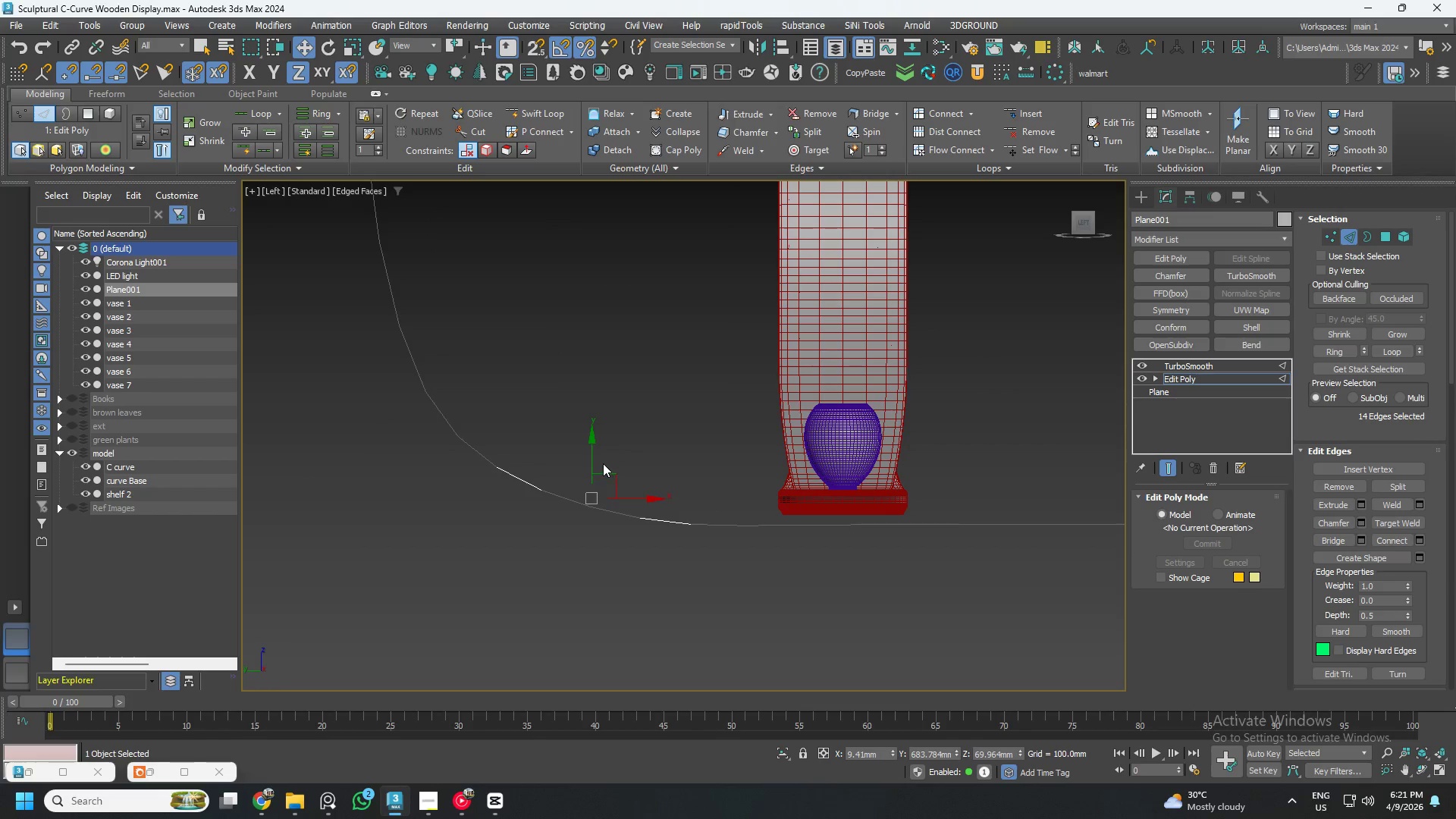 
left_click_drag(start_coordinate=[594, 460], to_coordinate=[592, 447])
 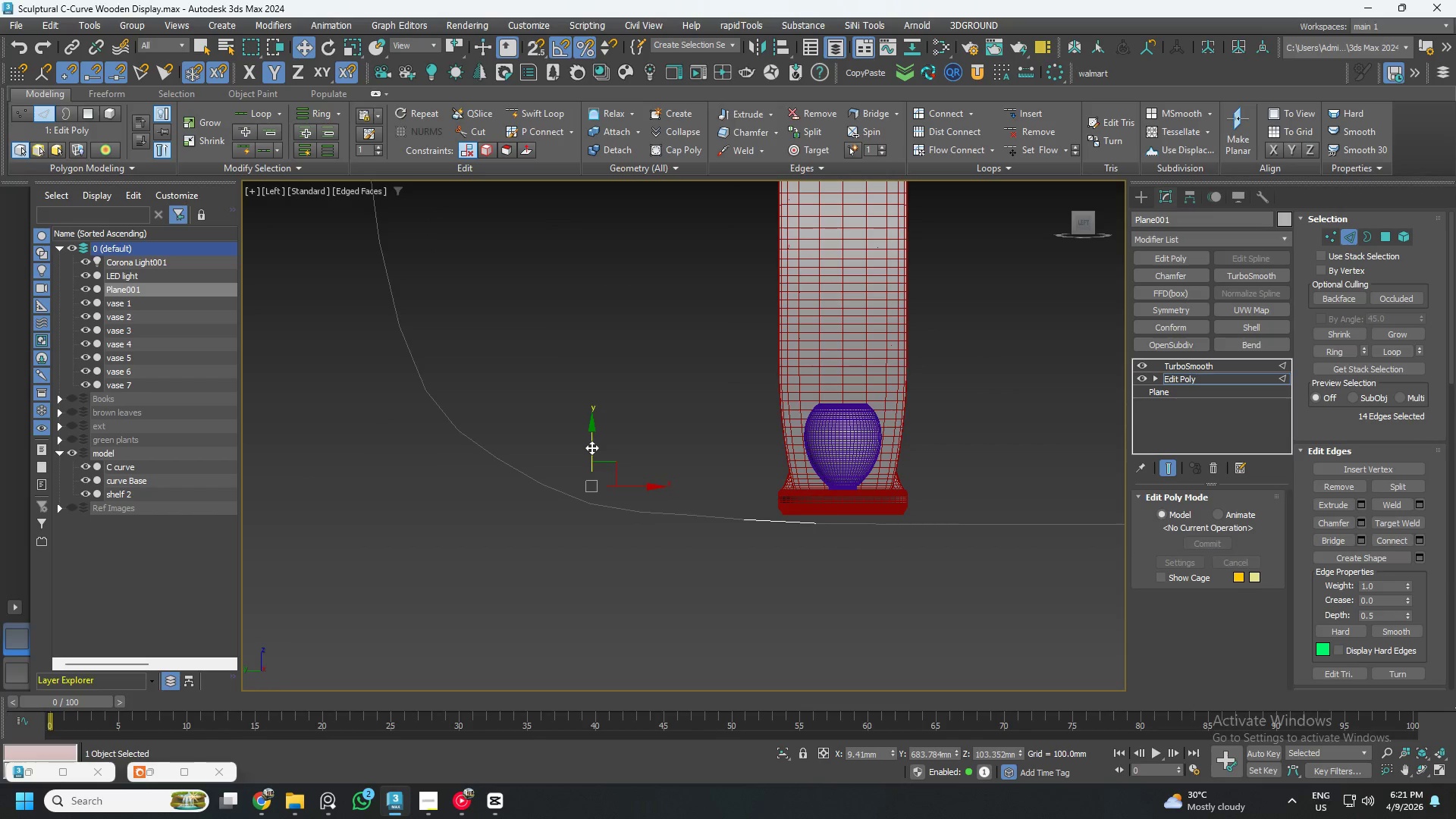 
key(Control+ControlLeft)
 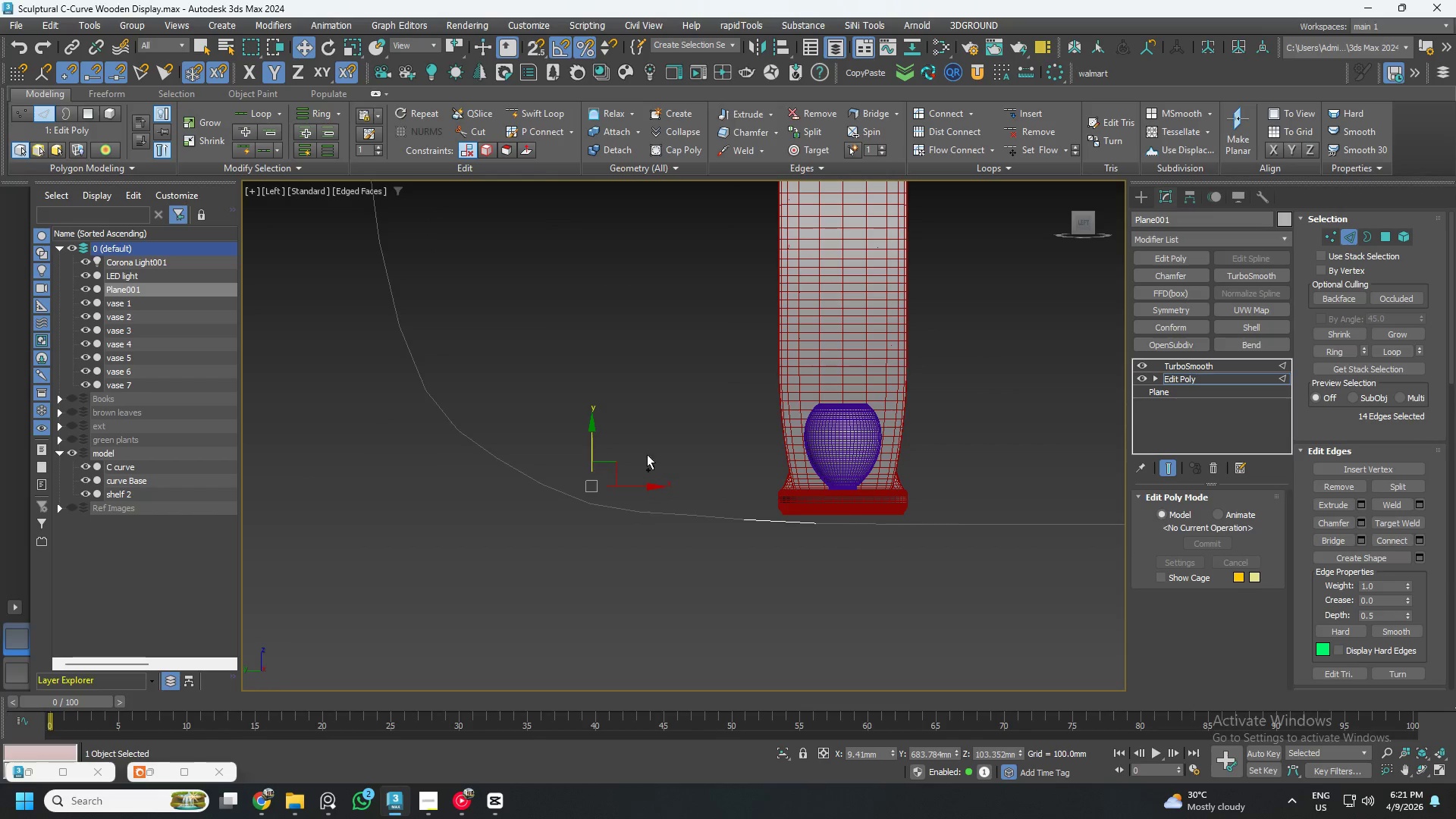 
key(Control+Z)
 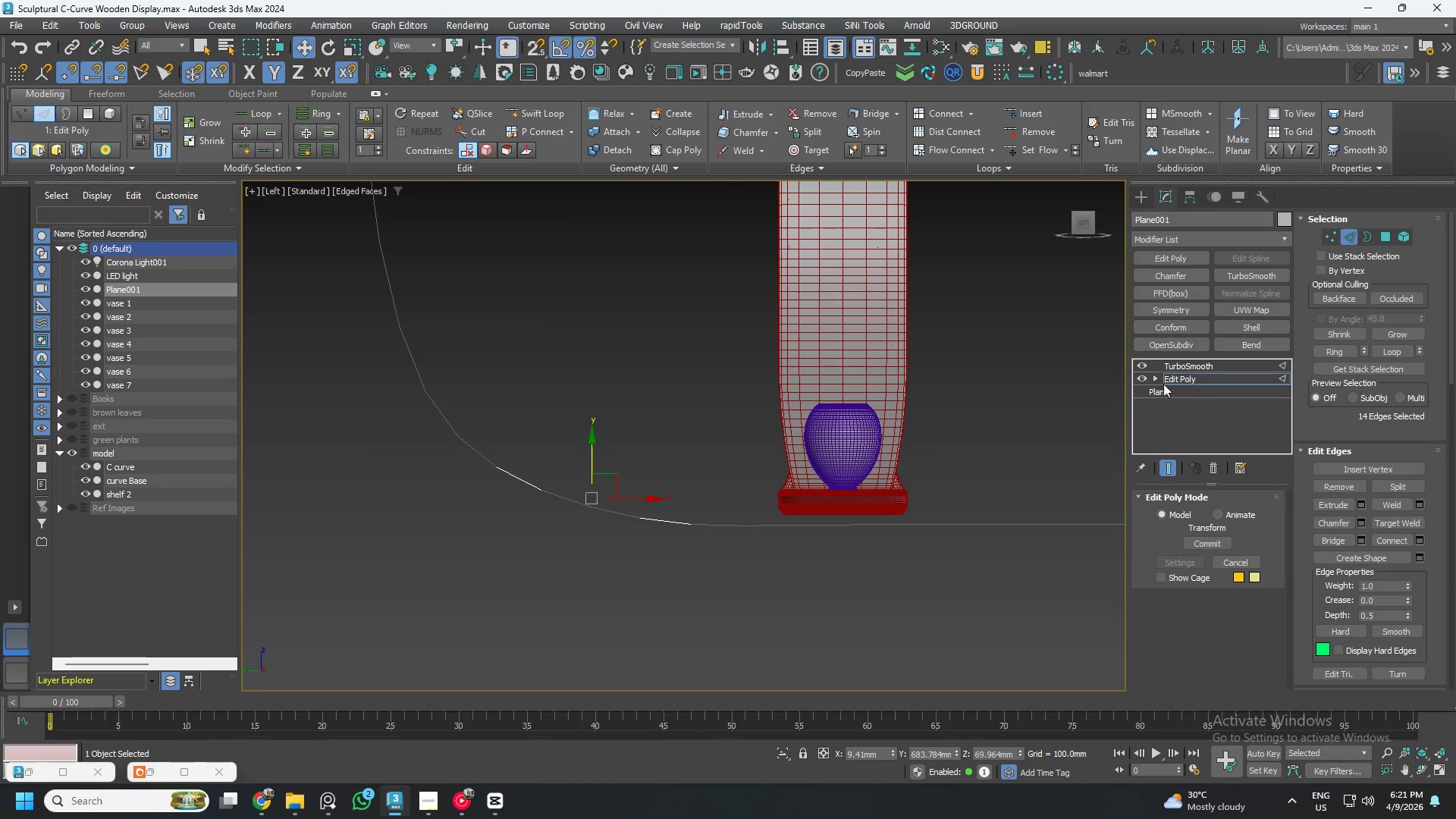 
left_click([1185, 378])
 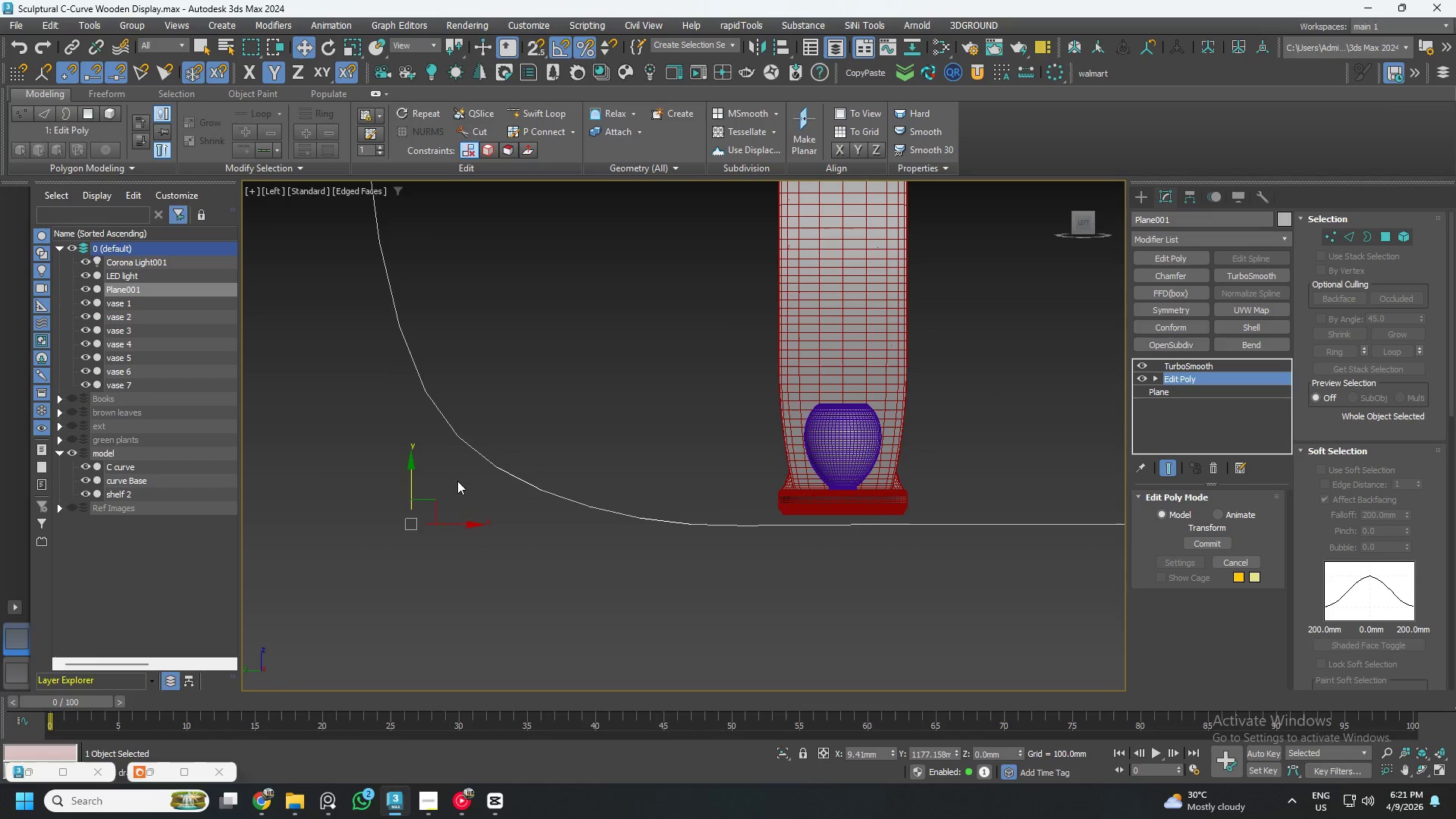 
left_click_drag(start_coordinate=[411, 491], to_coordinate=[410, 482])
 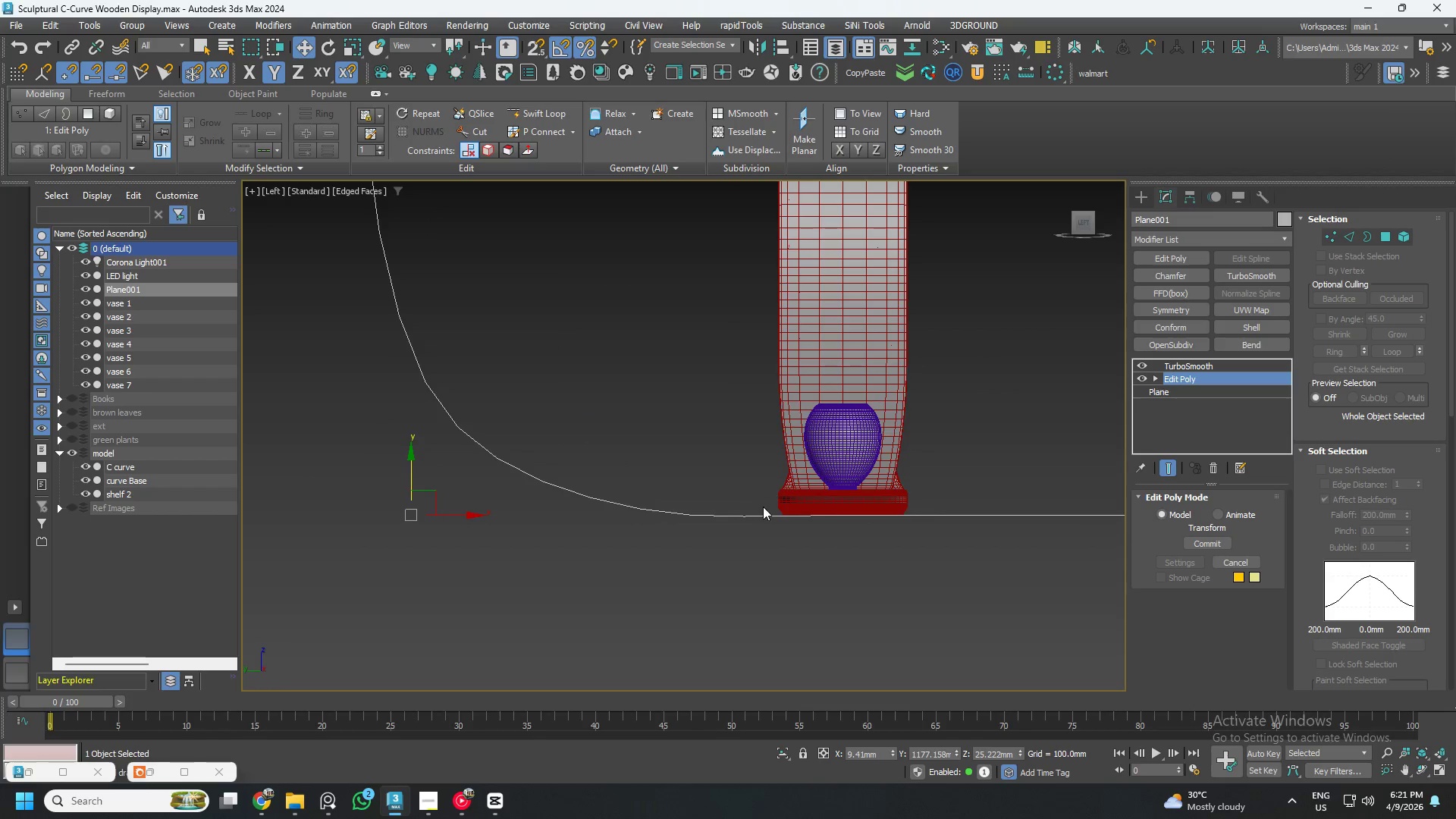 
scroll: coordinate [827, 507], scroll_direction: up, amount: 8.0
 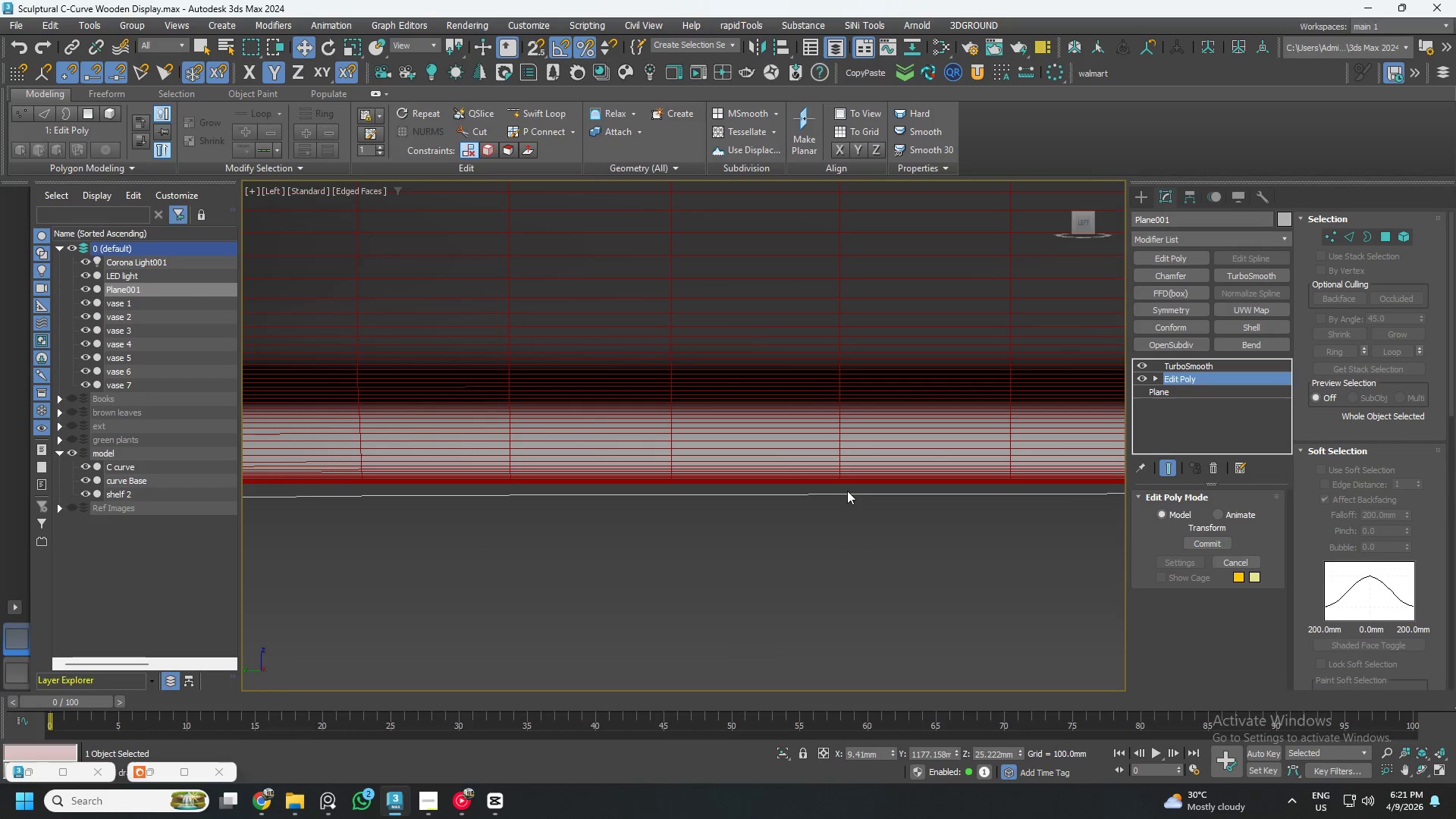 
scroll: coordinate [772, 550], scroll_direction: down, amount: 9.0
 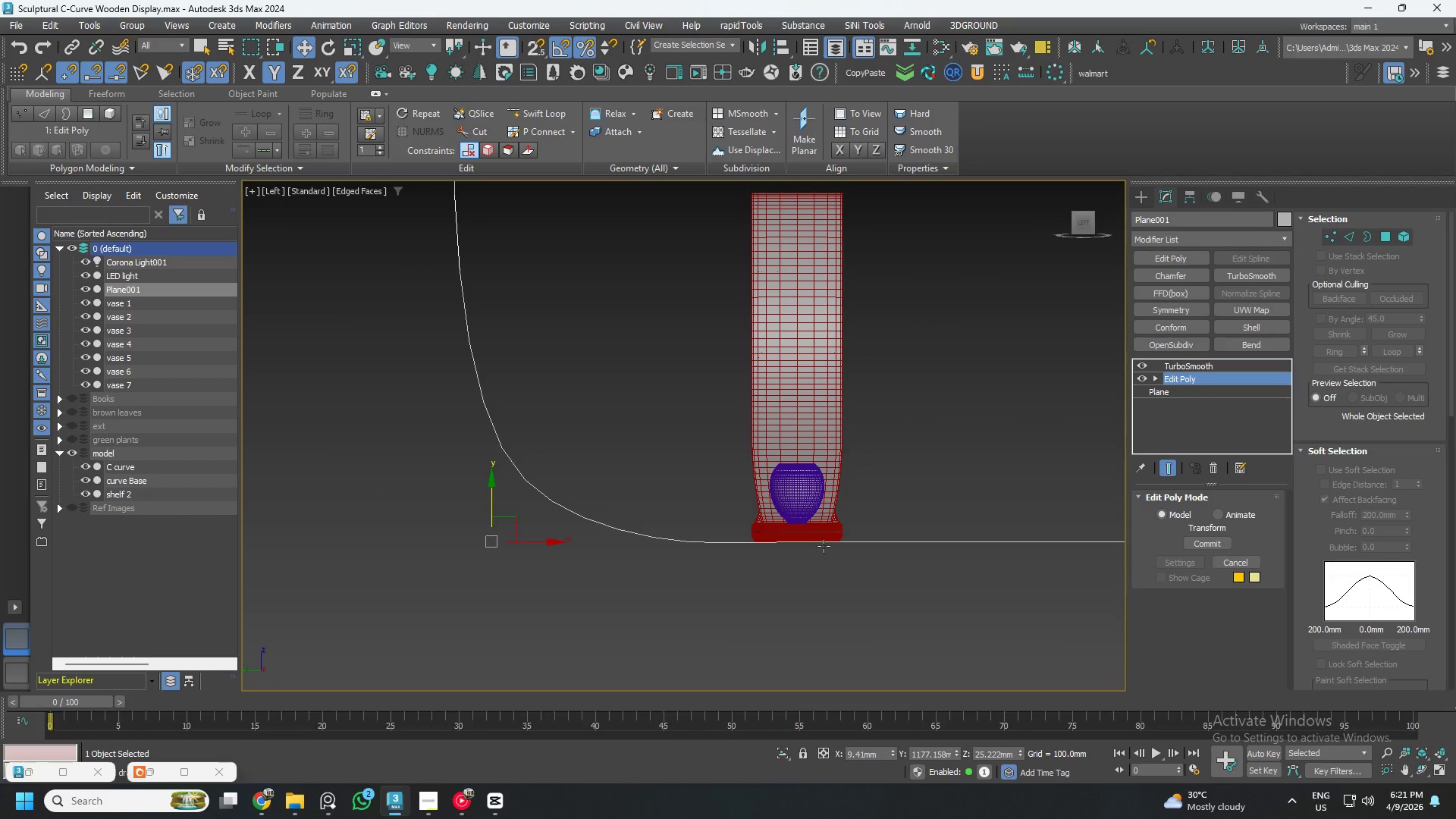 
scroll: coordinate [836, 555], scroll_direction: up, amount: 3.0
 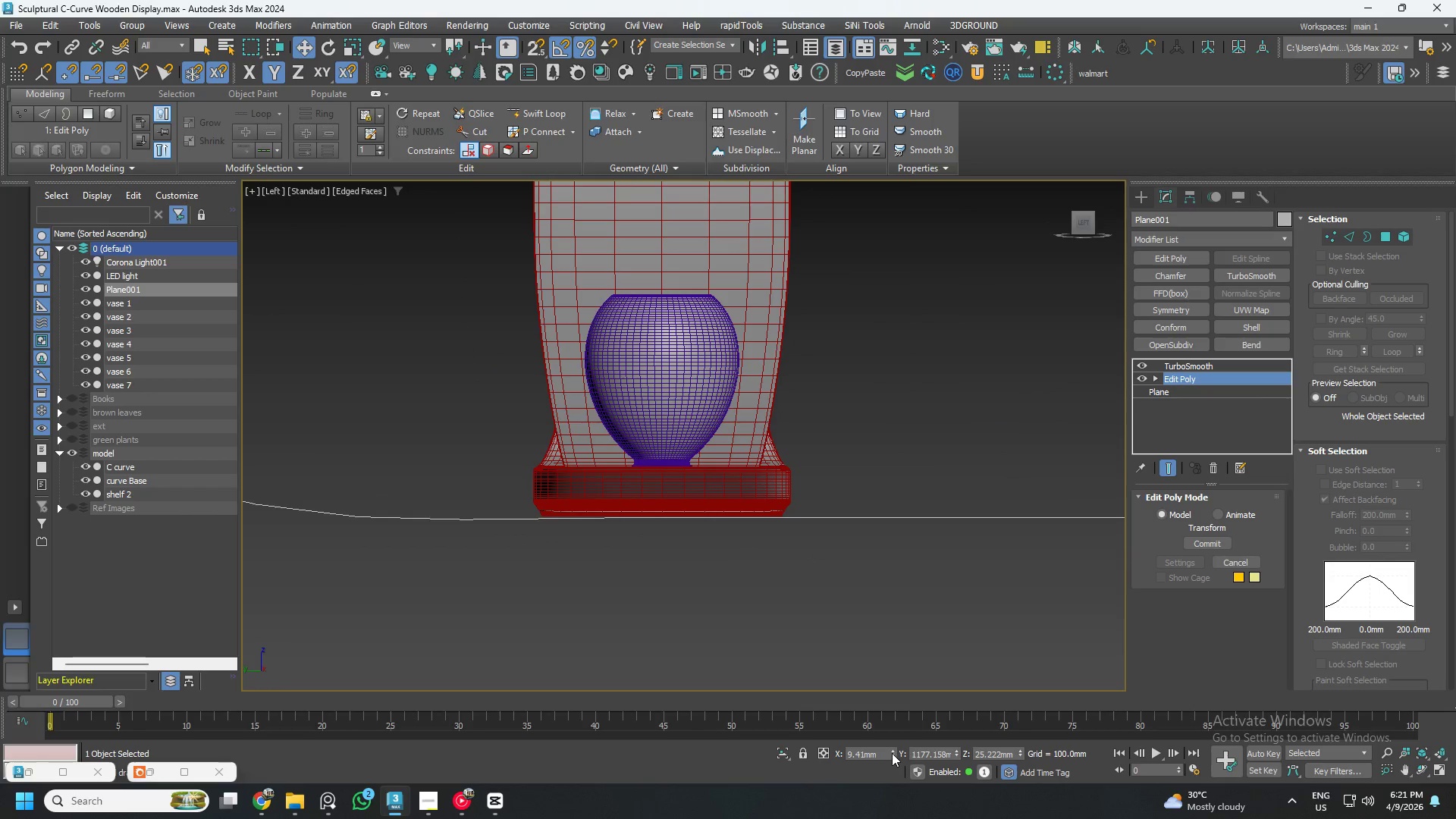 
right_click([895, 751])
 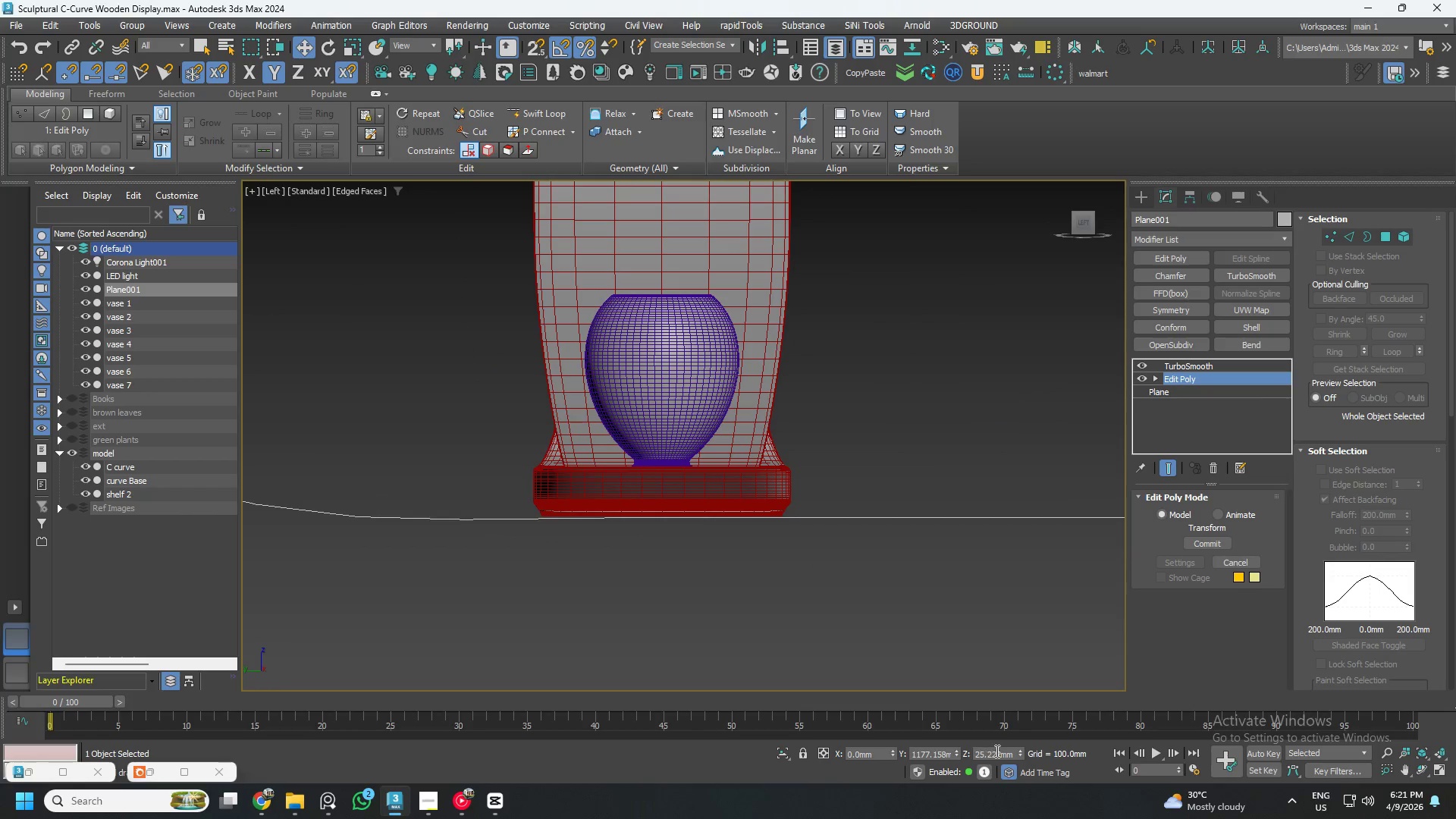 
left_click([1017, 748])
 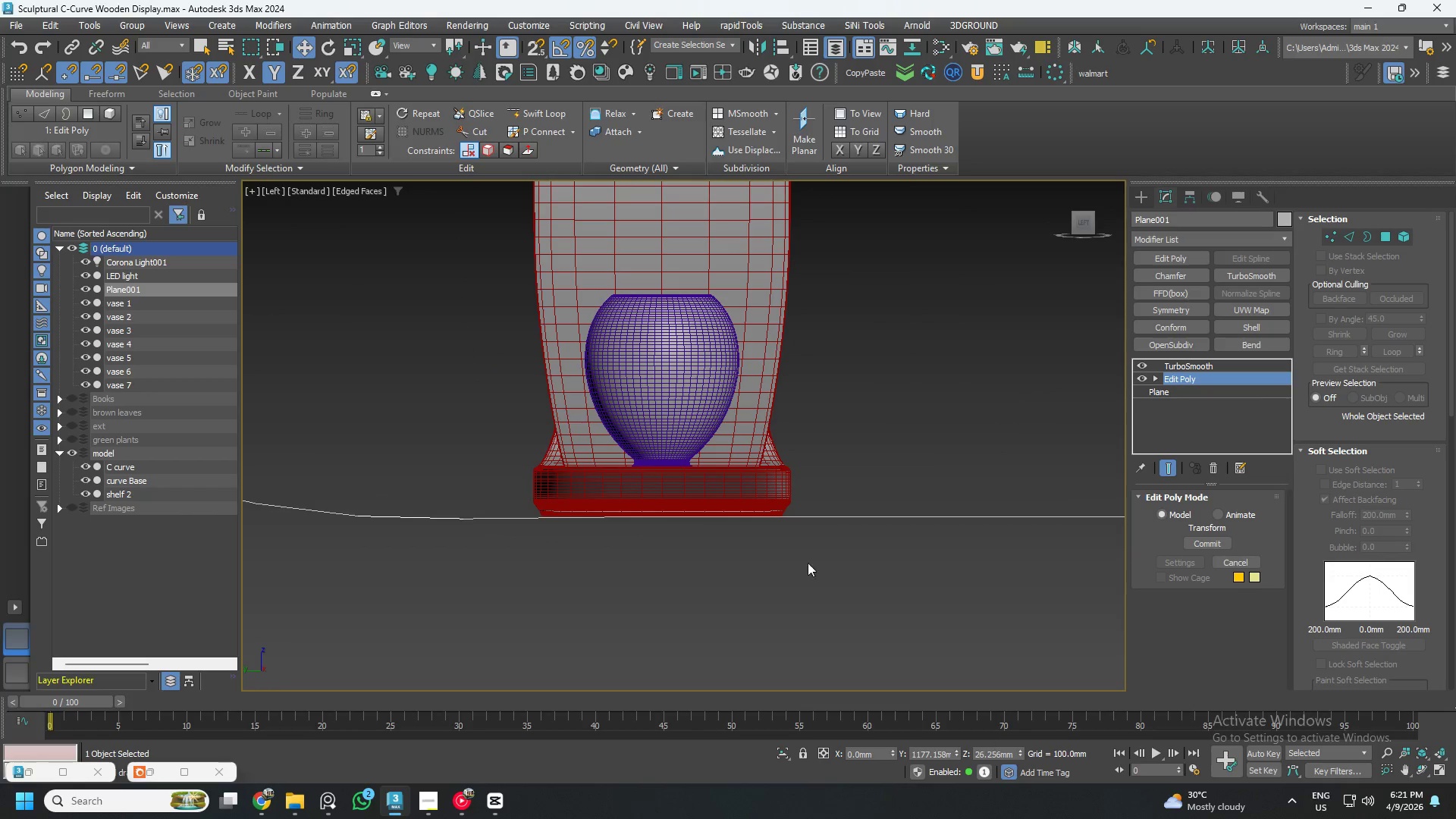 
scroll: coordinate [730, 573], scroll_direction: up, amount: 9.0
 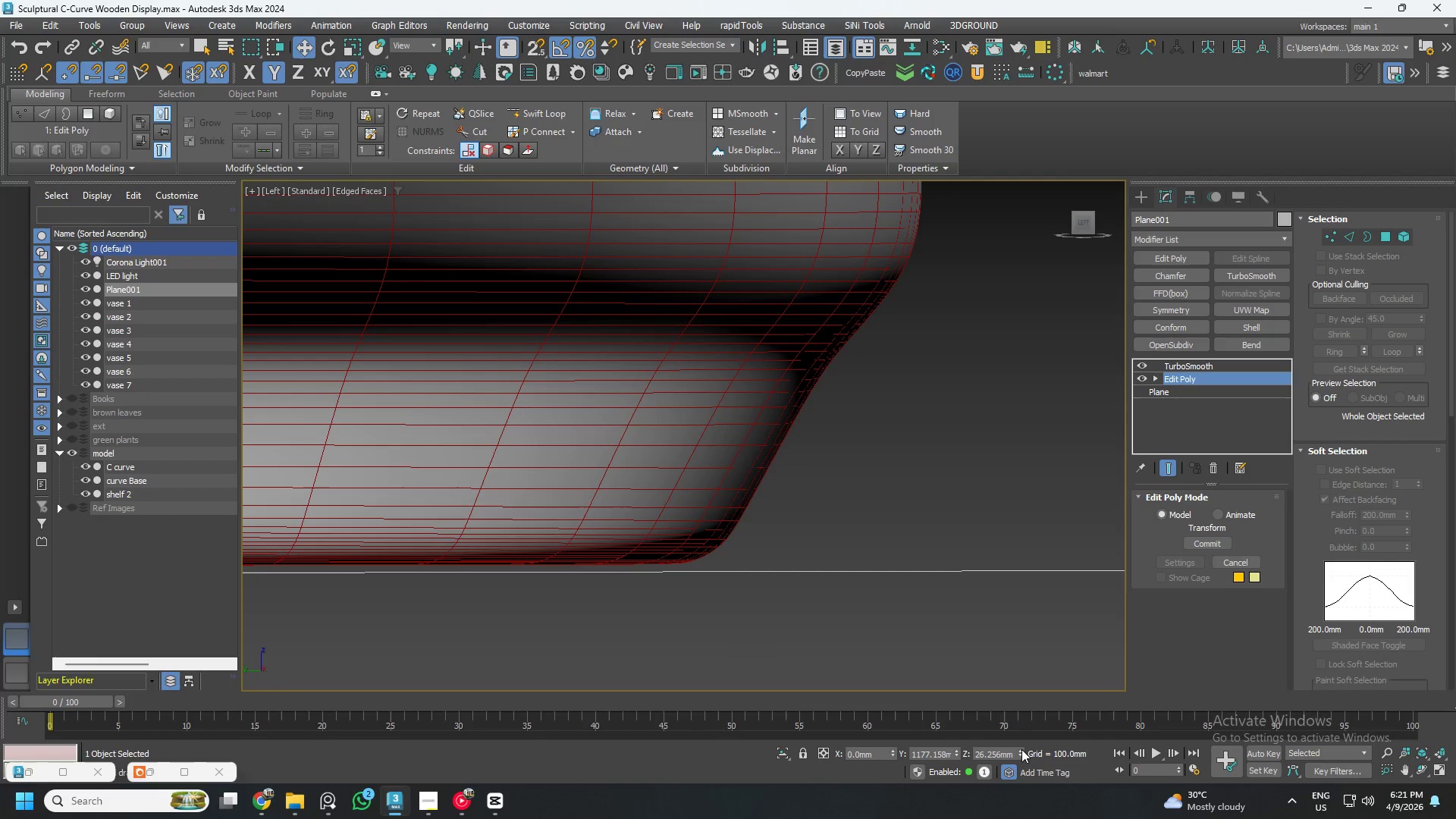 
double_click([1021, 749])
 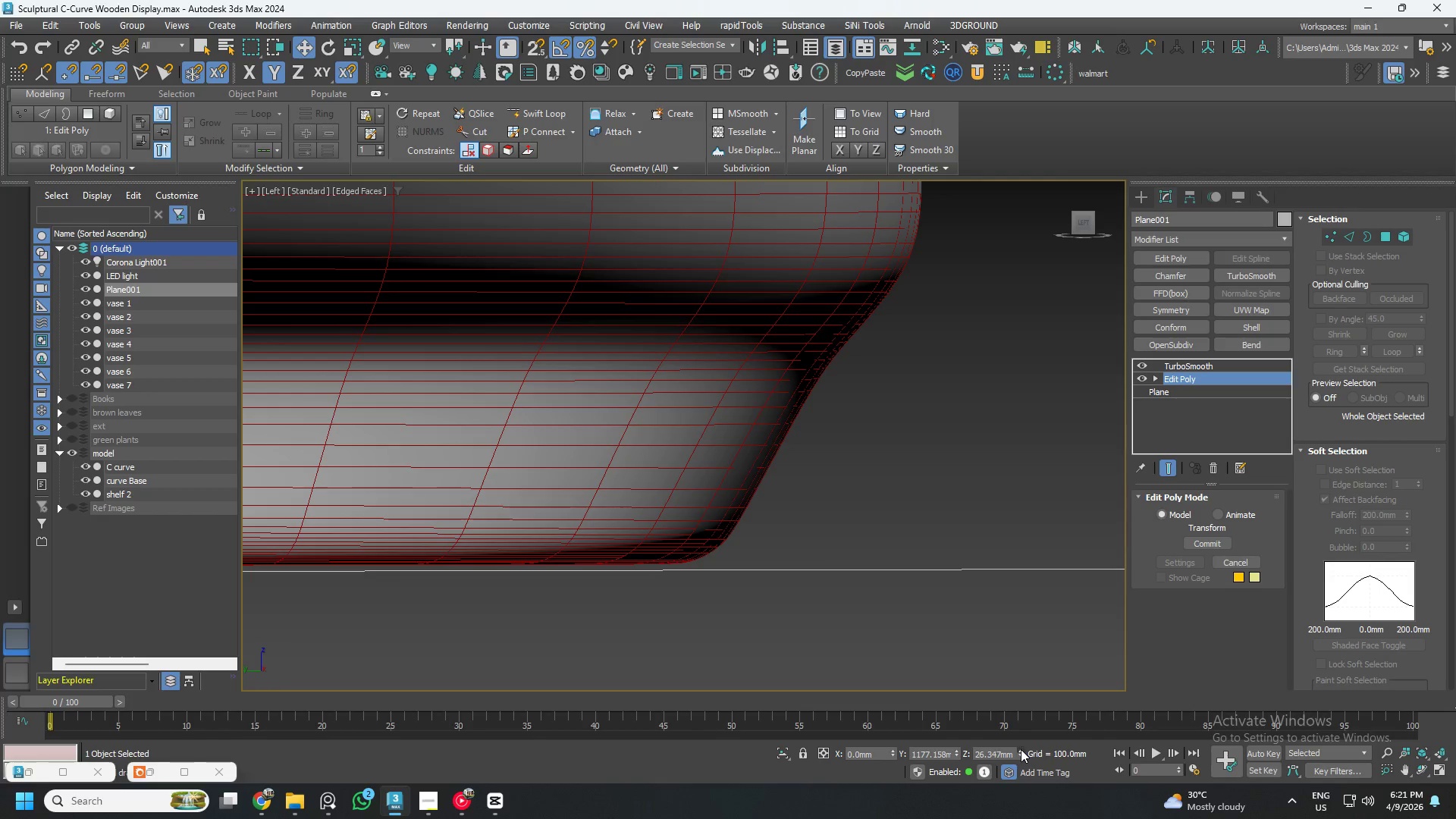 
triple_click([1021, 749])
 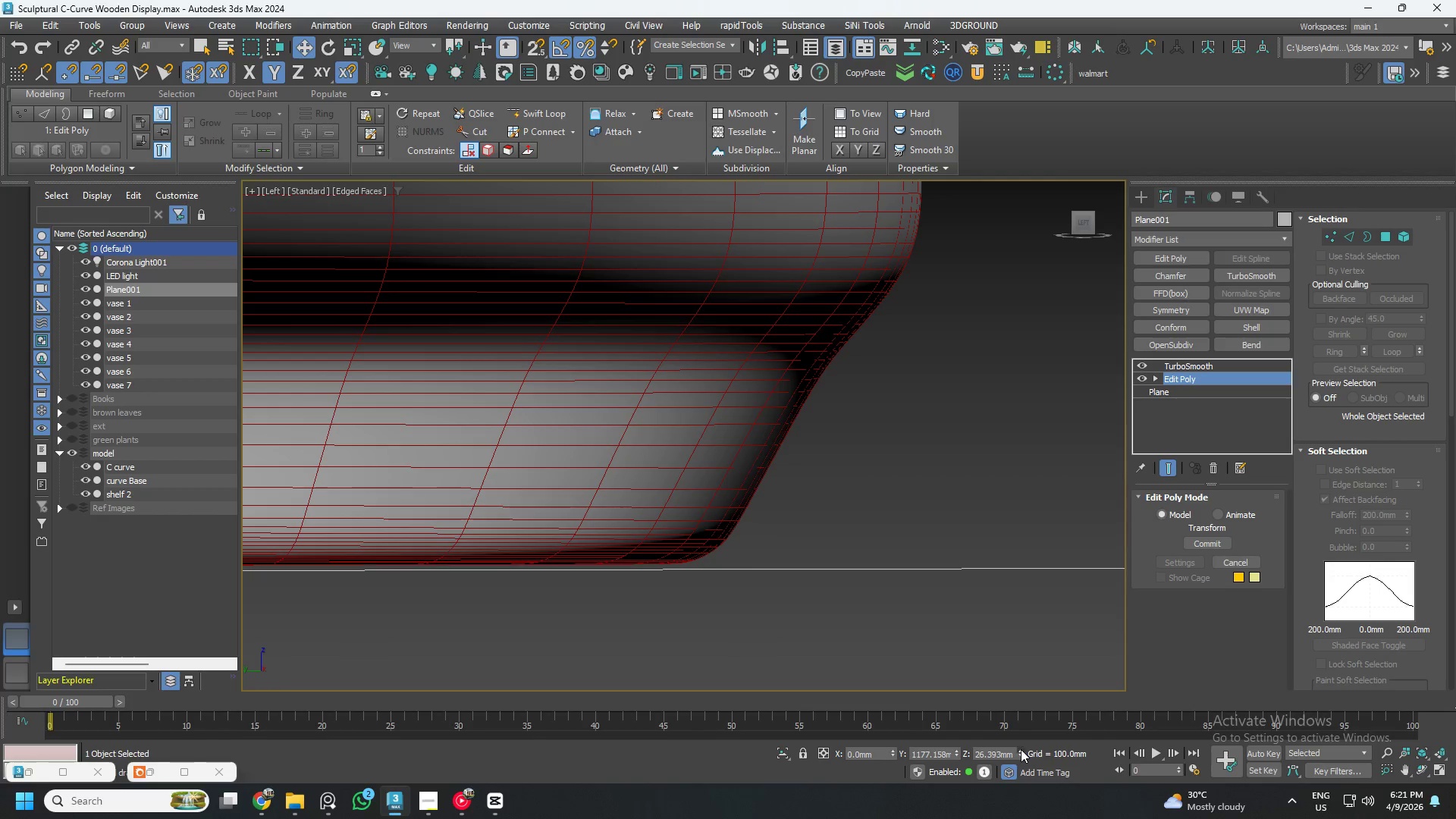 
triple_click([1021, 749])
 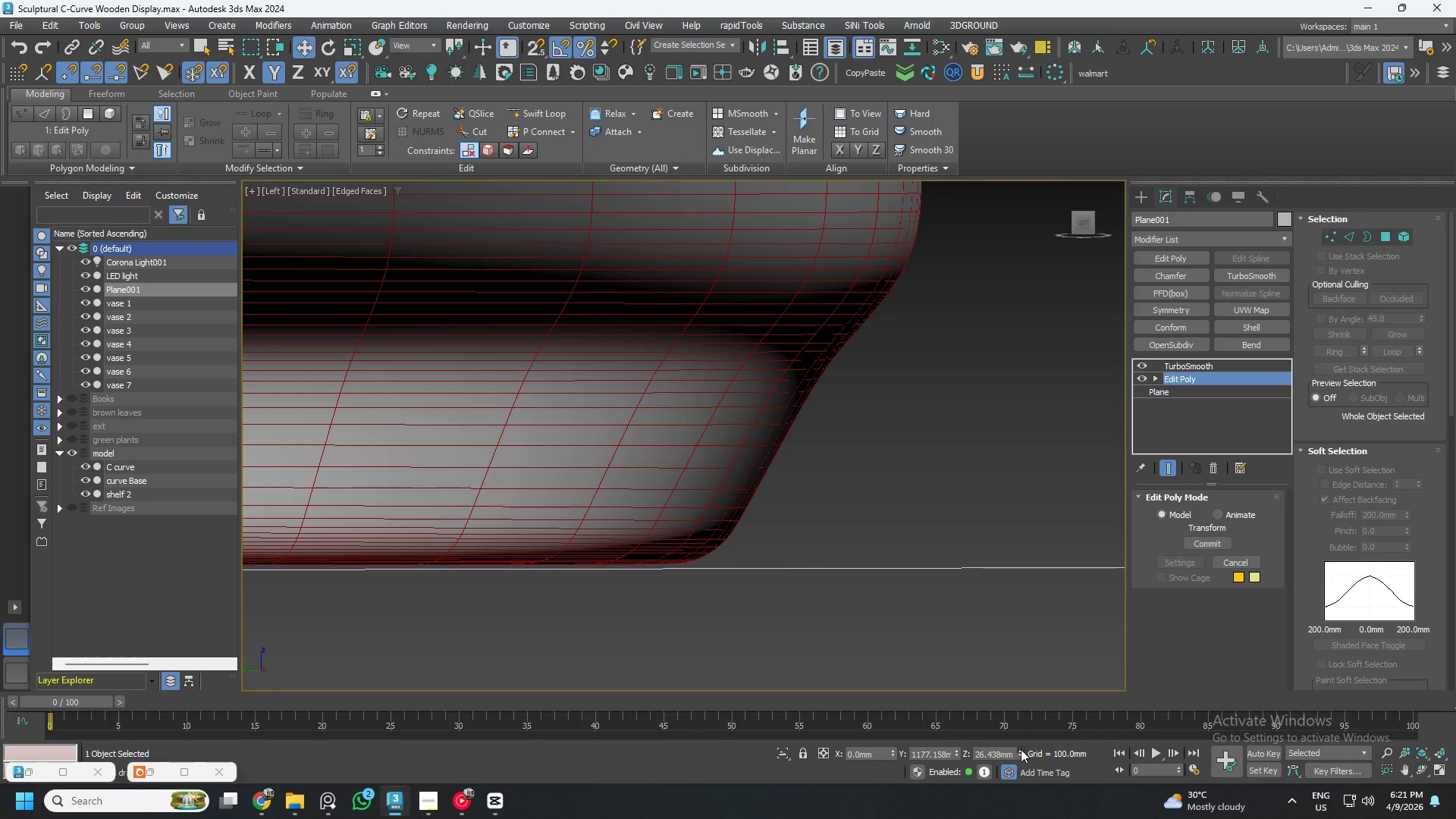 
triple_click([1021, 749])
 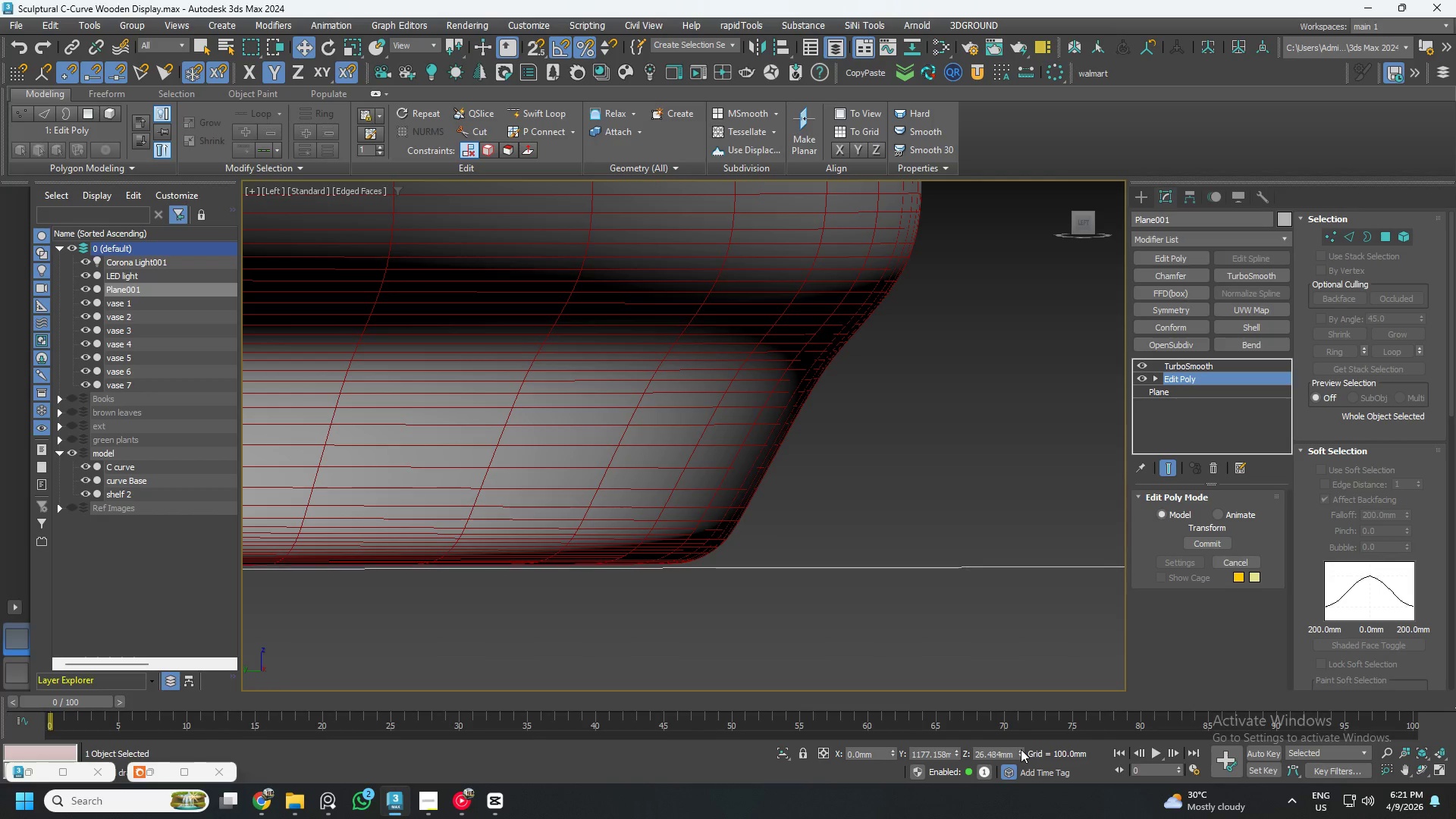 
triple_click([1021, 749])
 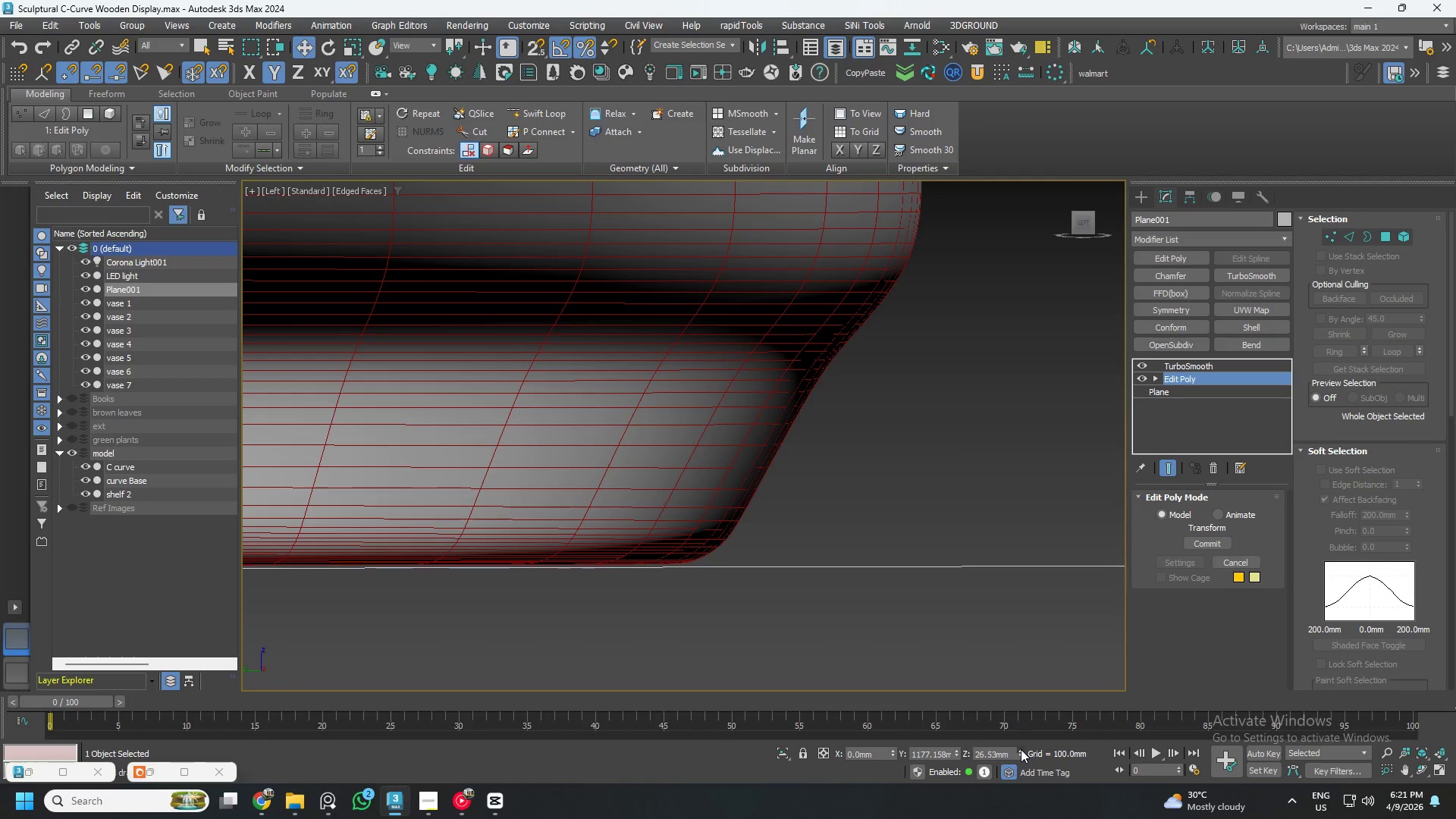 
triple_click([1021, 749])
 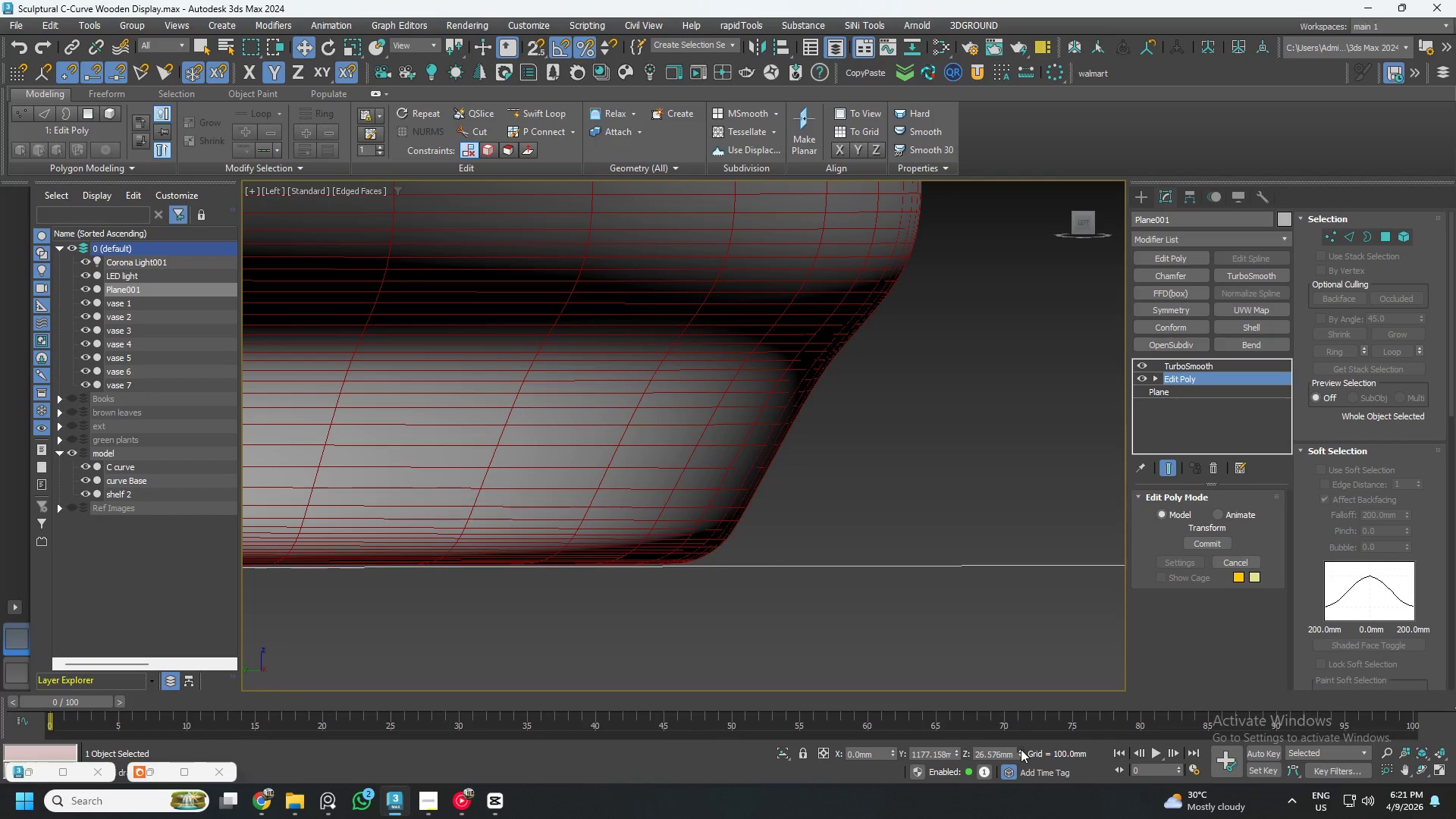 
triple_click([1021, 749])
 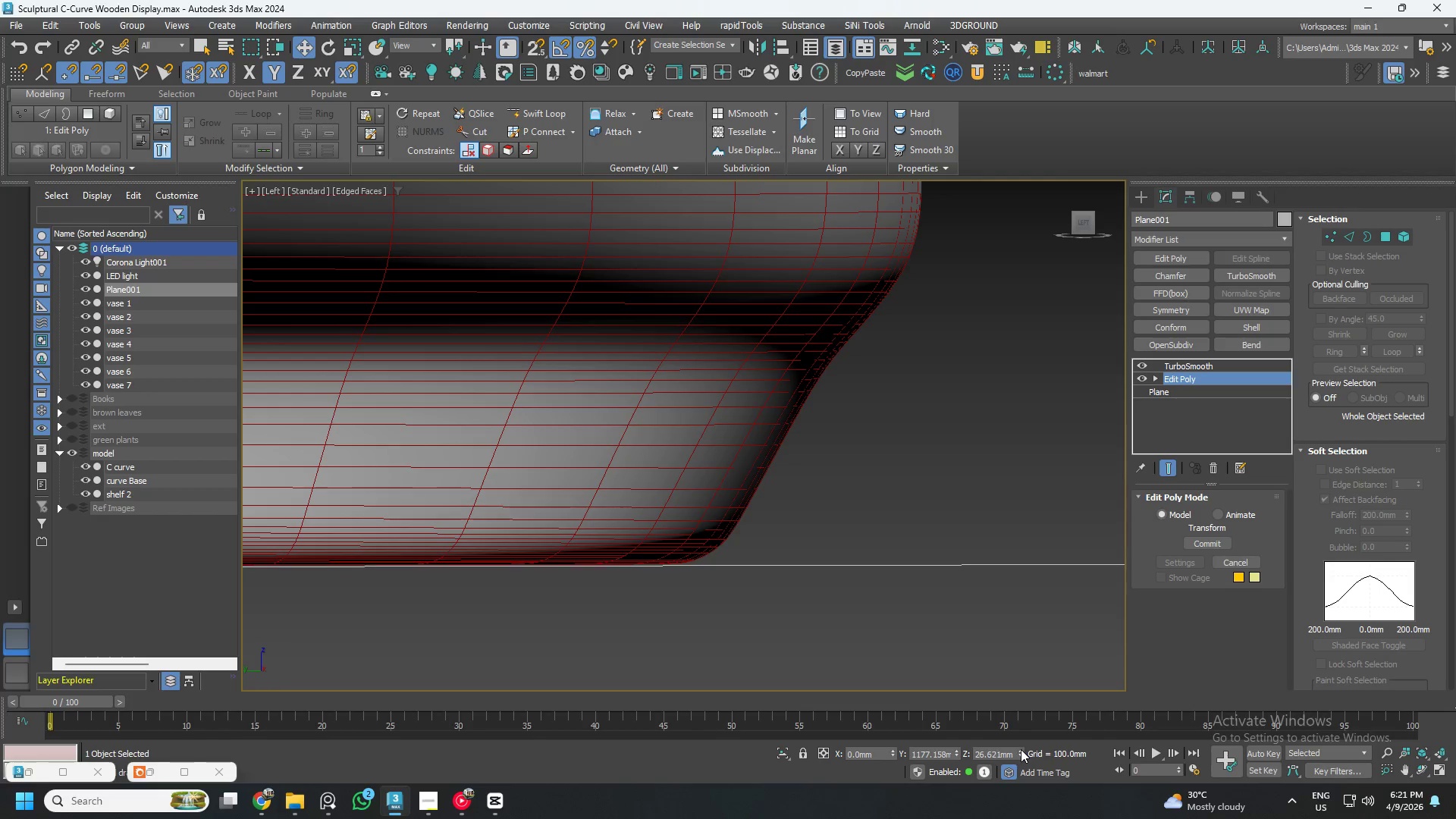 
triple_click([1021, 749])
 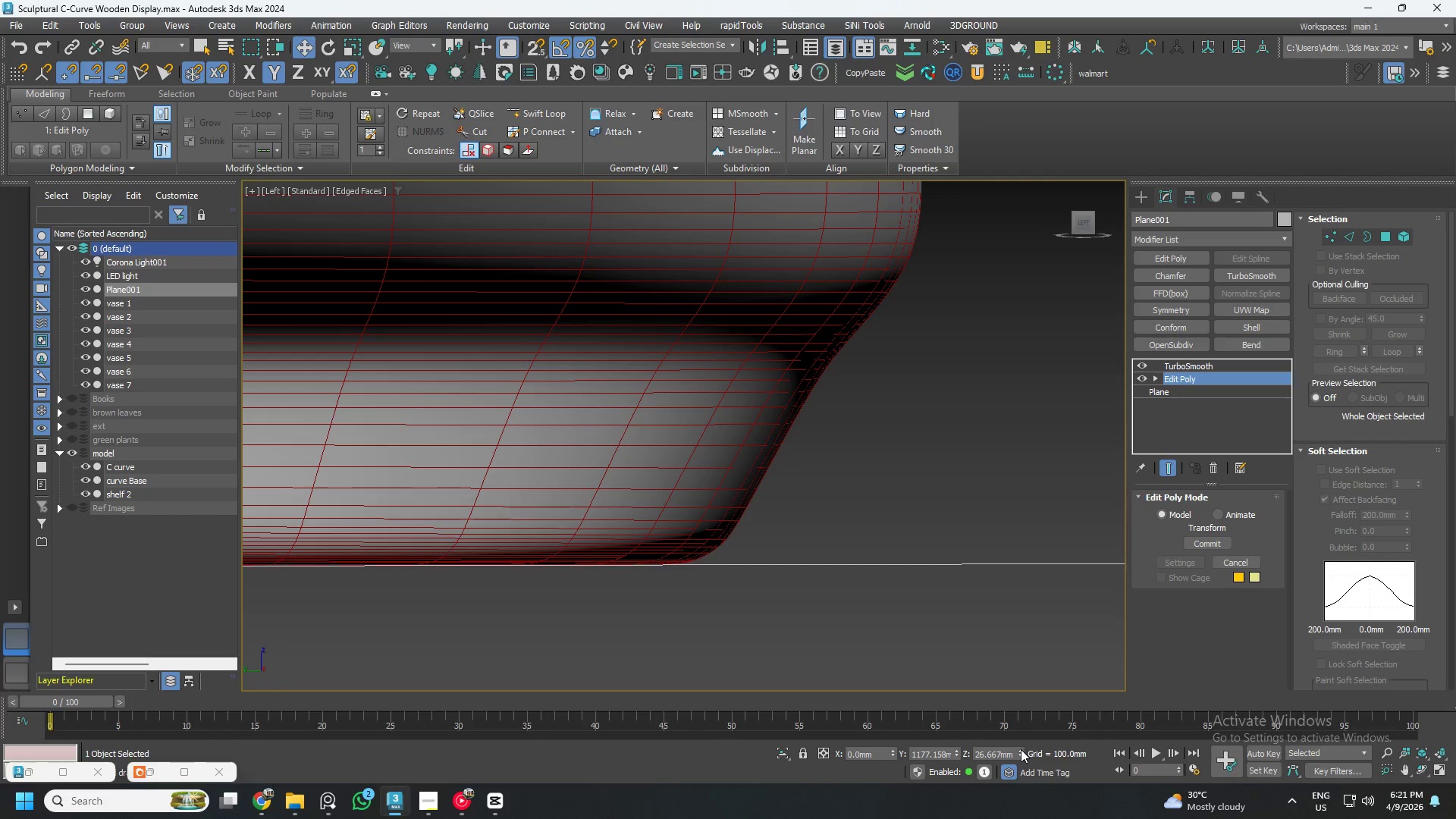 
triple_click([1021, 749])
 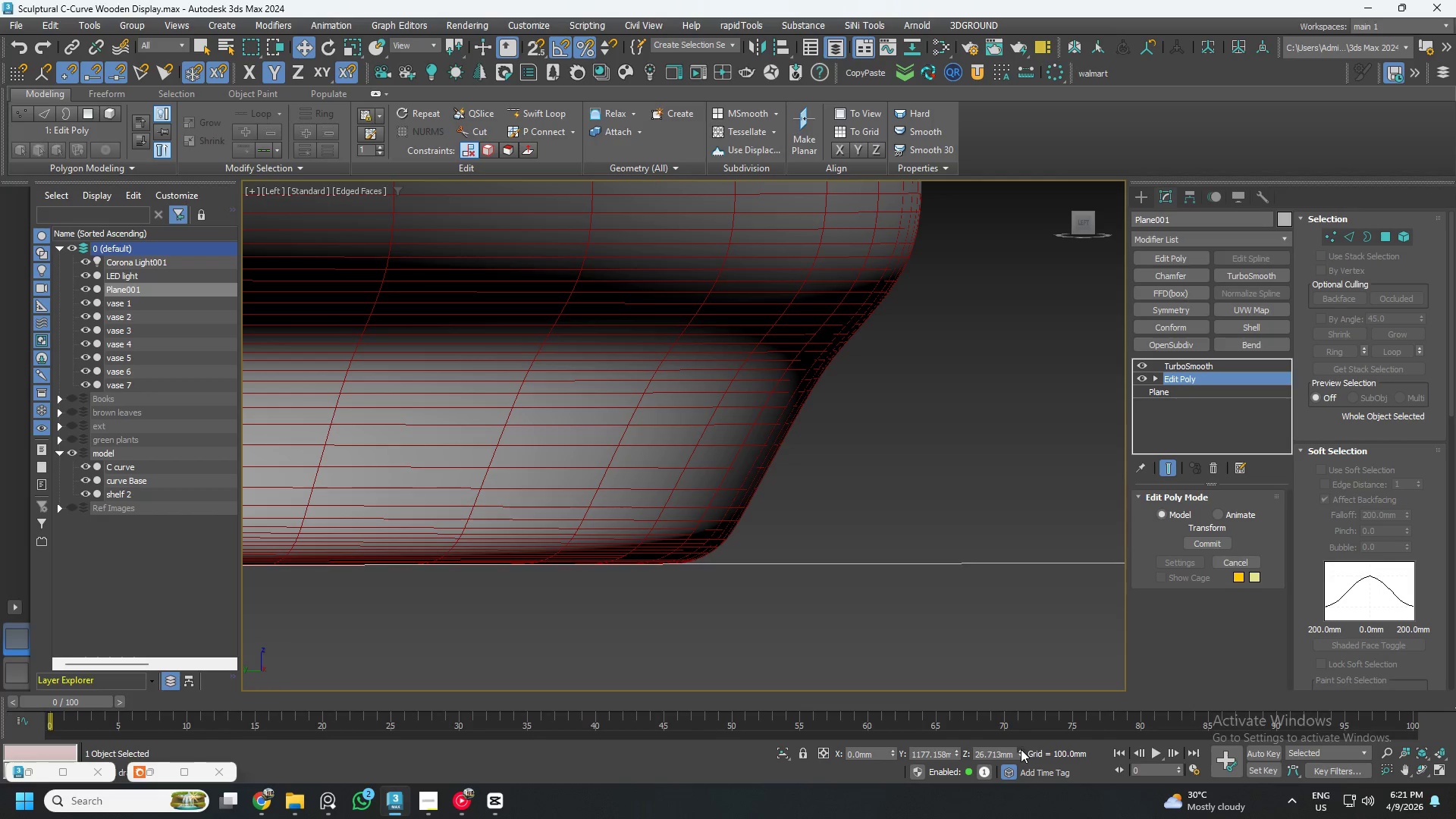 
triple_click([1021, 749])
 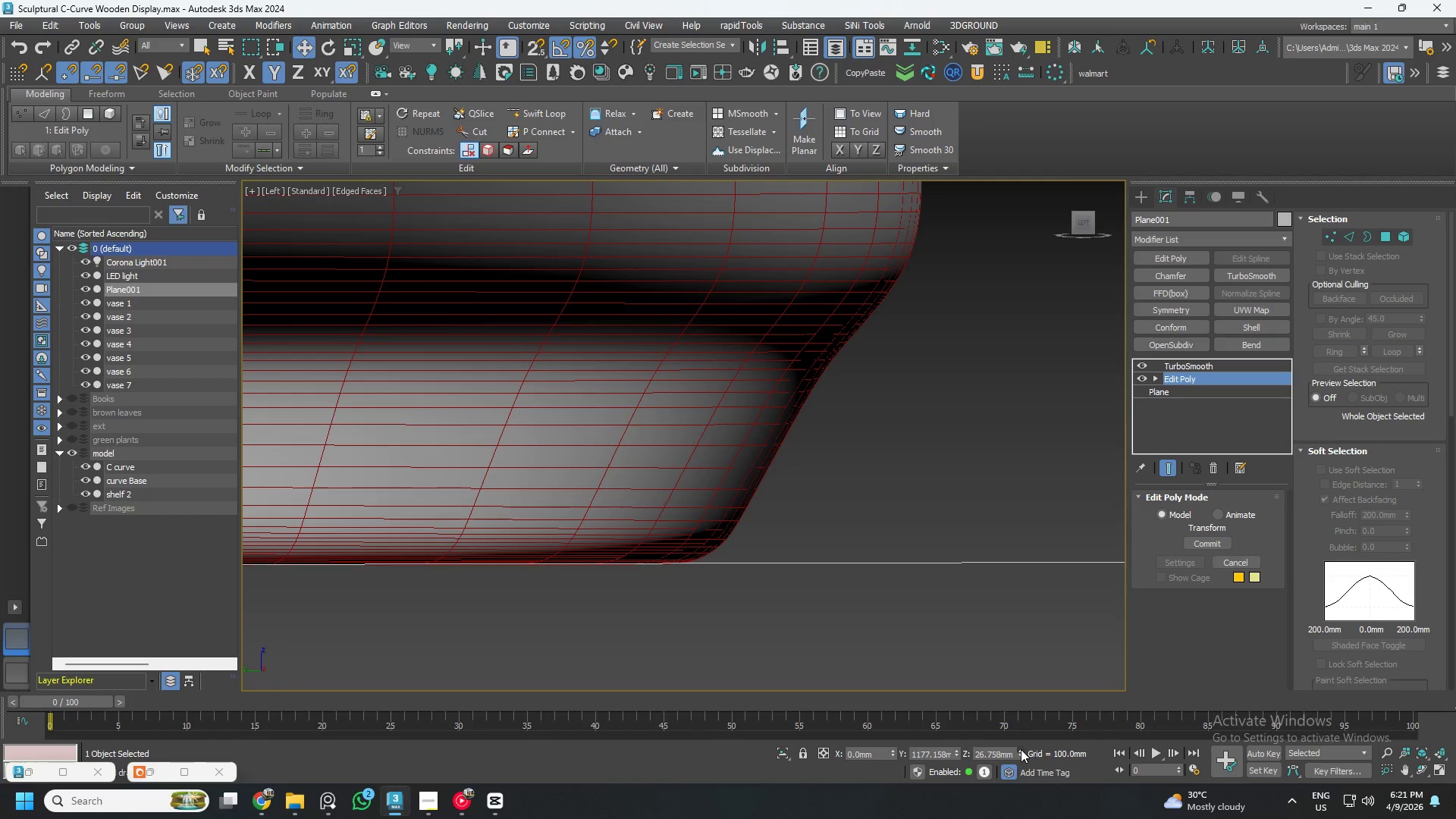 
triple_click([1021, 749])
 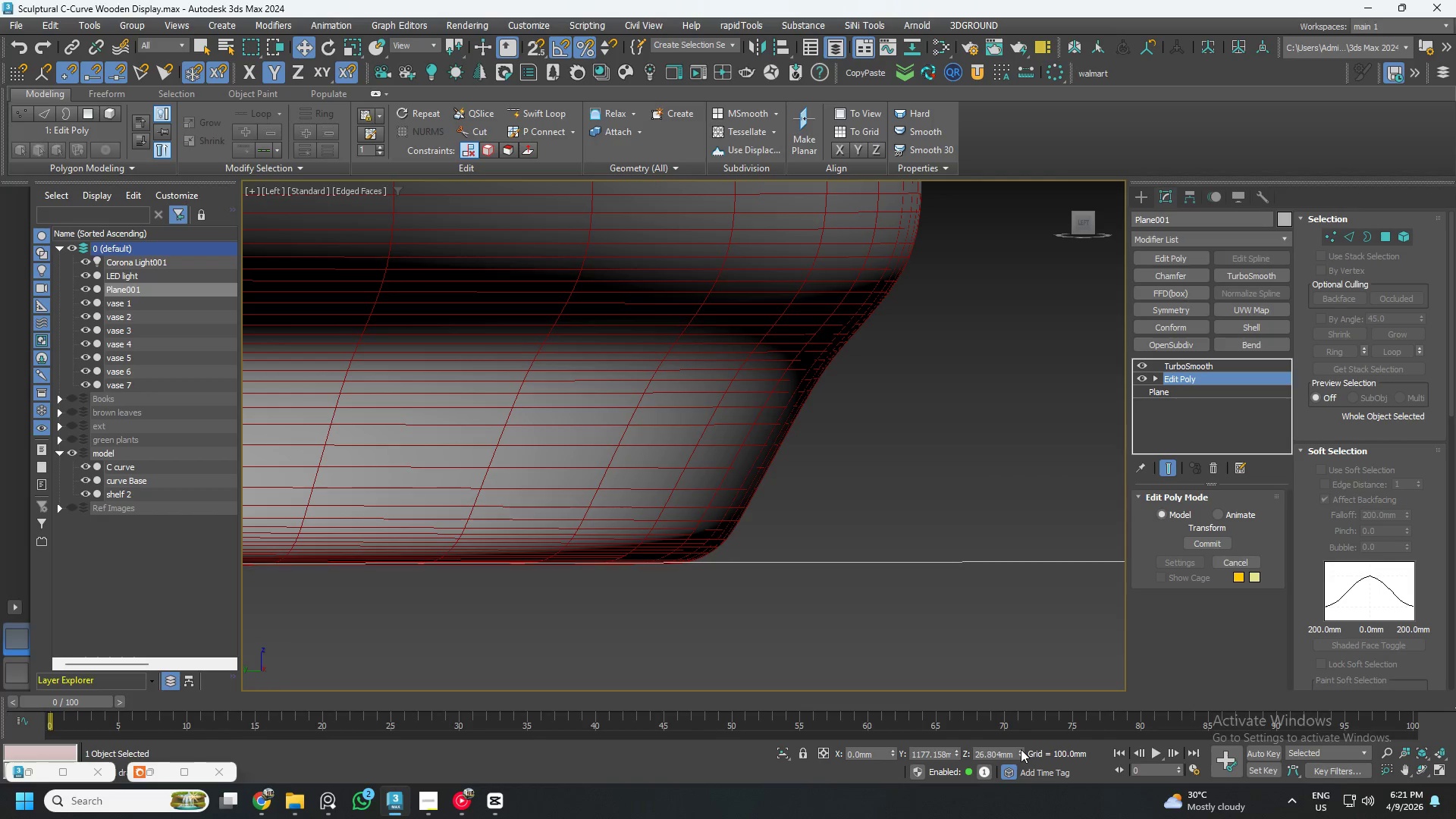 
triple_click([1021, 749])
 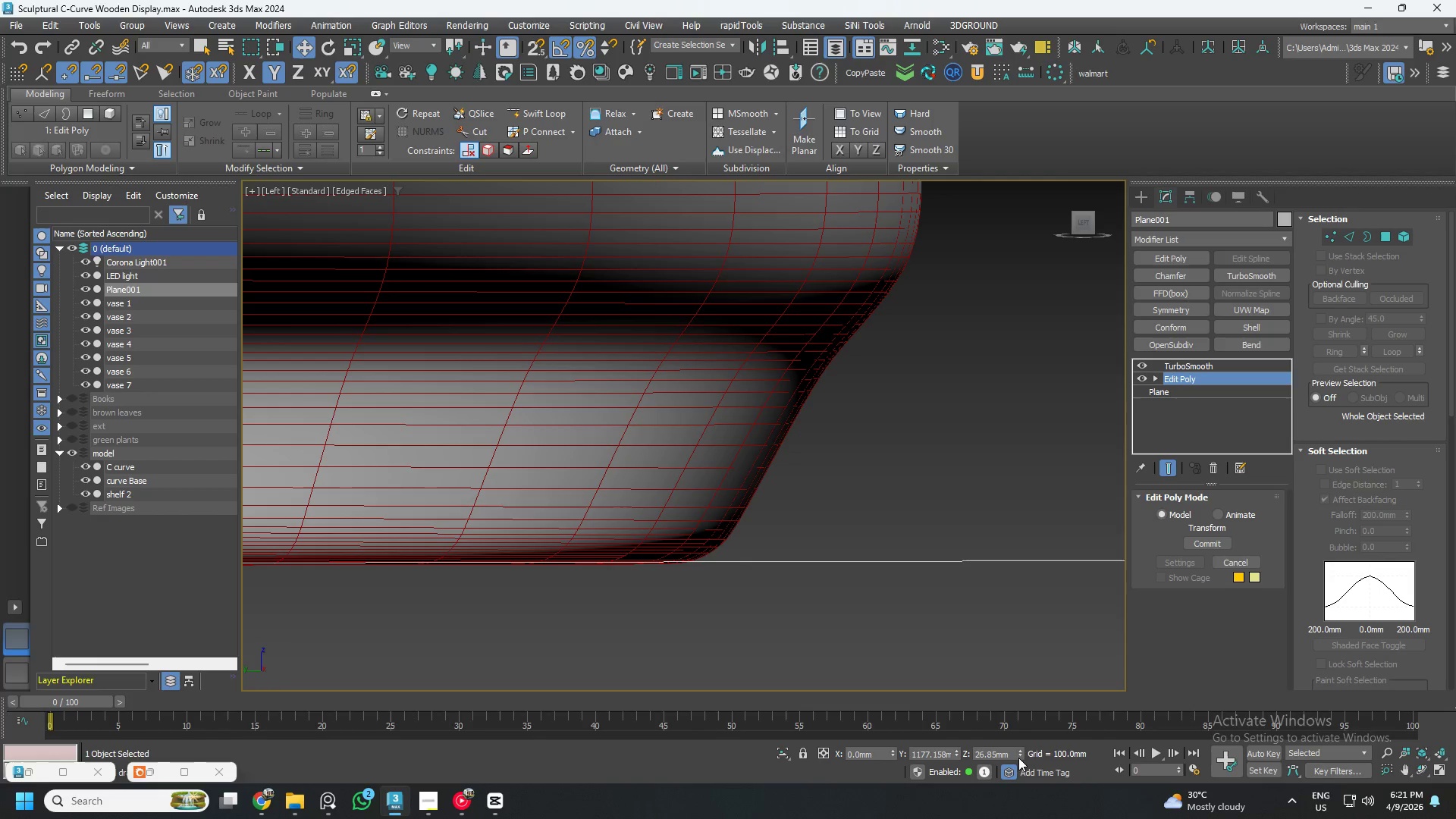 
hold_key(key=AltLeft, duration=0.73)
 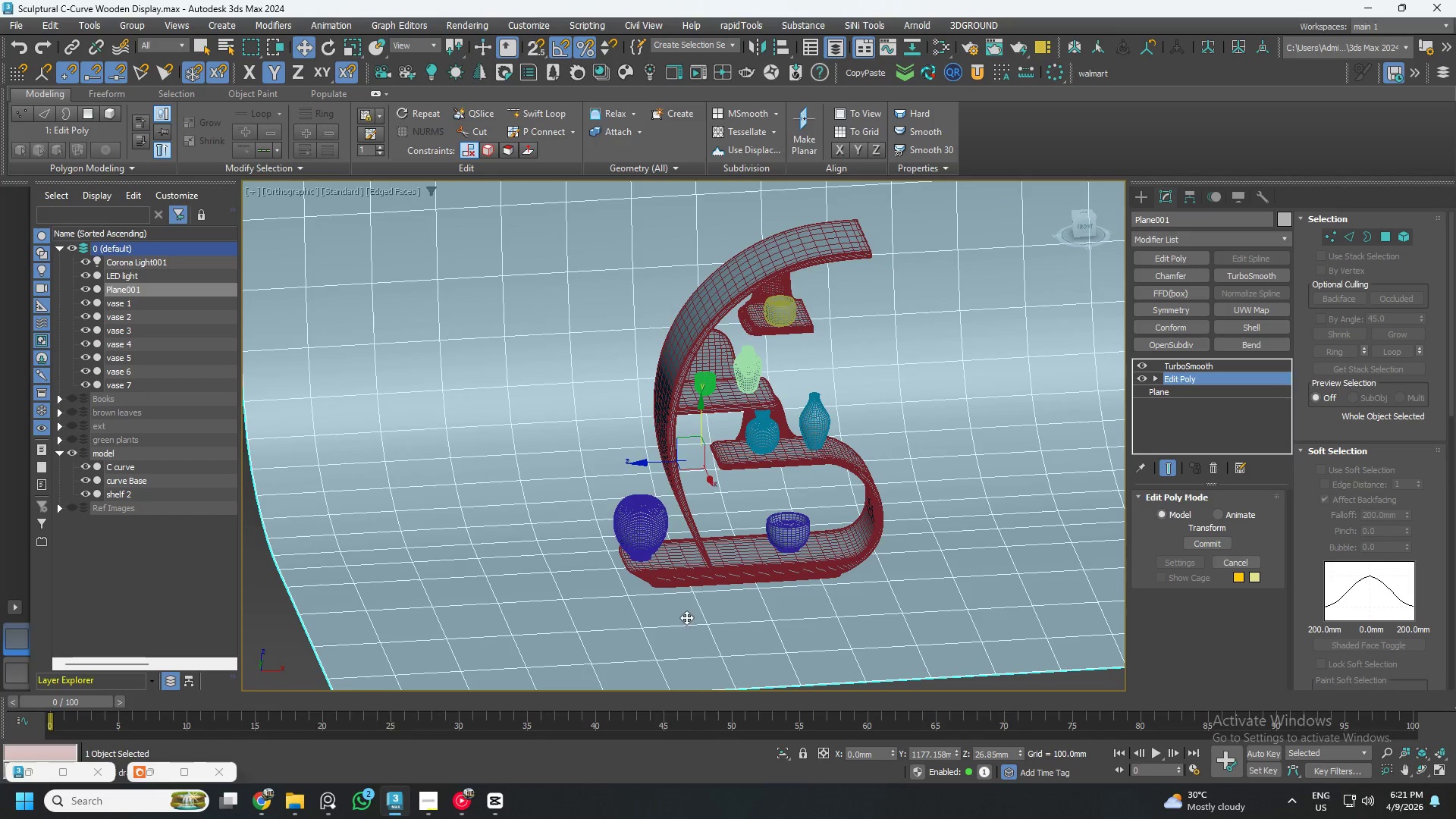 
scroll: coordinate [696, 616], scroll_direction: down, amount: 22.0
 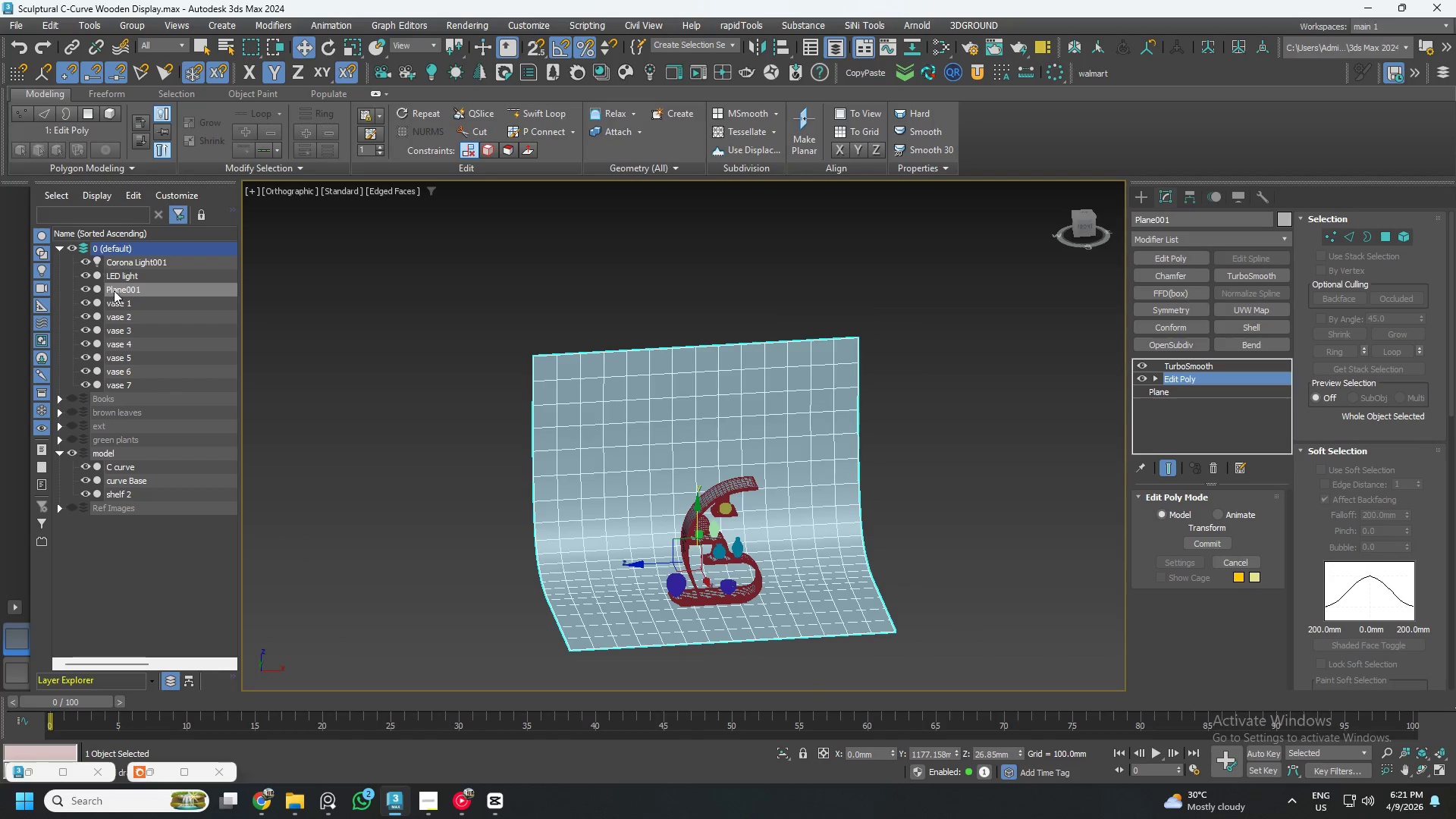 
left_click_drag(start_coordinate=[115, 291], to_coordinate=[117, 502])
 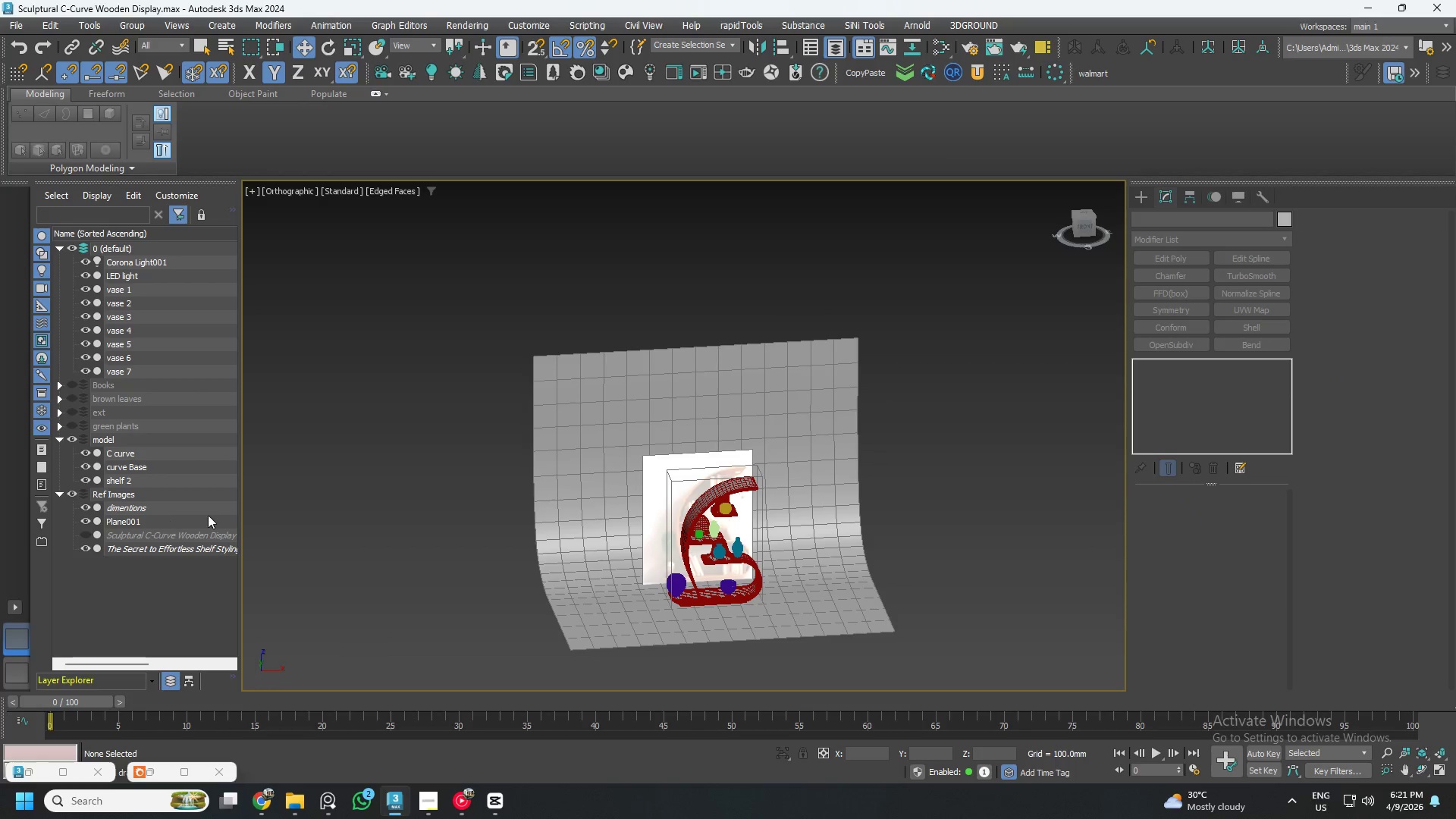 
left_click_drag(start_coordinate=[239, 475], to_coordinate=[379, 488])
 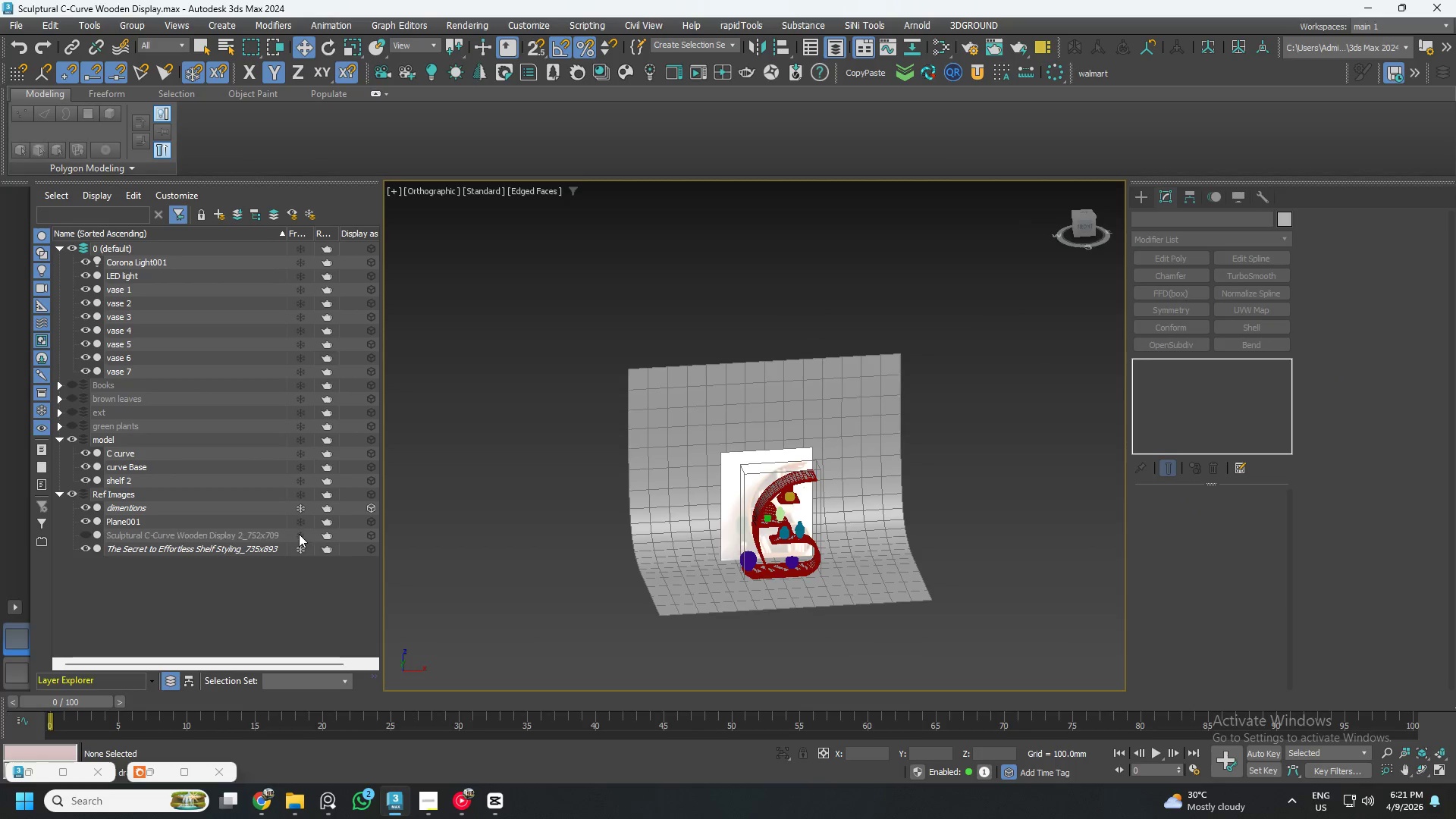 
double_click([298, 544])
 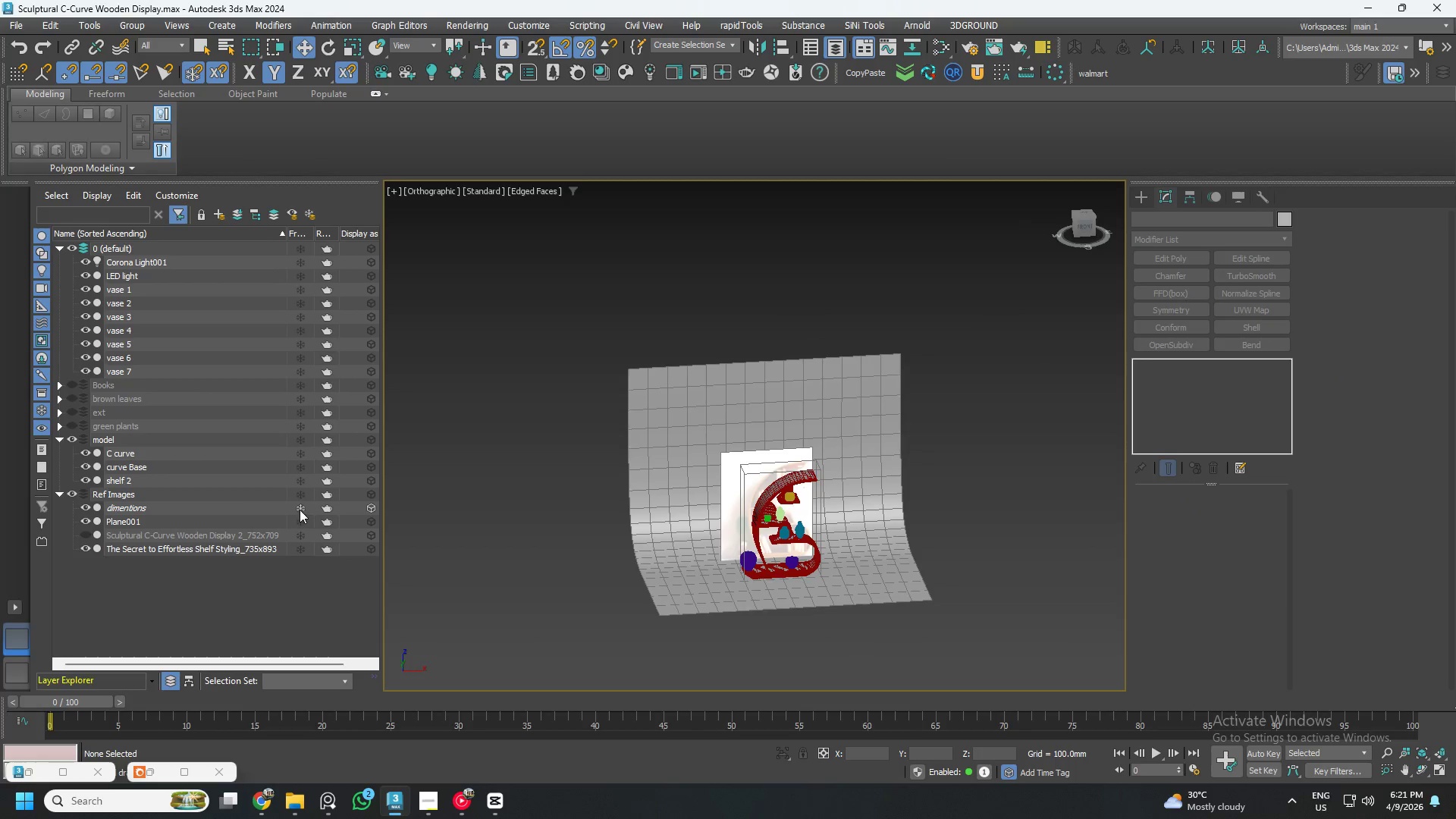 
left_click([300, 510])
 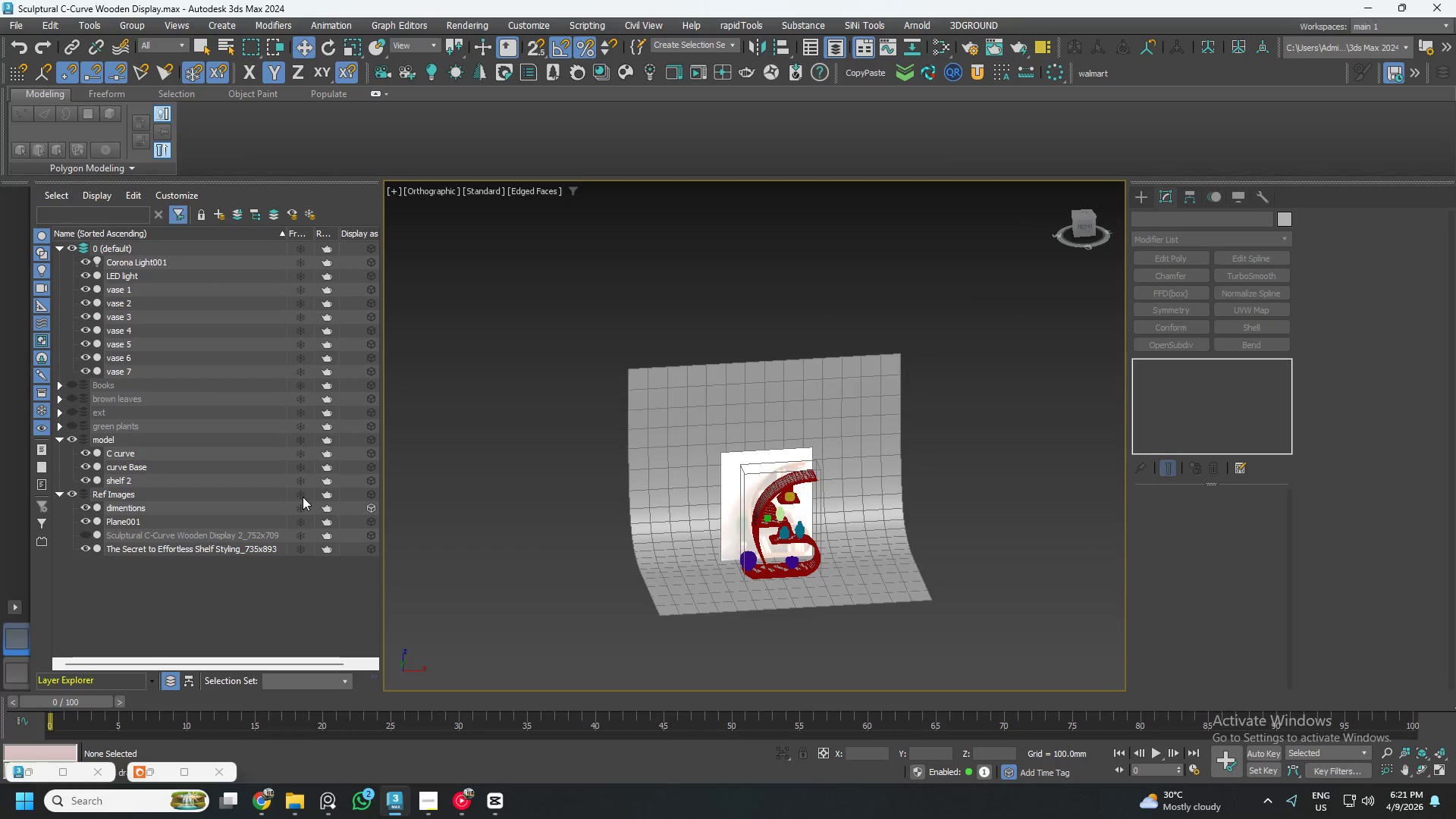 
left_click([302, 496])
 